 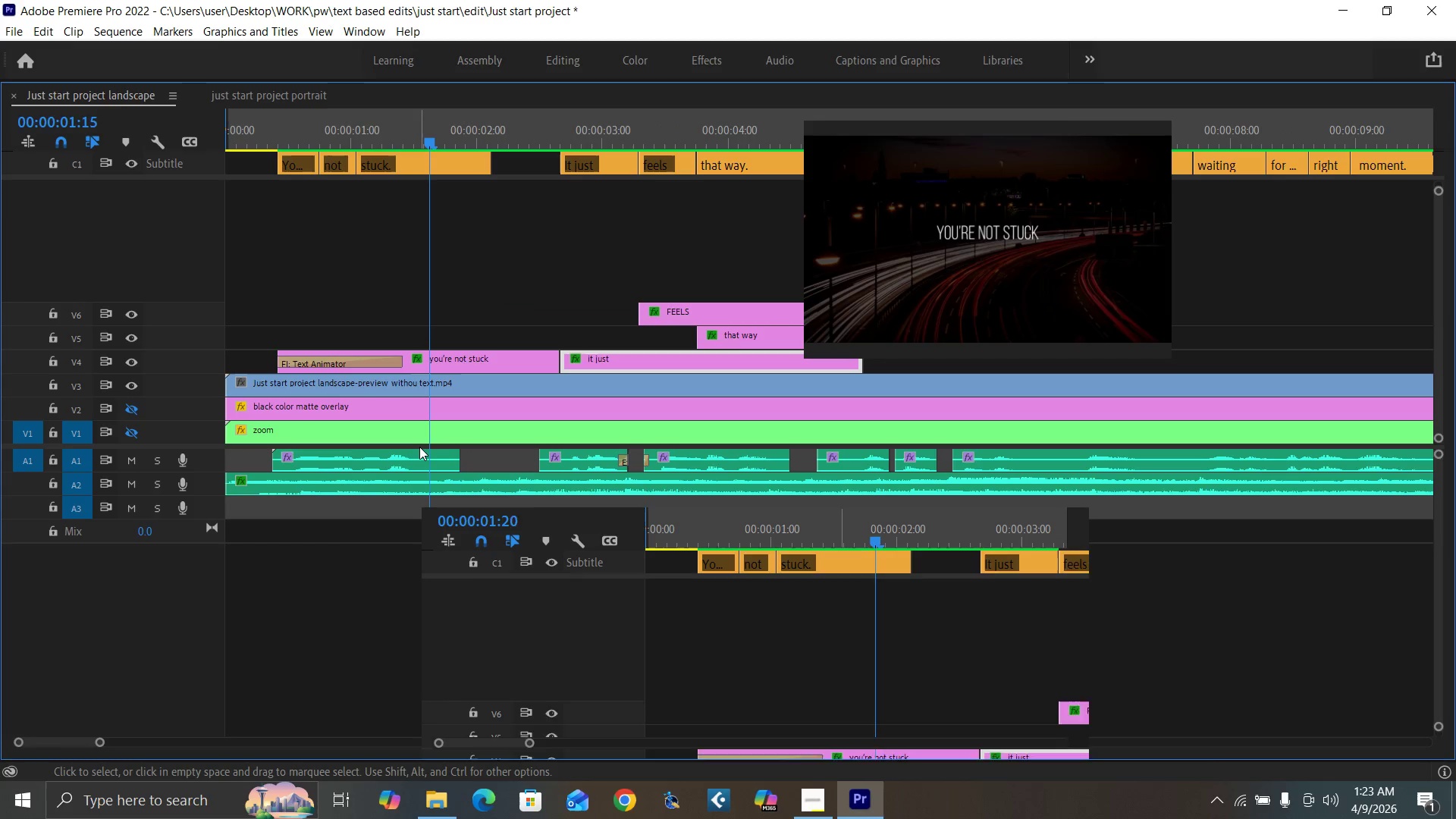 
mouse_move([435, 463])
 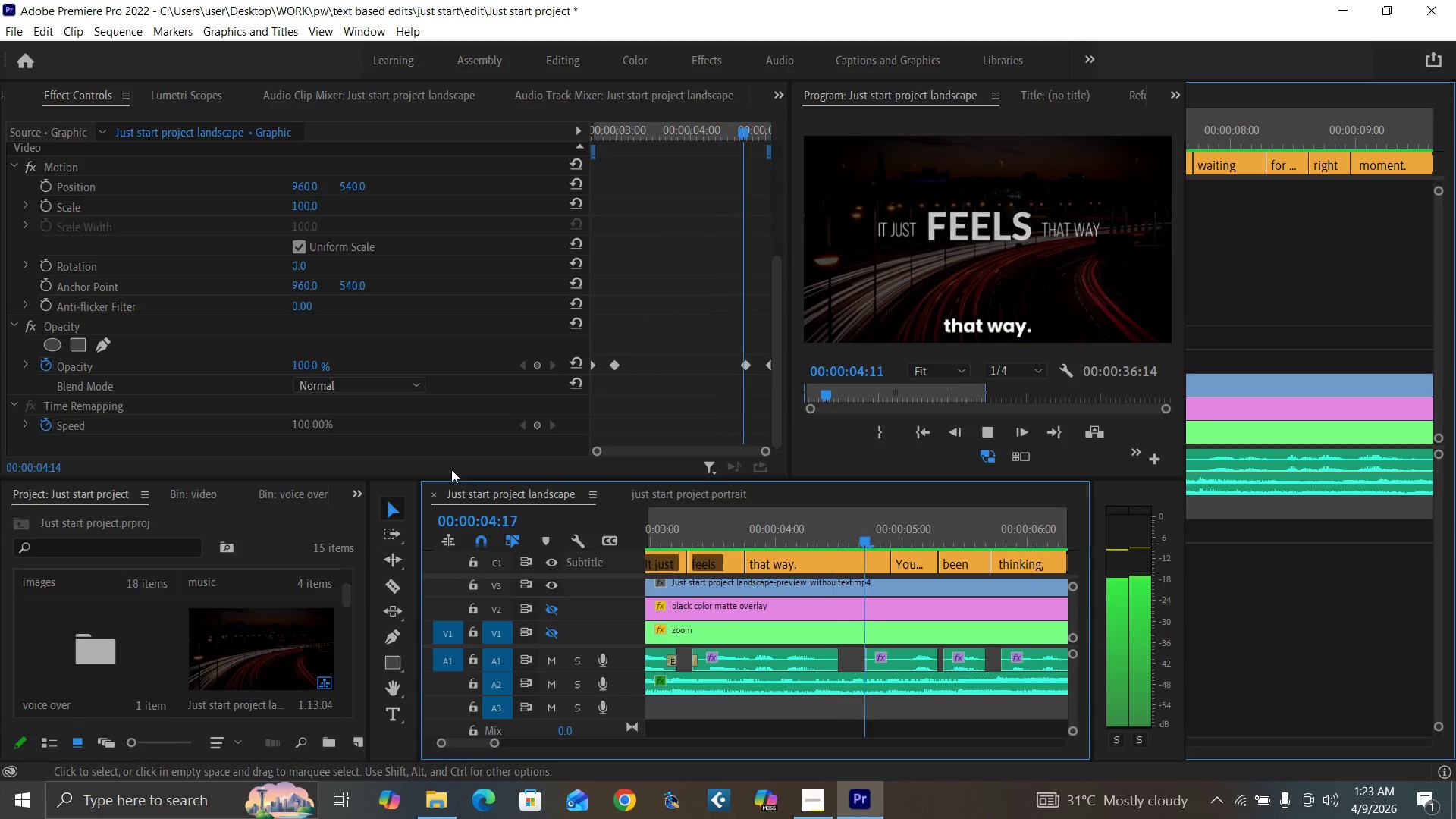 
key(Space)
 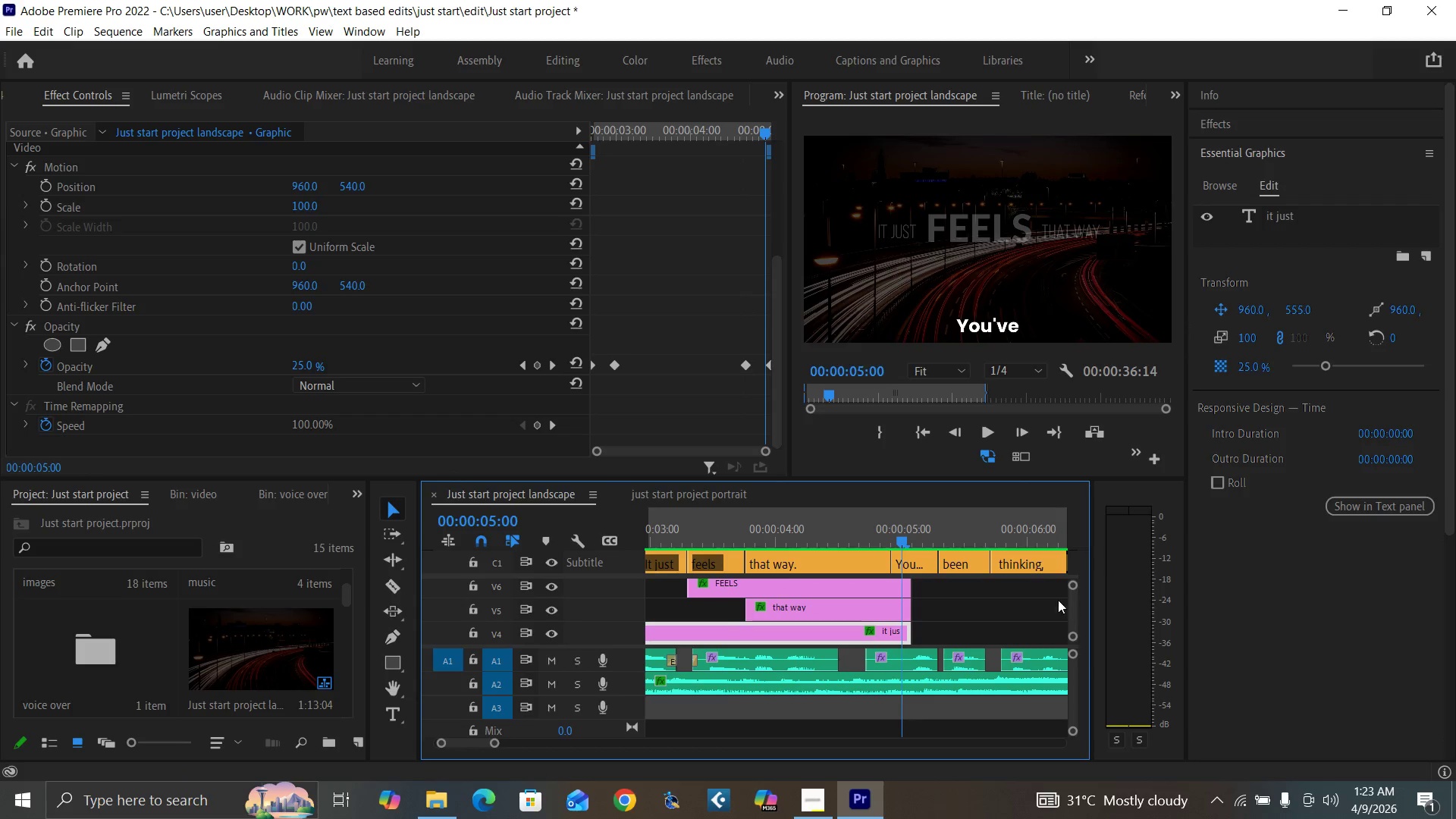 
key(Backquote)
 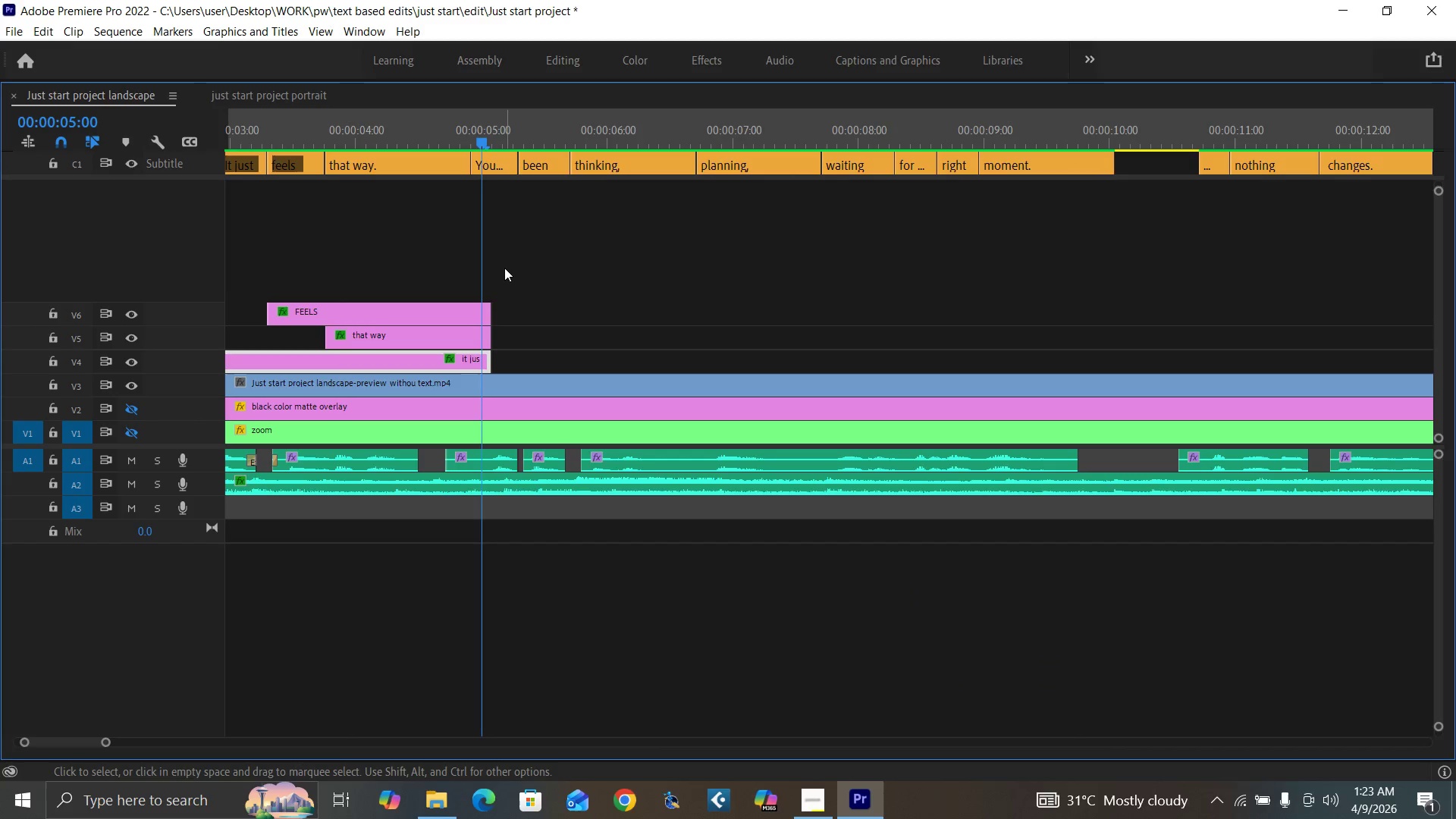 
left_click_drag(start_coordinate=[507, 268], to_coordinate=[434, 363])
 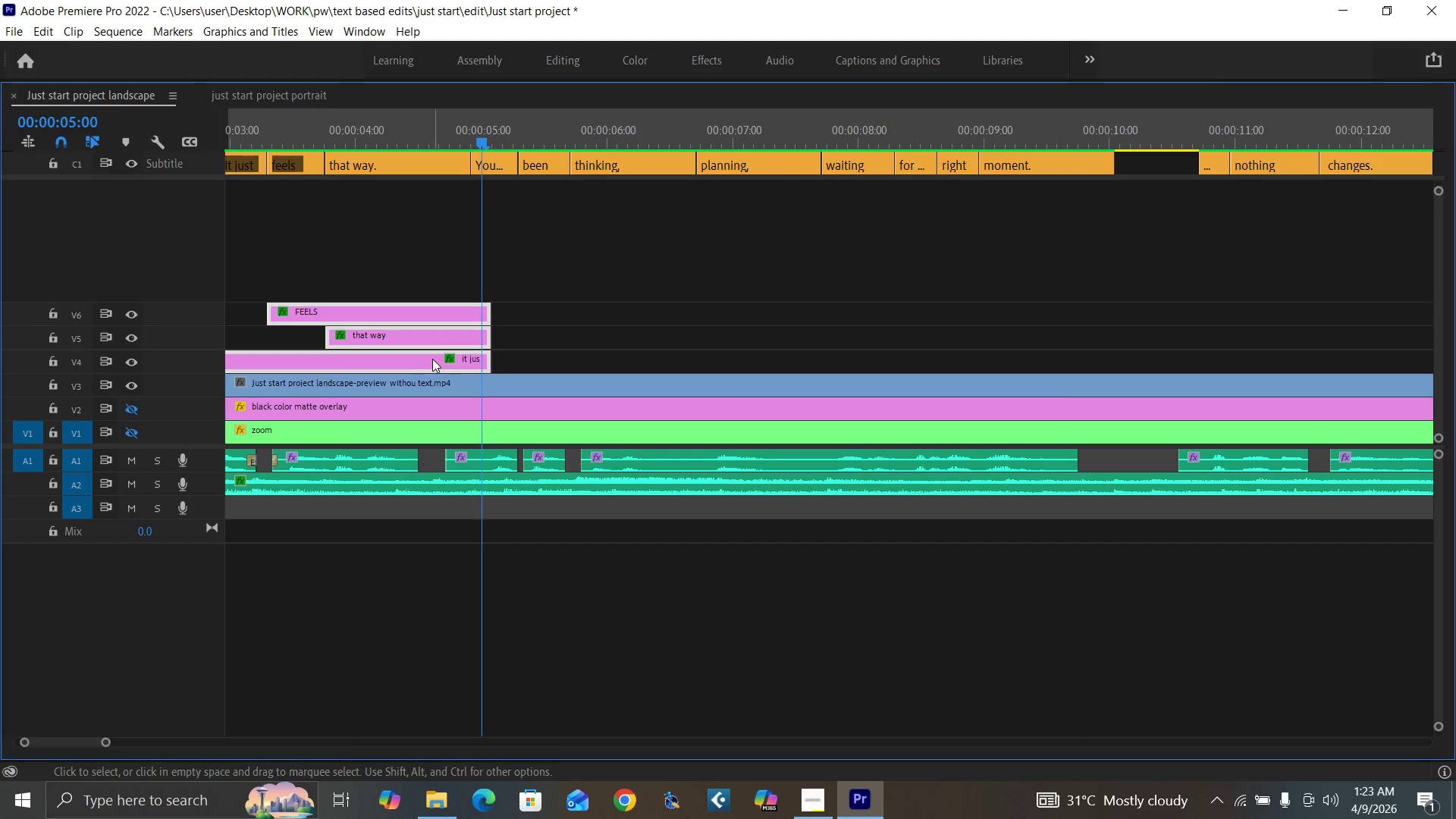 
hold_key(key=AltLeft, duration=1.5)
left_click_drag(start_coordinate=[419, 361], to_coordinate=[698, 258])
 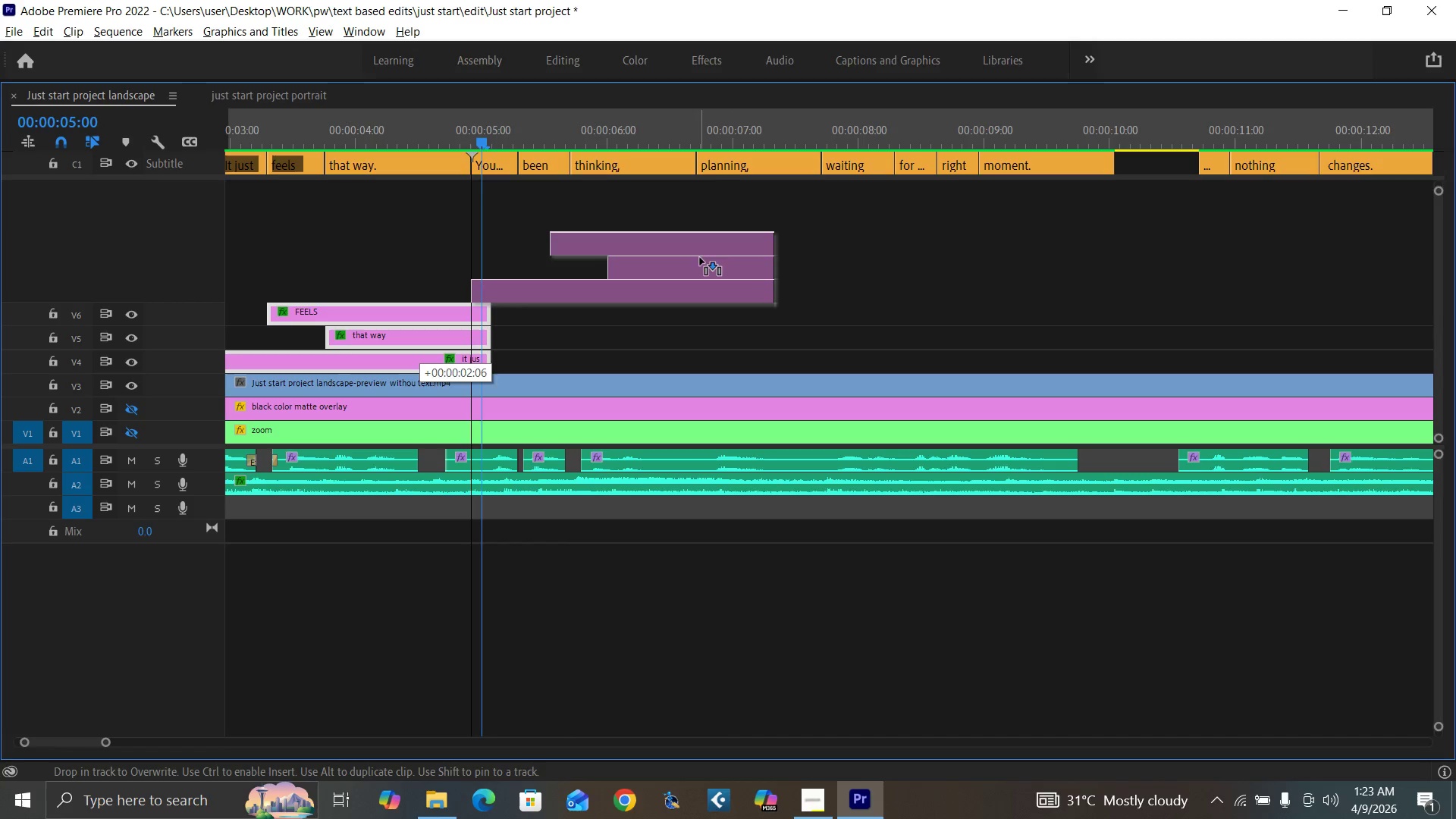 
hold_key(key=AltLeft, duration=1.5)
 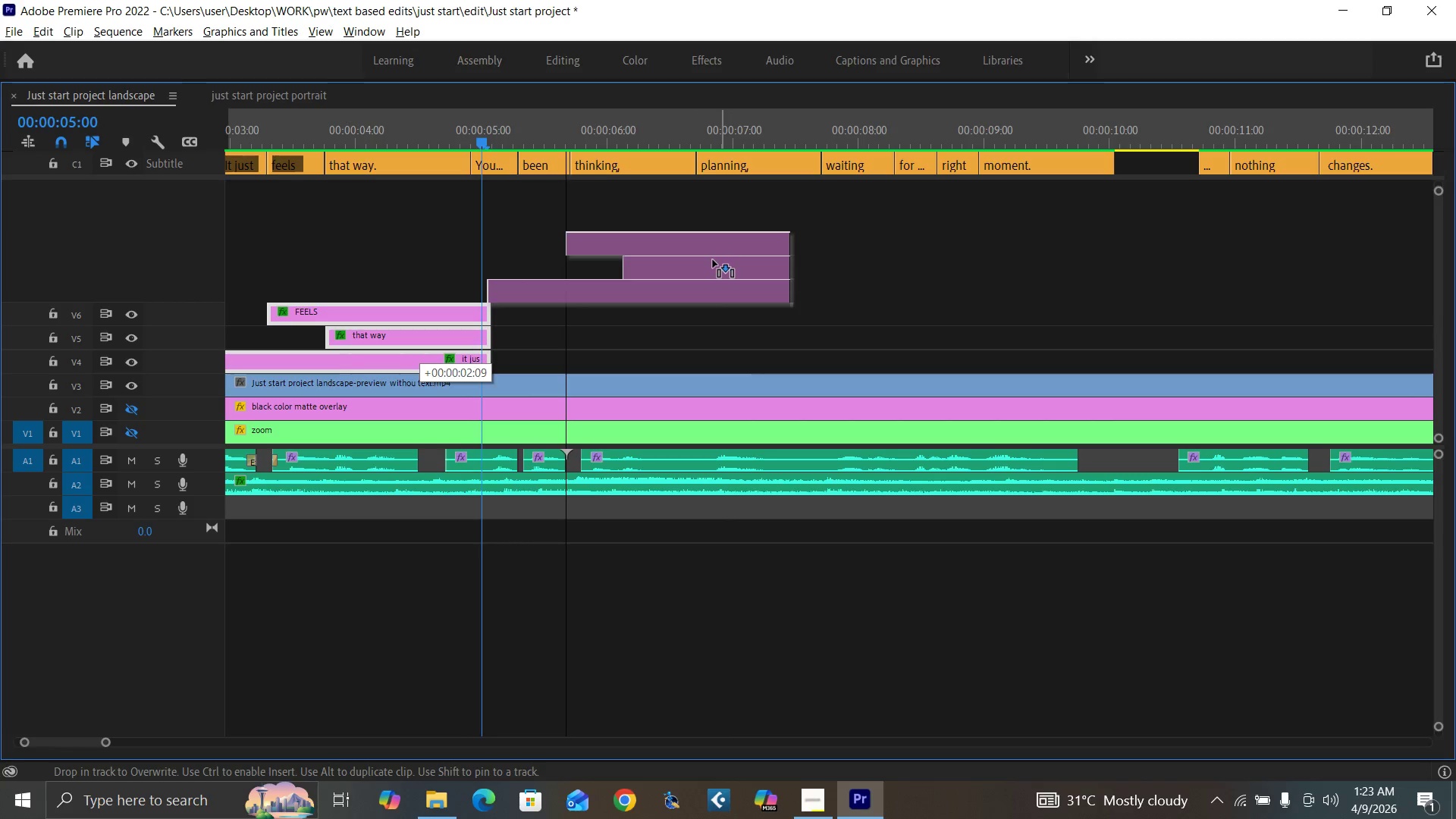 
hold_key(key=AltLeft, duration=1.5)
 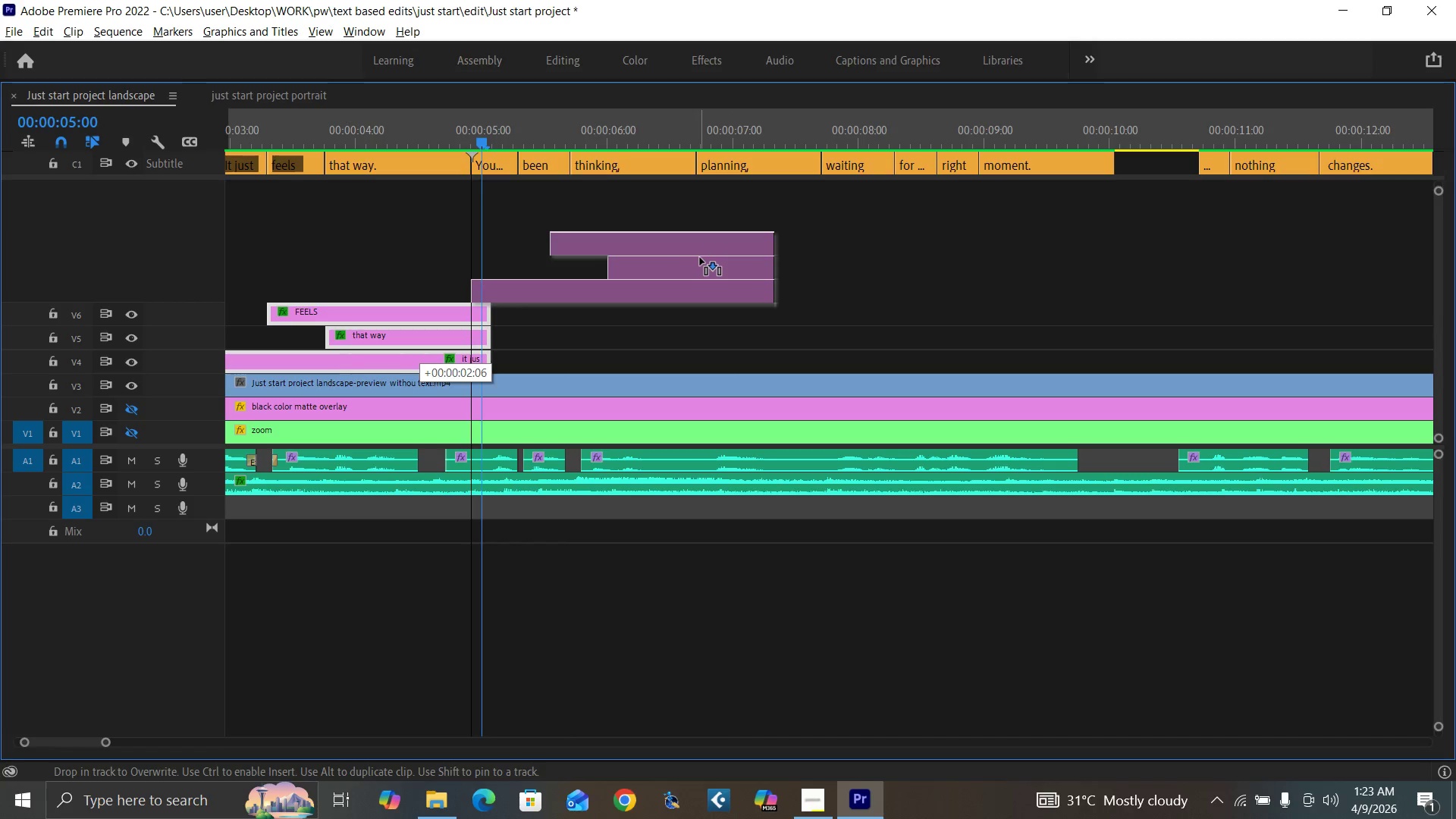 
hold_key(key=AltLeft, duration=0.36)
 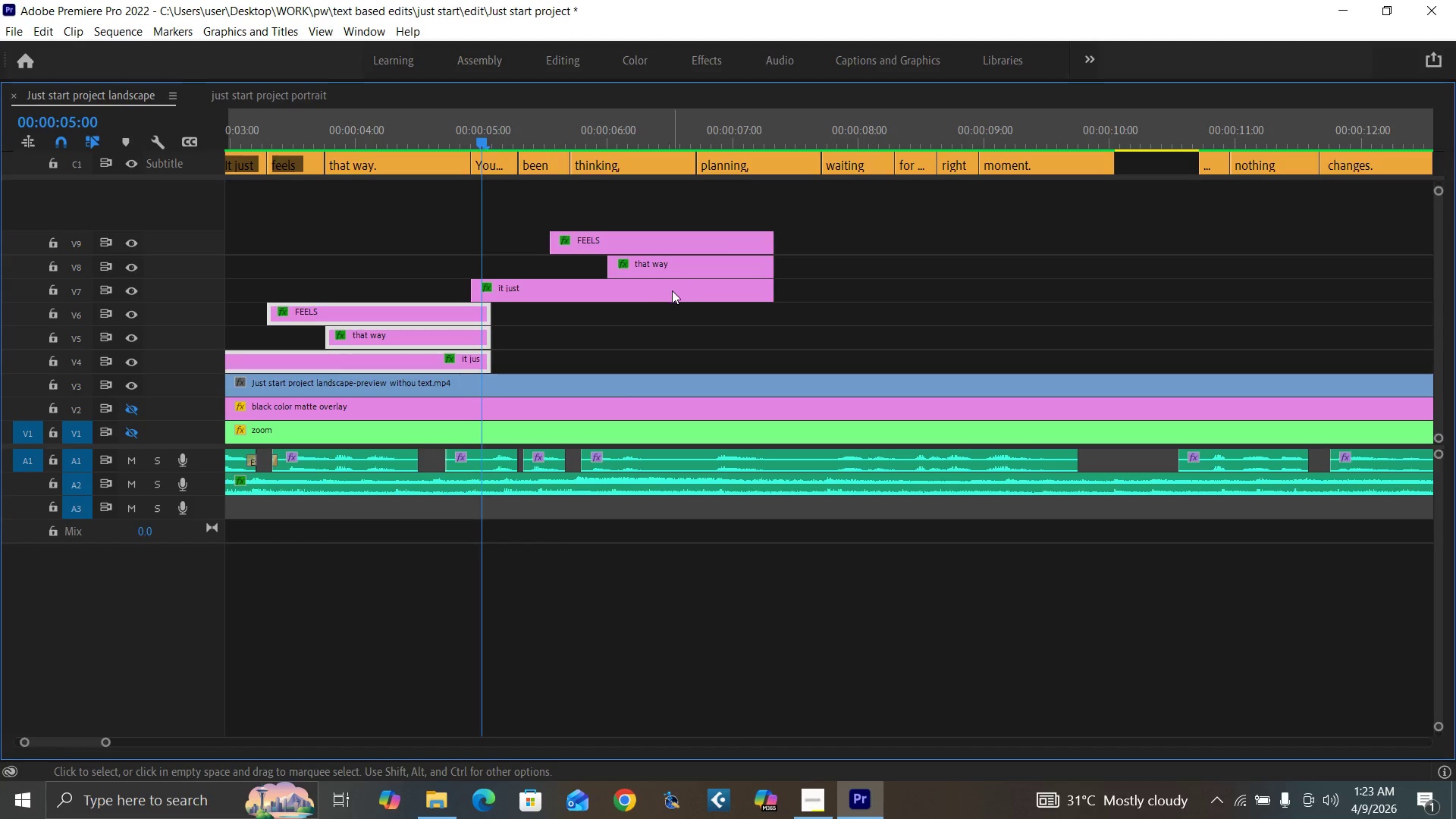 
key(Backquote)
 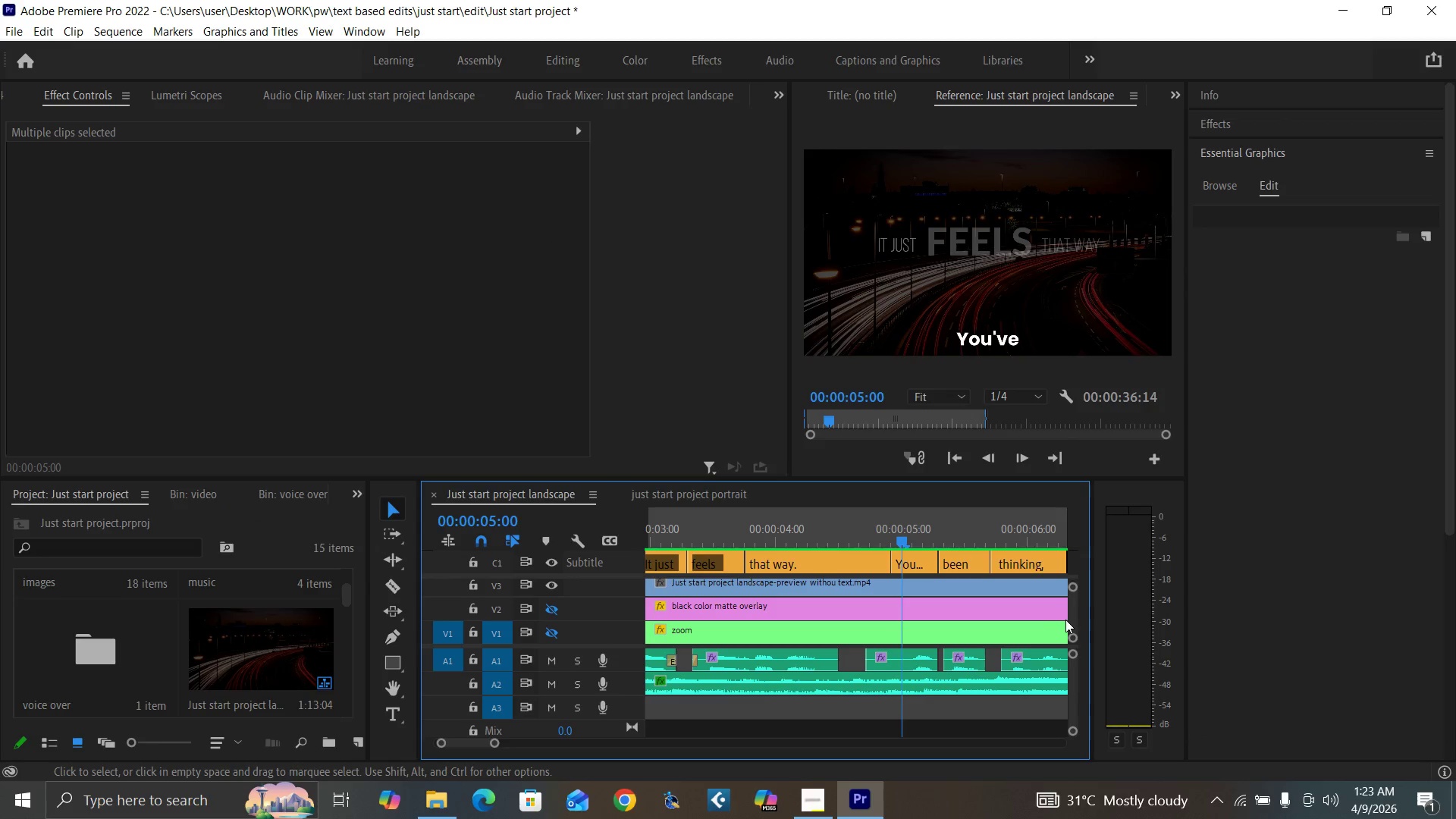 
left_click_drag(start_coordinate=[1072, 614], to_coordinate=[1072, 608])
 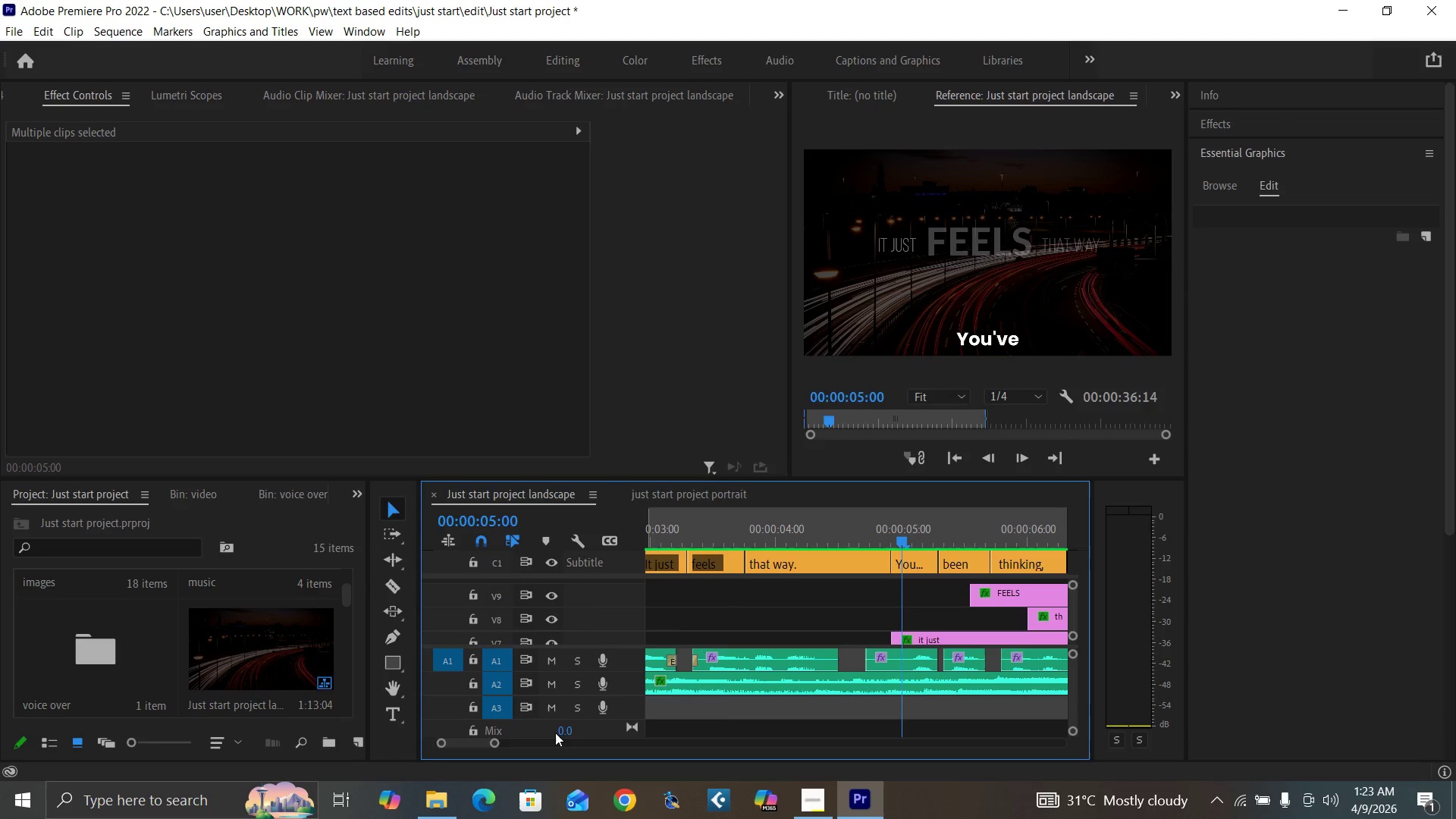 
left_click_drag(start_coordinate=[495, 743], to_coordinate=[506, 750])
 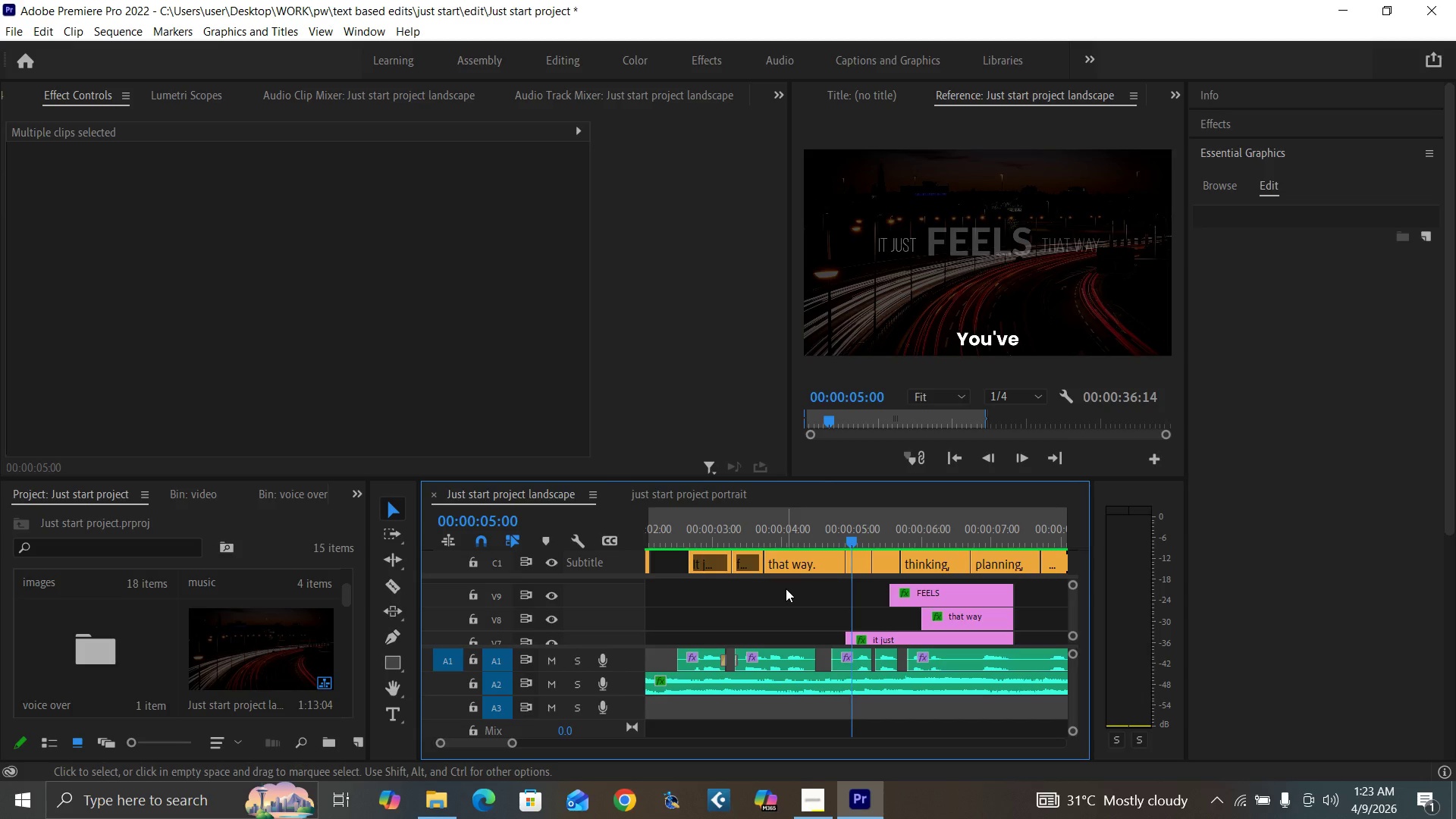 
left_click_drag(start_coordinate=[786, 586], to_coordinate=[877, 563])
 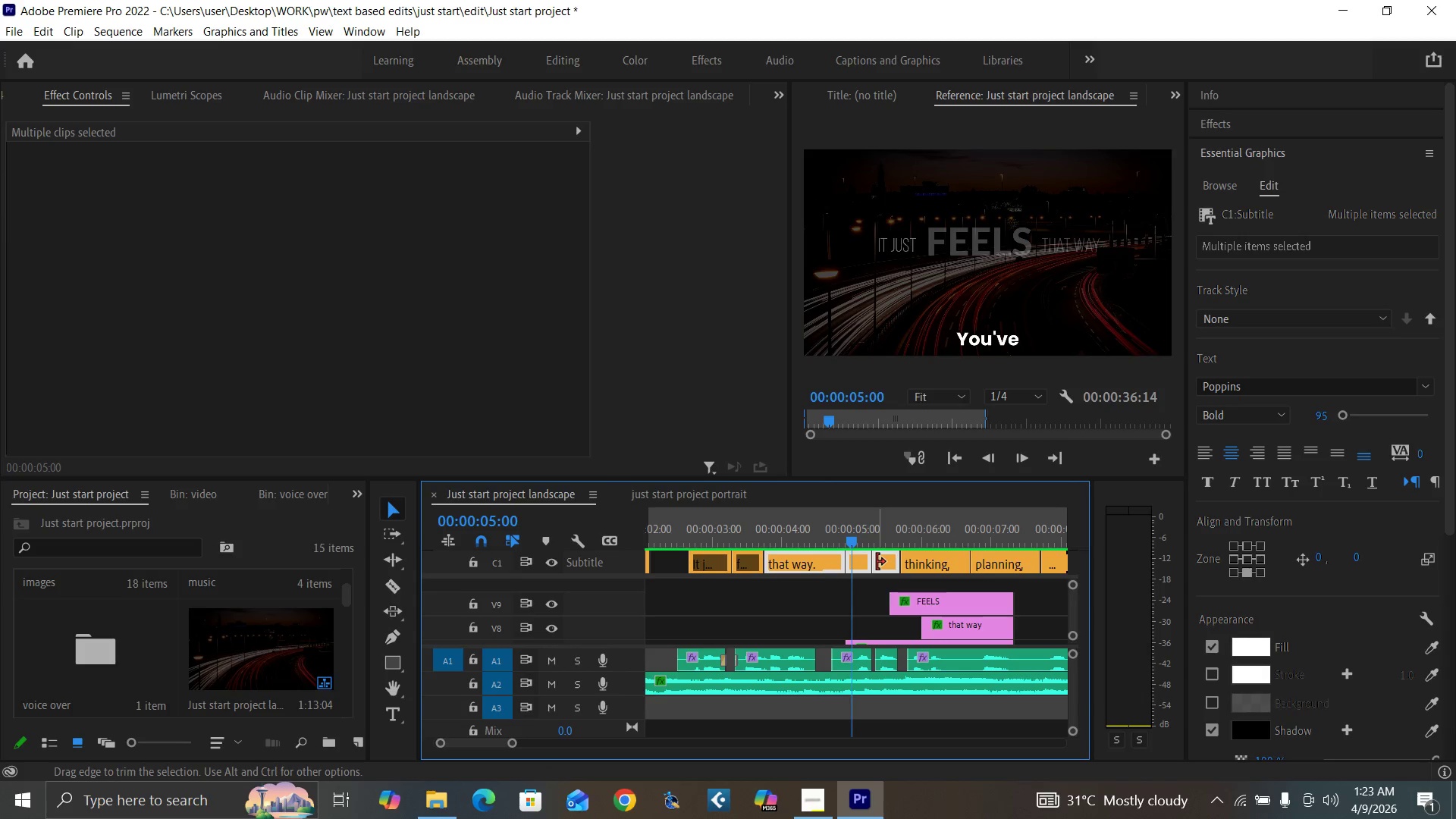 
key(Shift+E)
 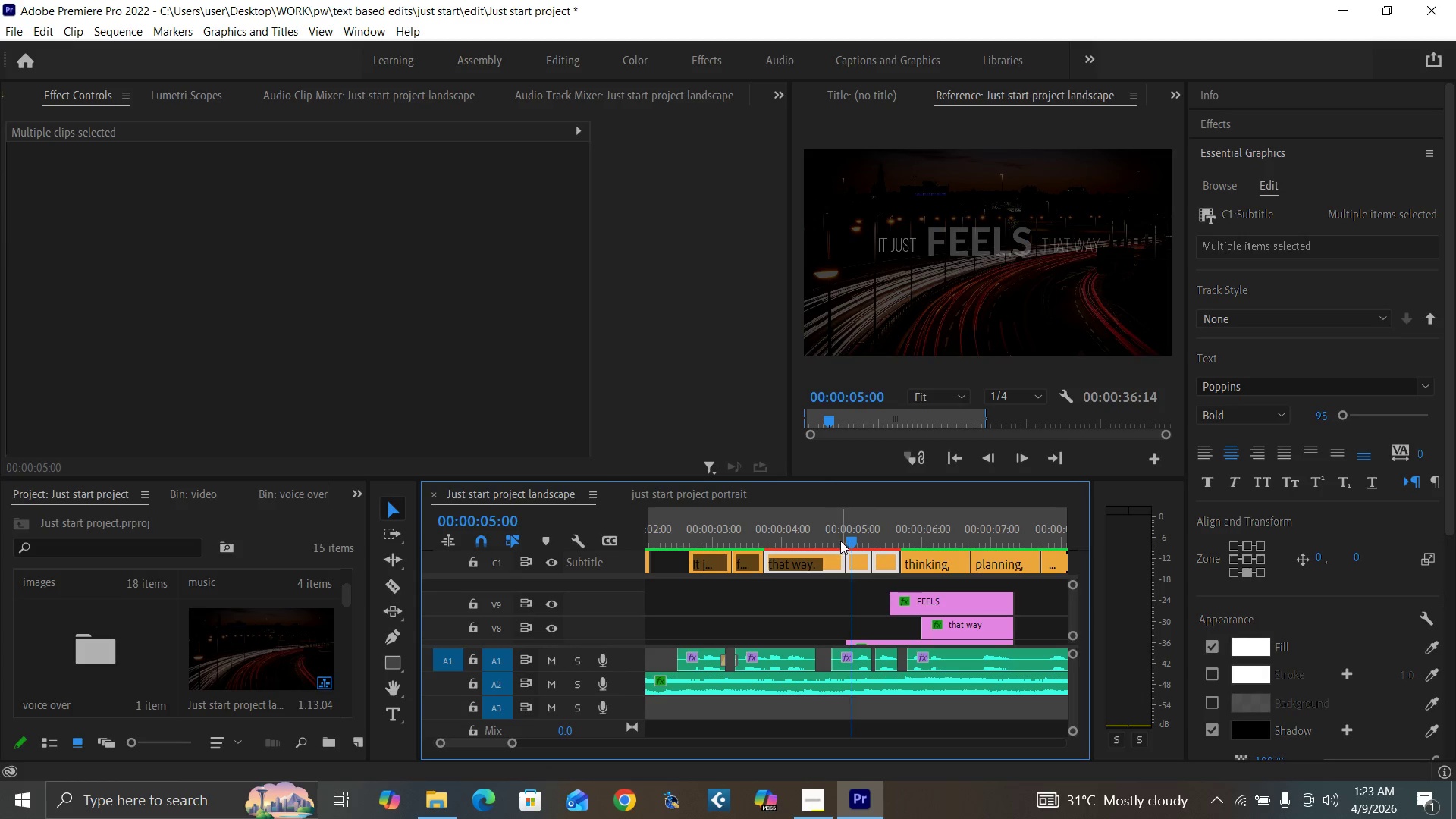 
left_click_drag(start_coordinate=[852, 544], to_coordinate=[900, 563])
 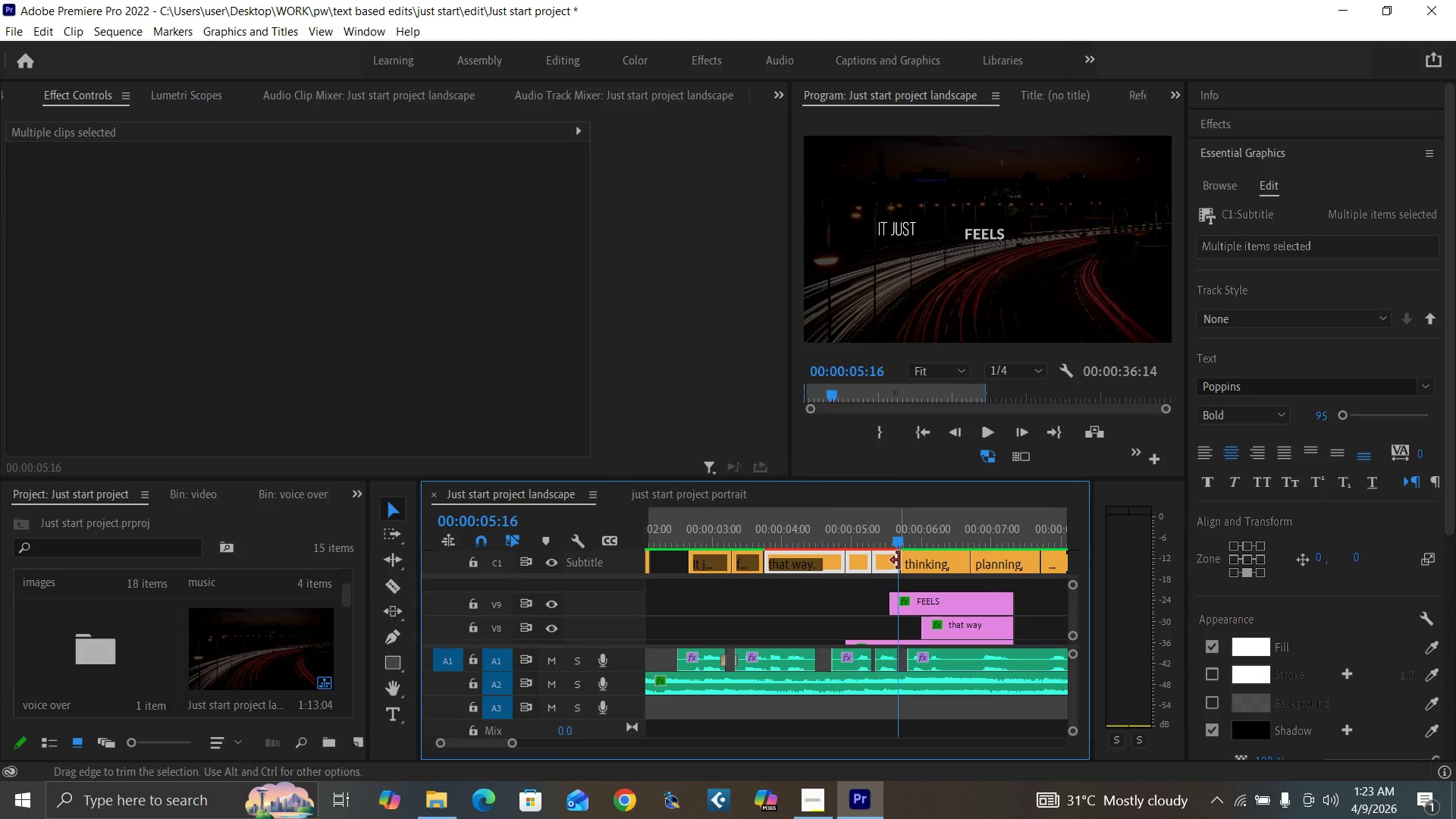 
key(Control+Z)
 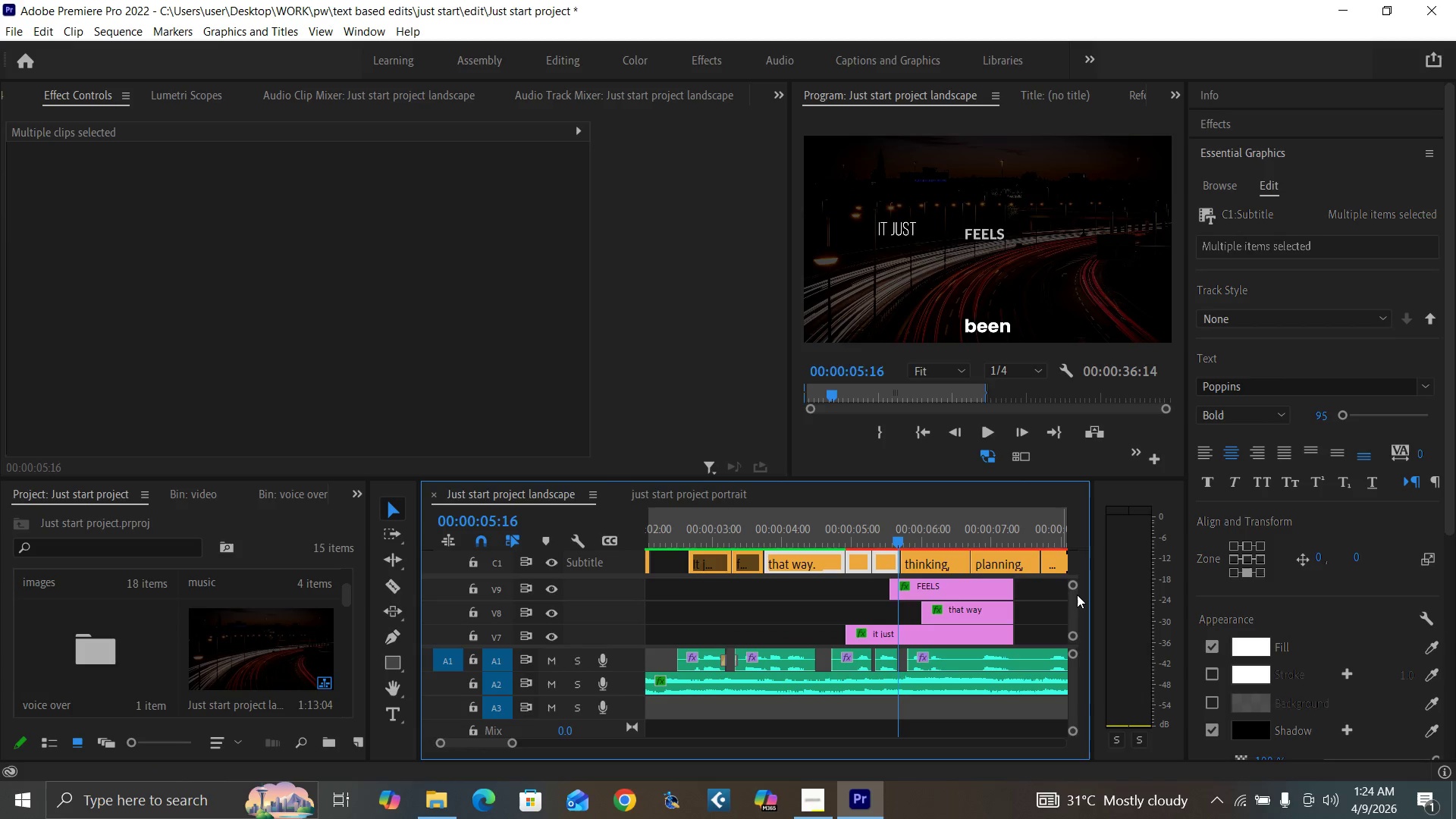 
left_click([922, 629])
 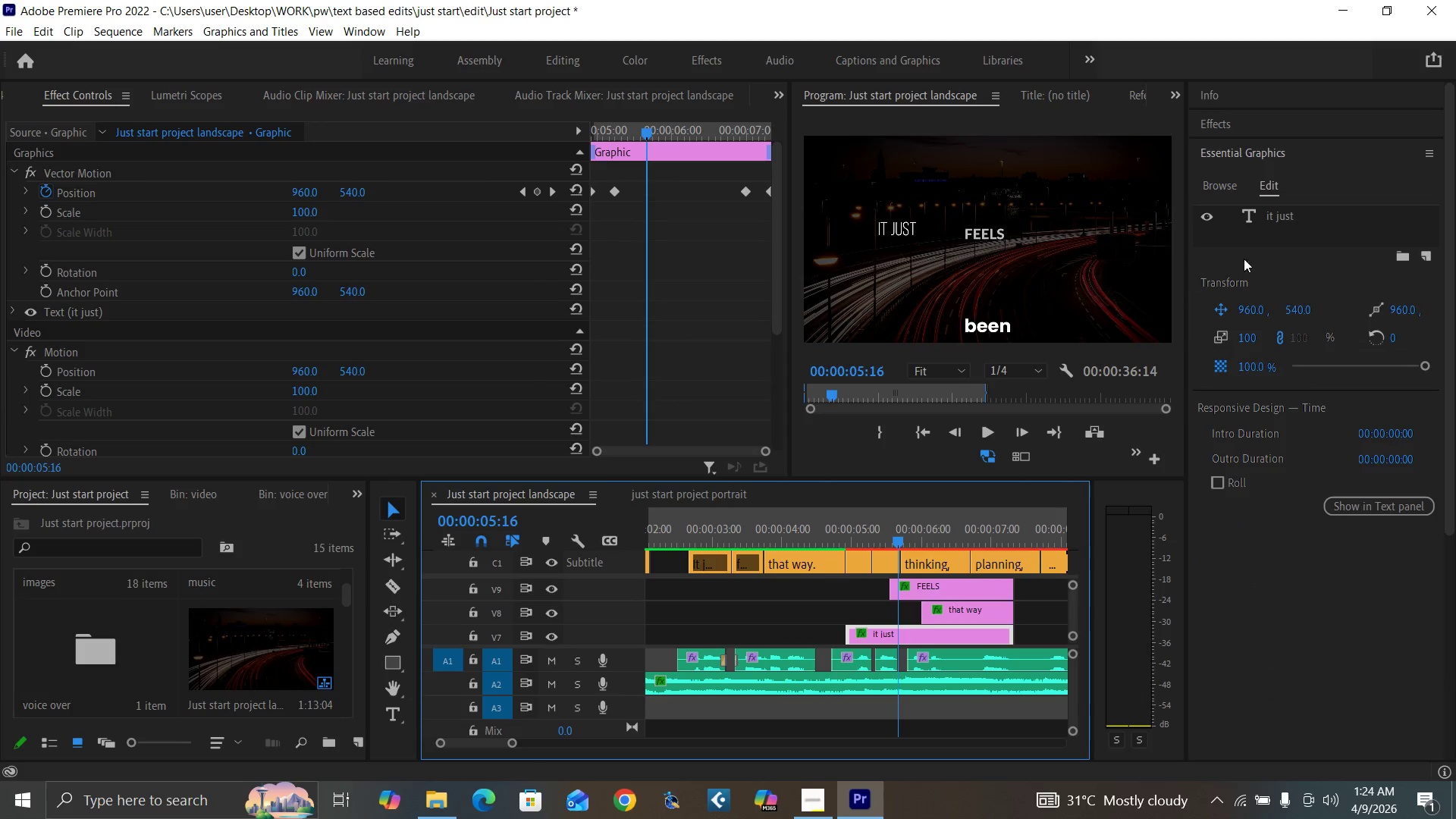 
double_click([1279, 212])
 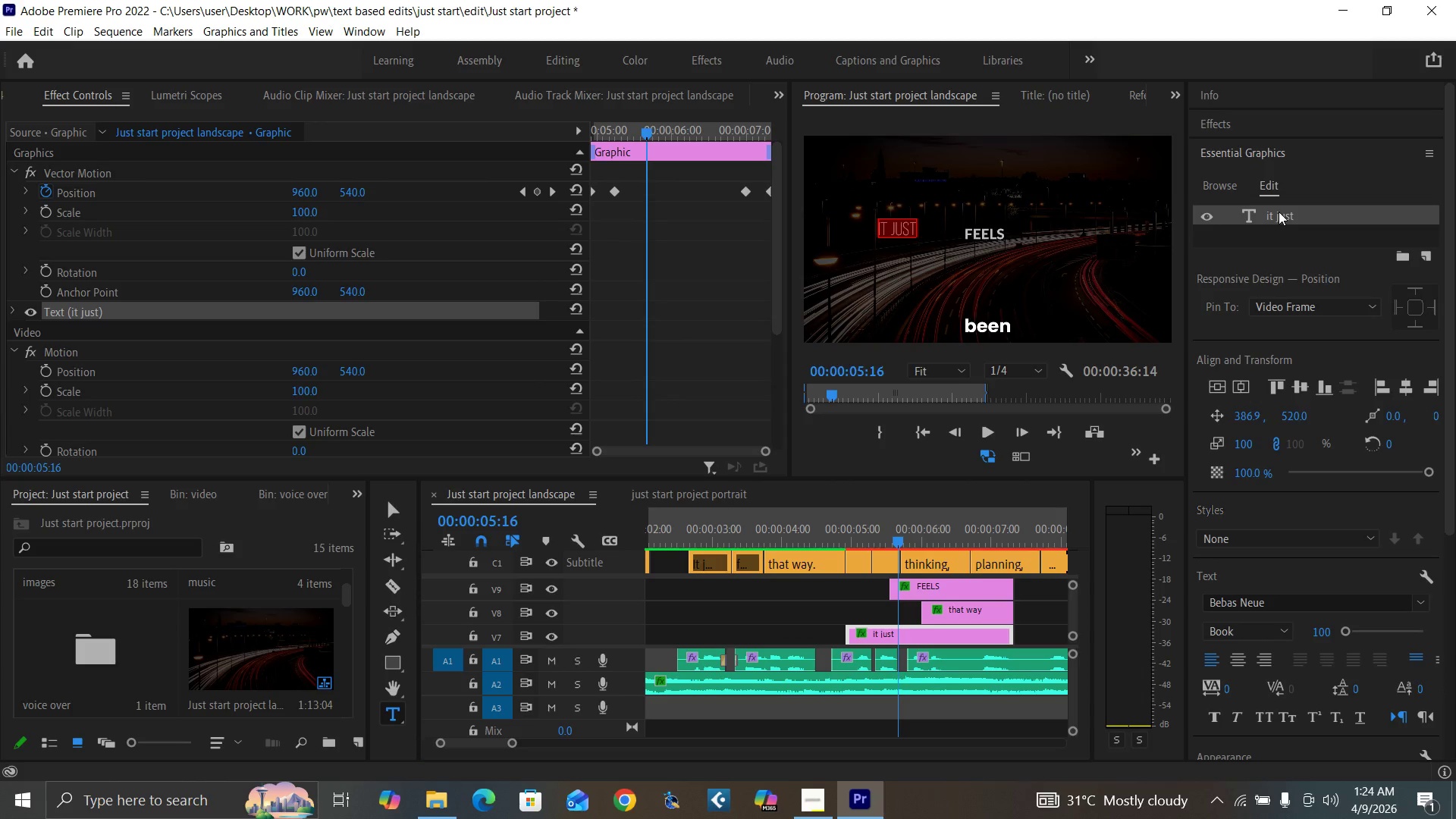 
double_click([1279, 212])
 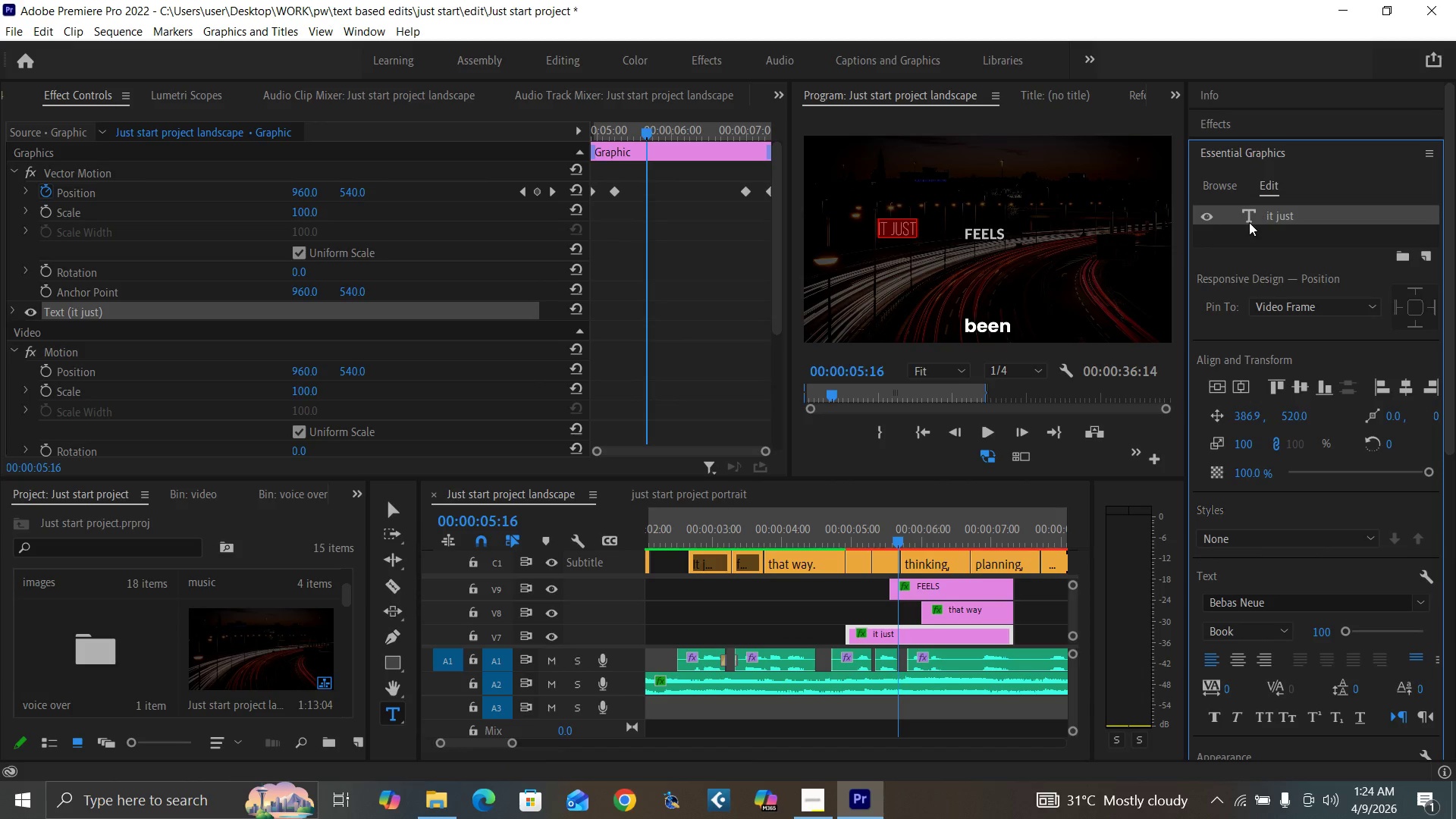 
type(youv)
key(Backspace)
 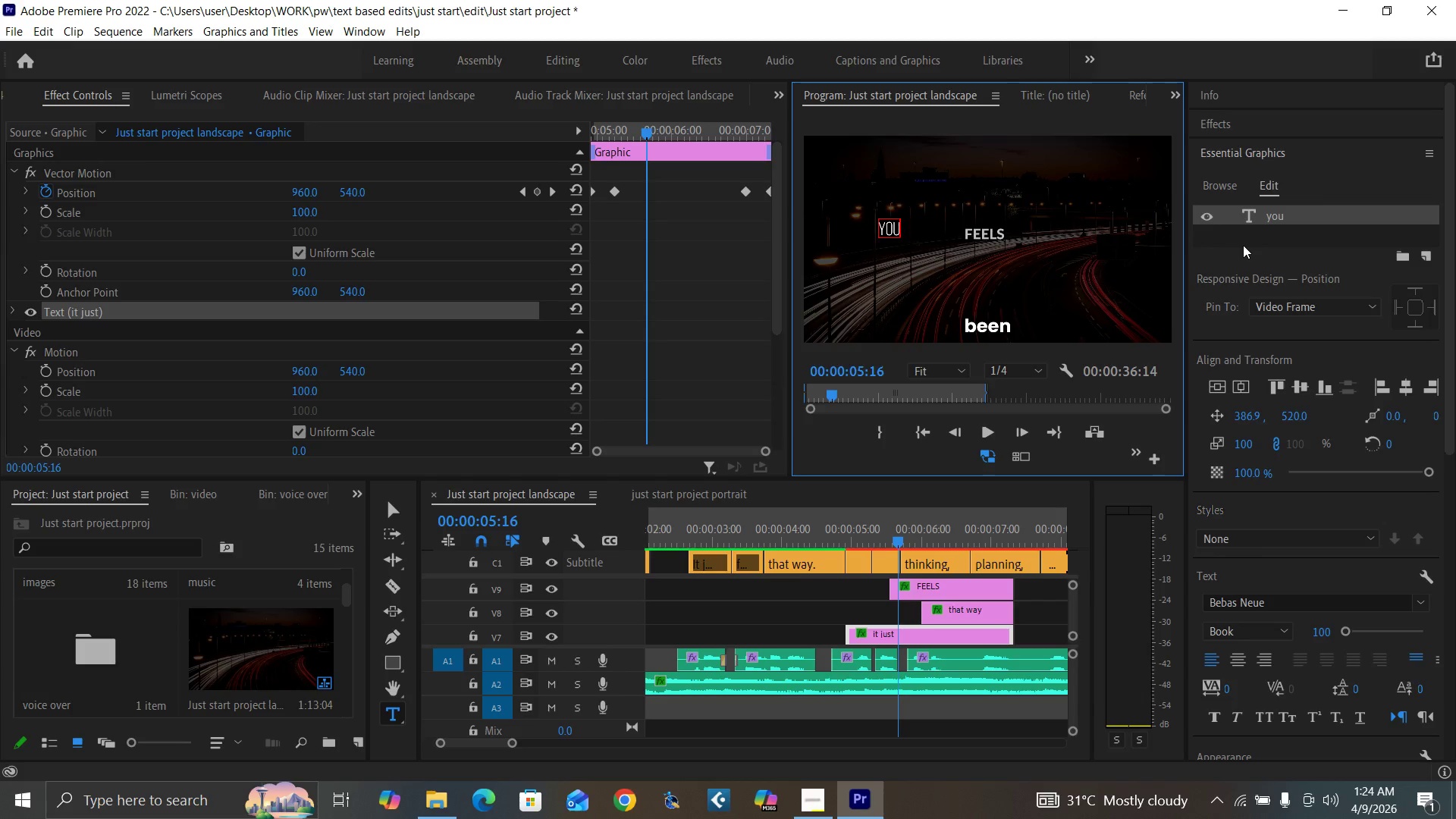 
type('ve been)
 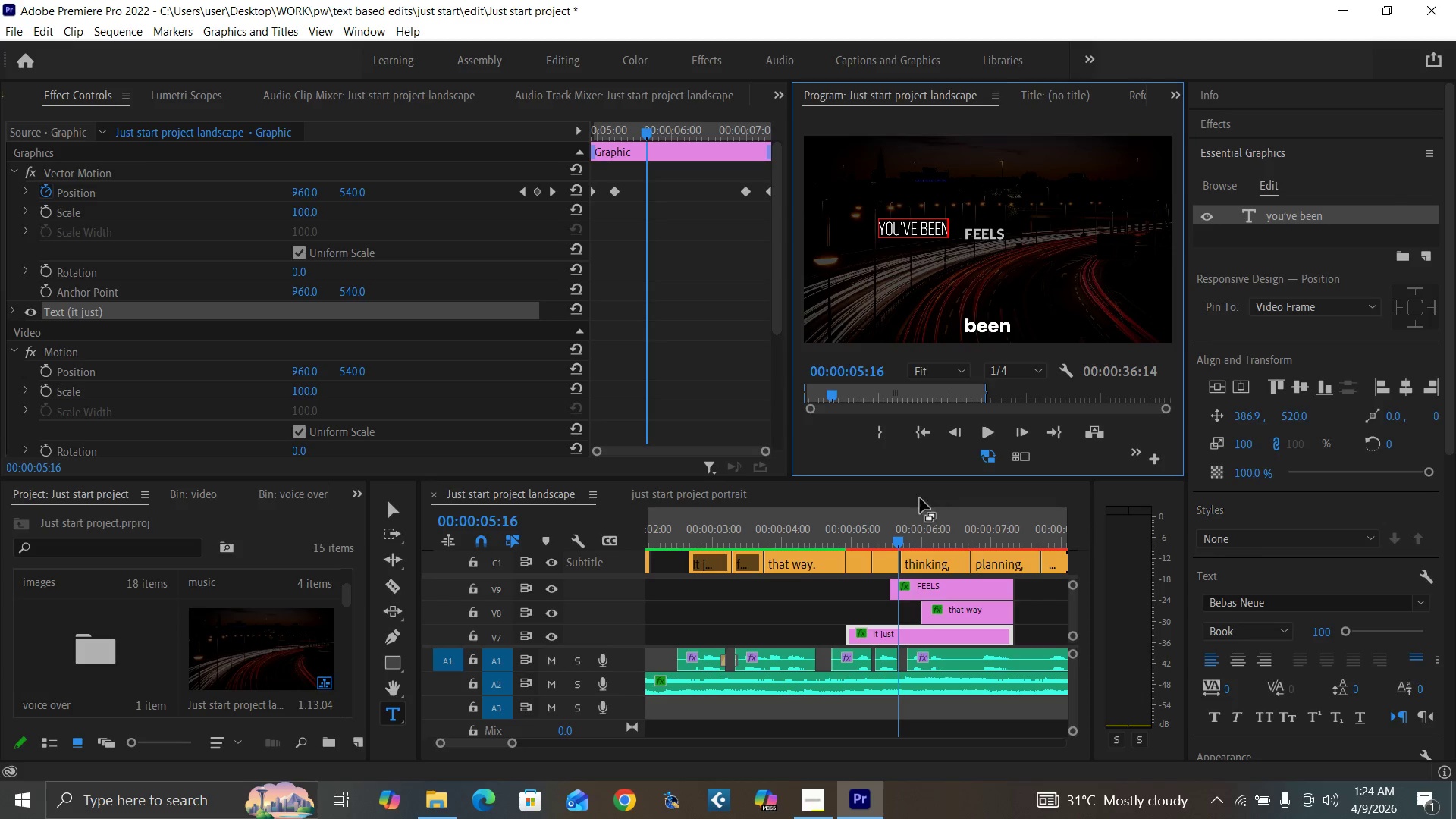 
left_click([809, 537])
 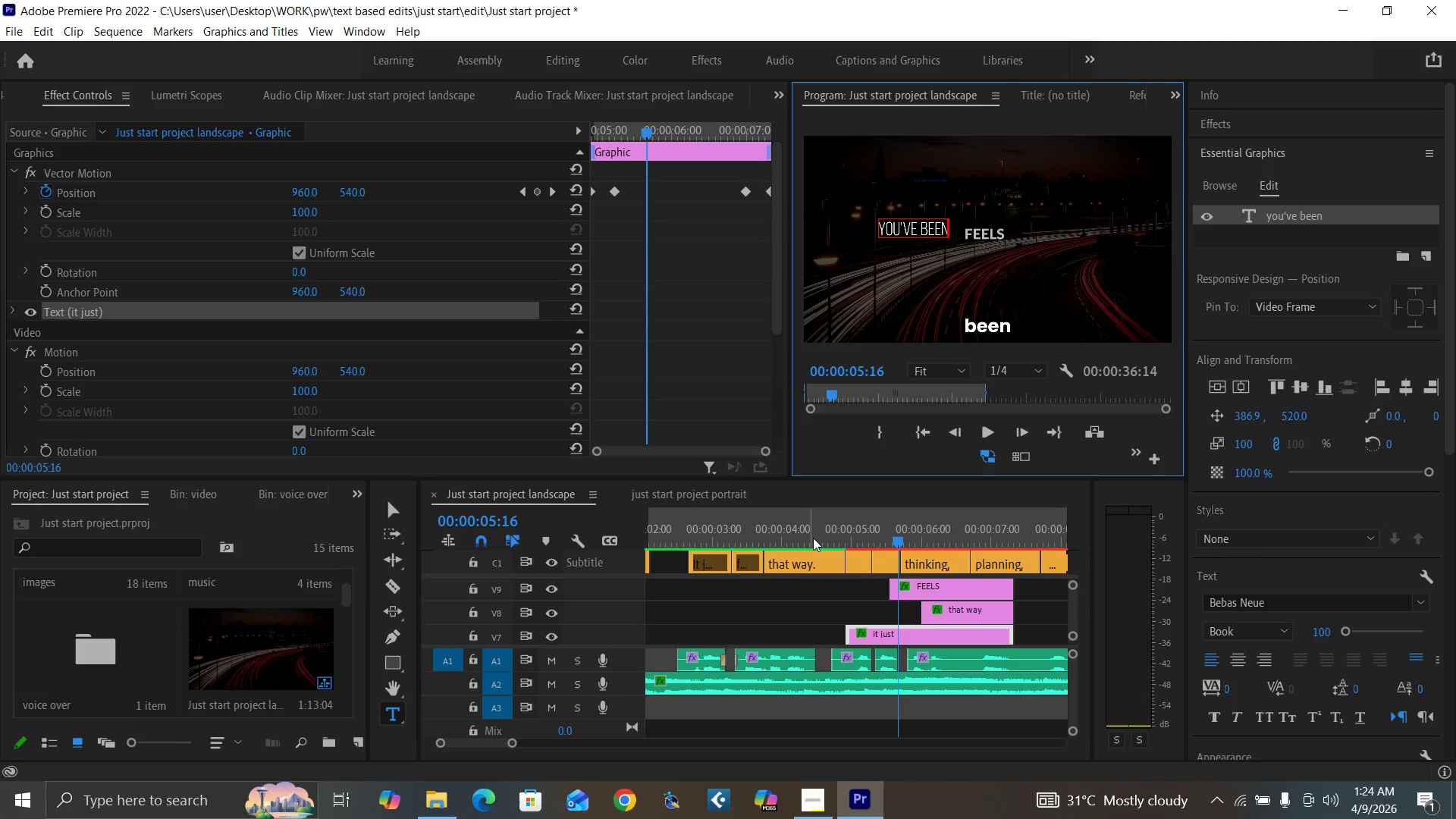 
key(Space)
 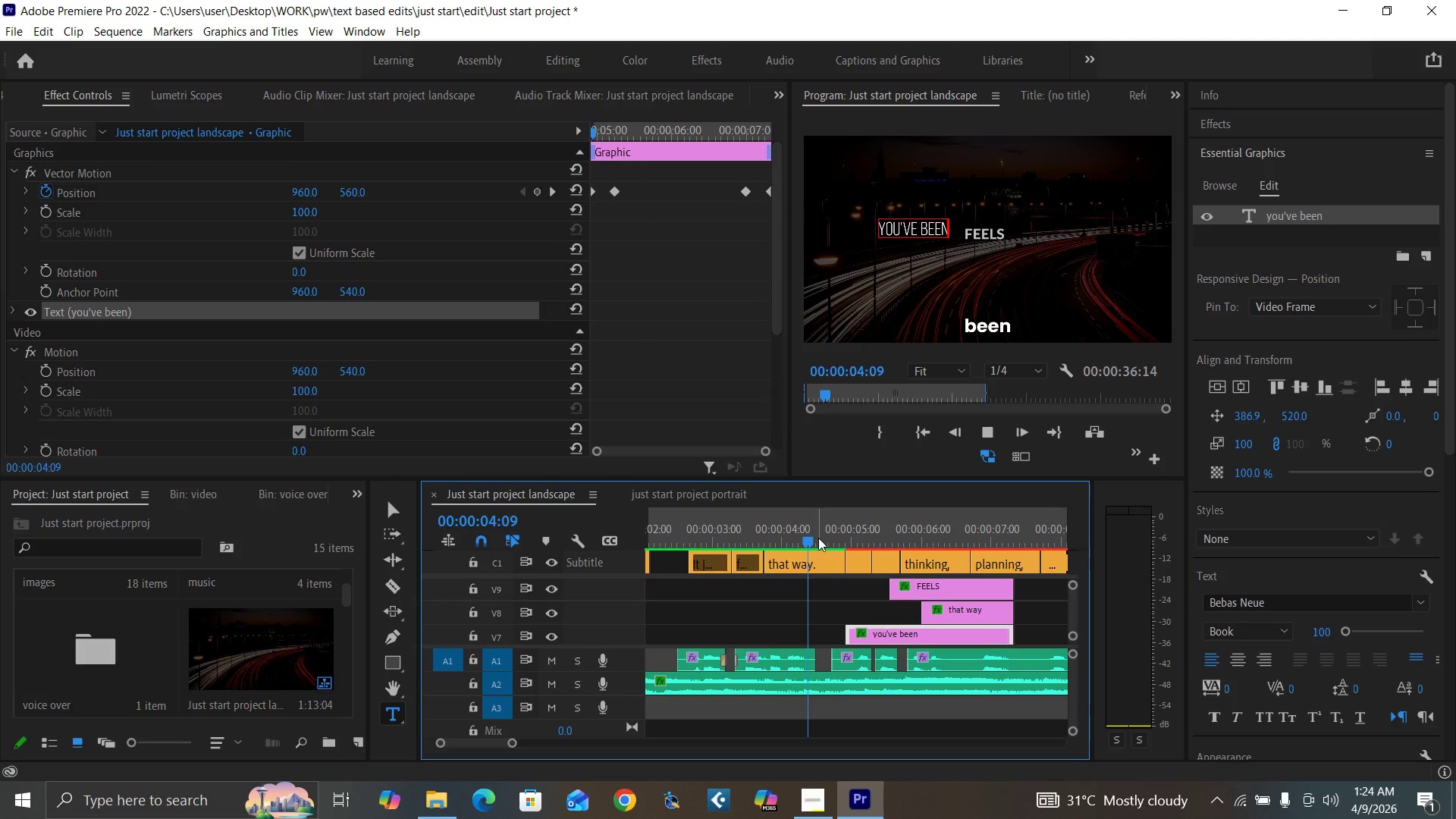 
key(Space)
 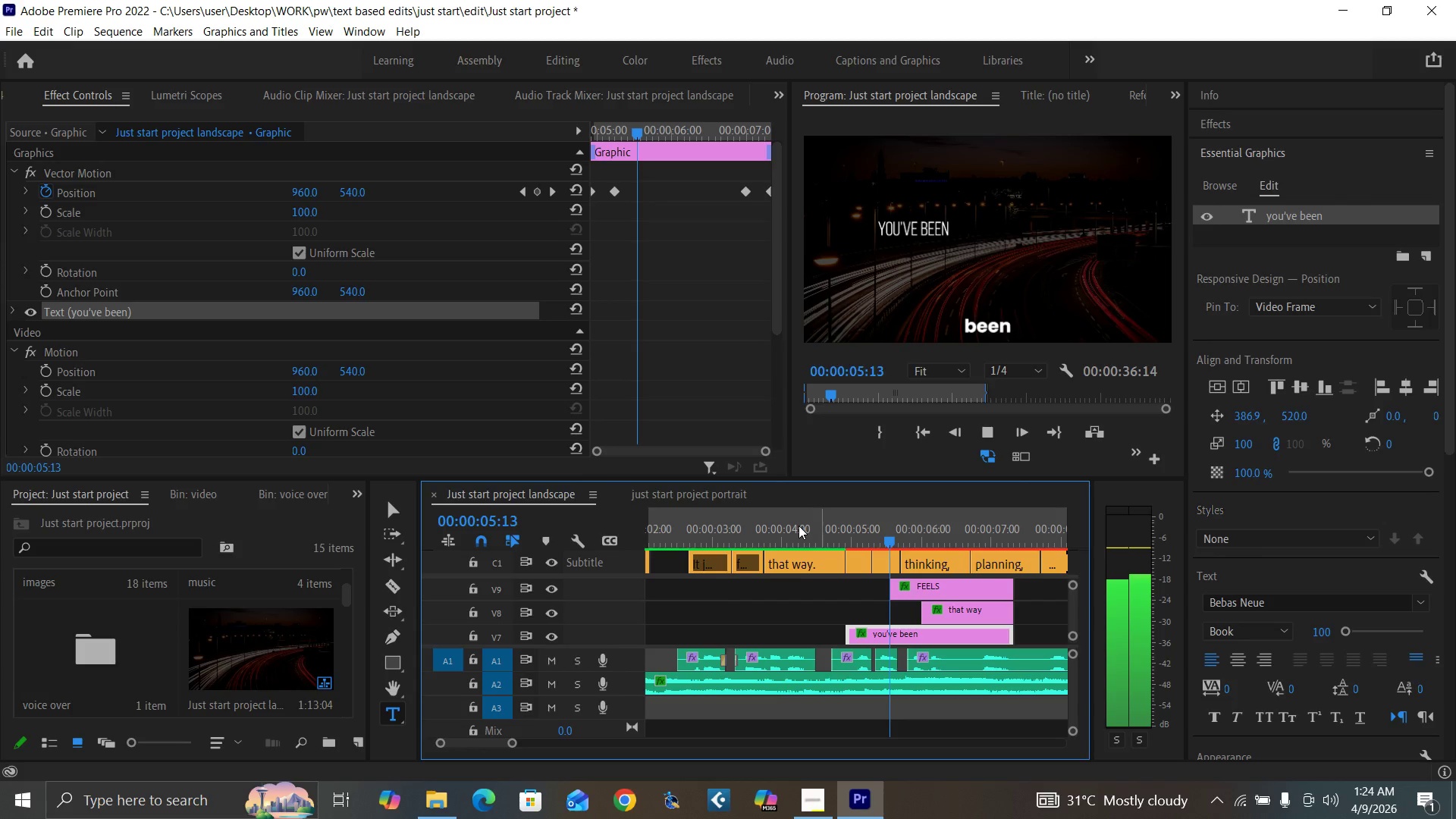 
left_click([796, 526])
 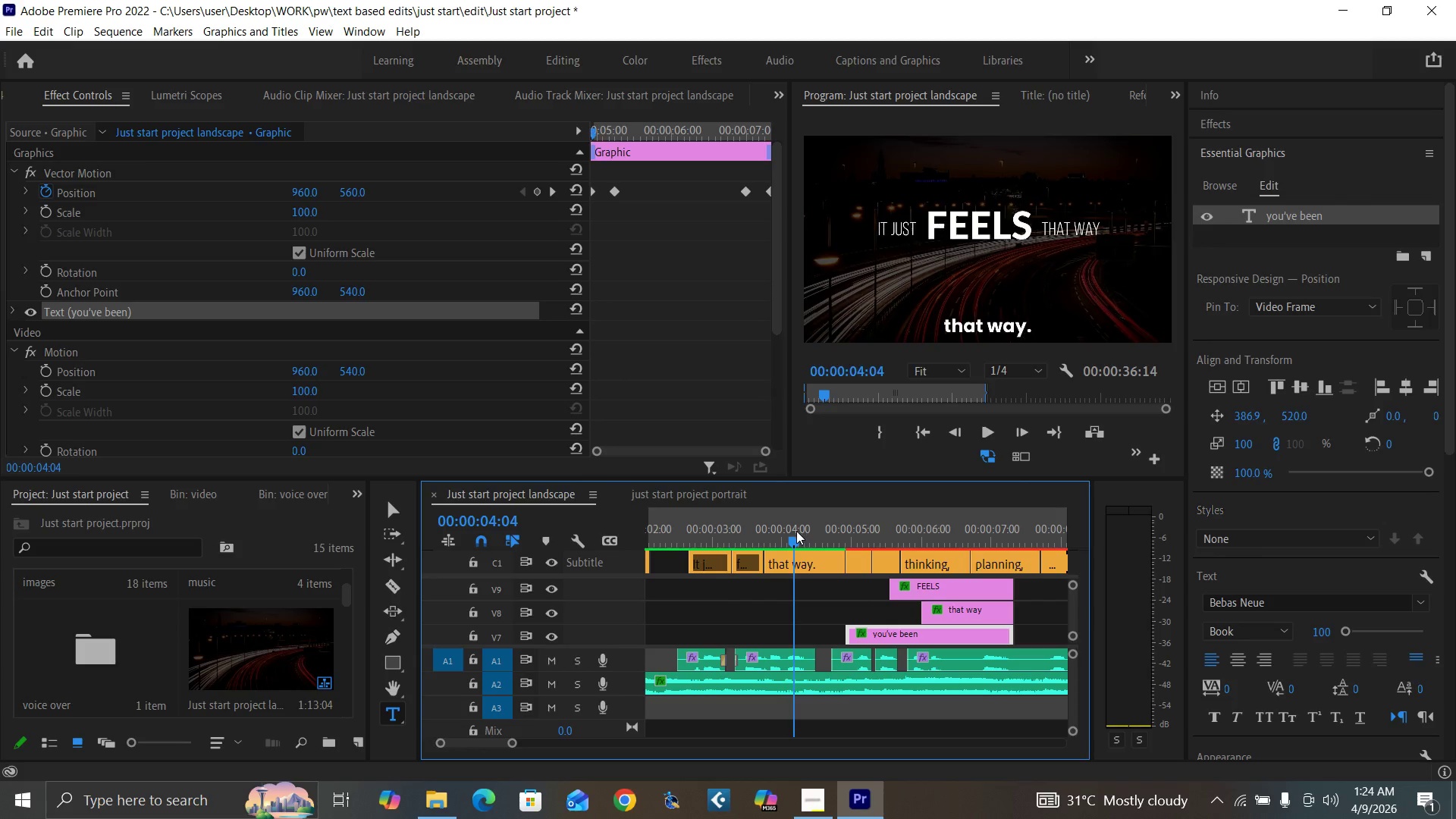 
key(Space)
 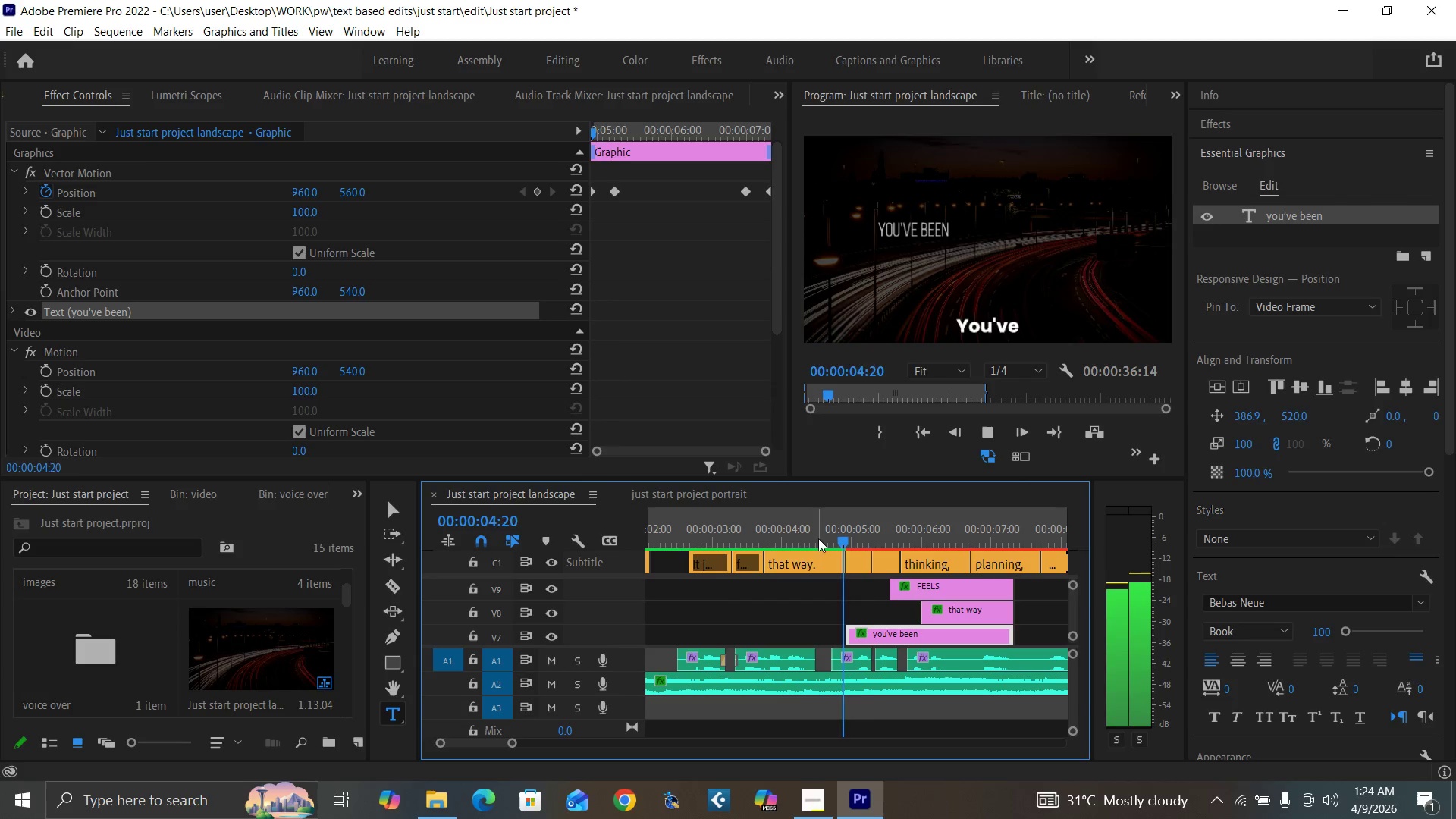 
key(Space)
 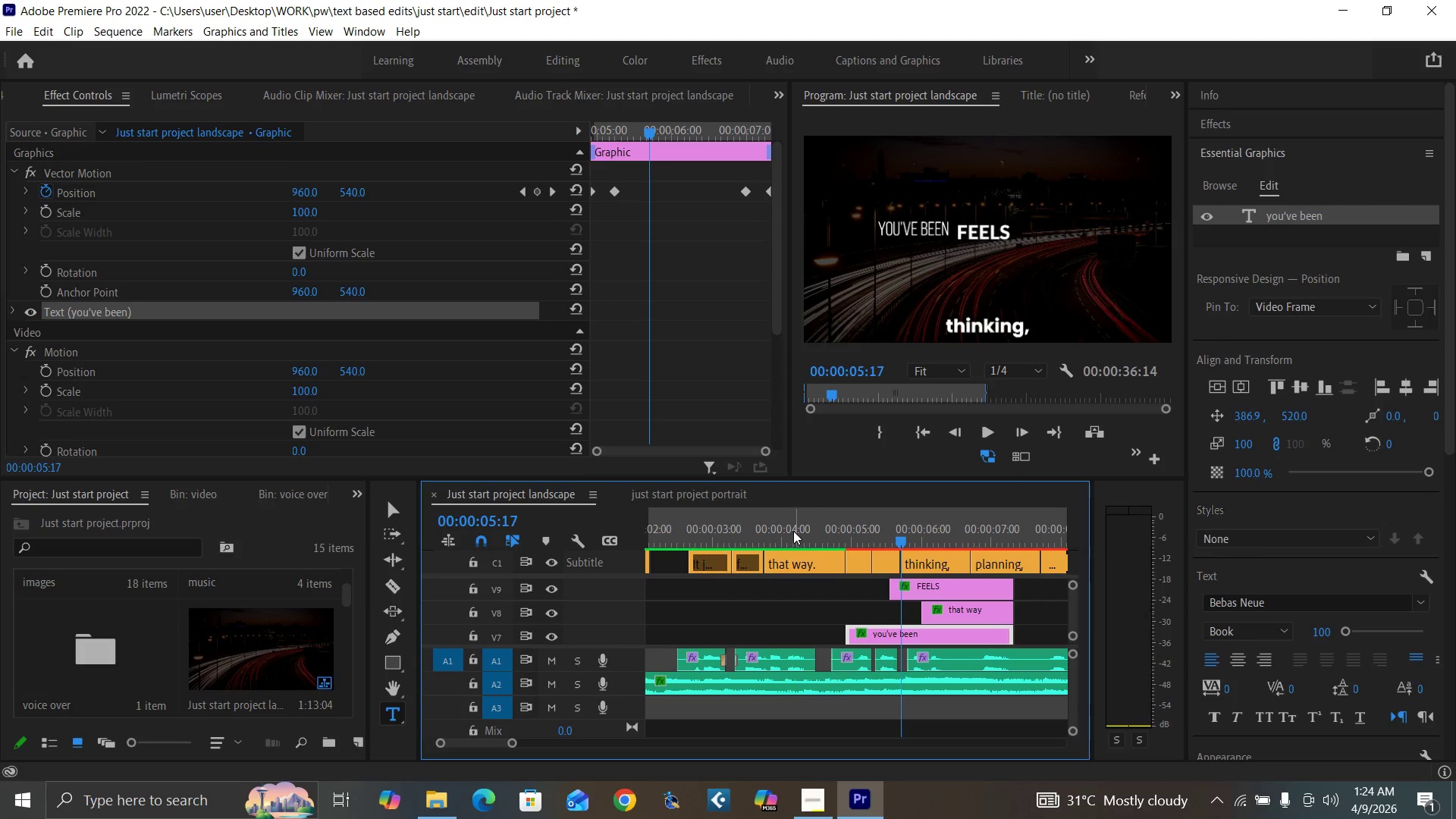 
left_click([793, 531])
 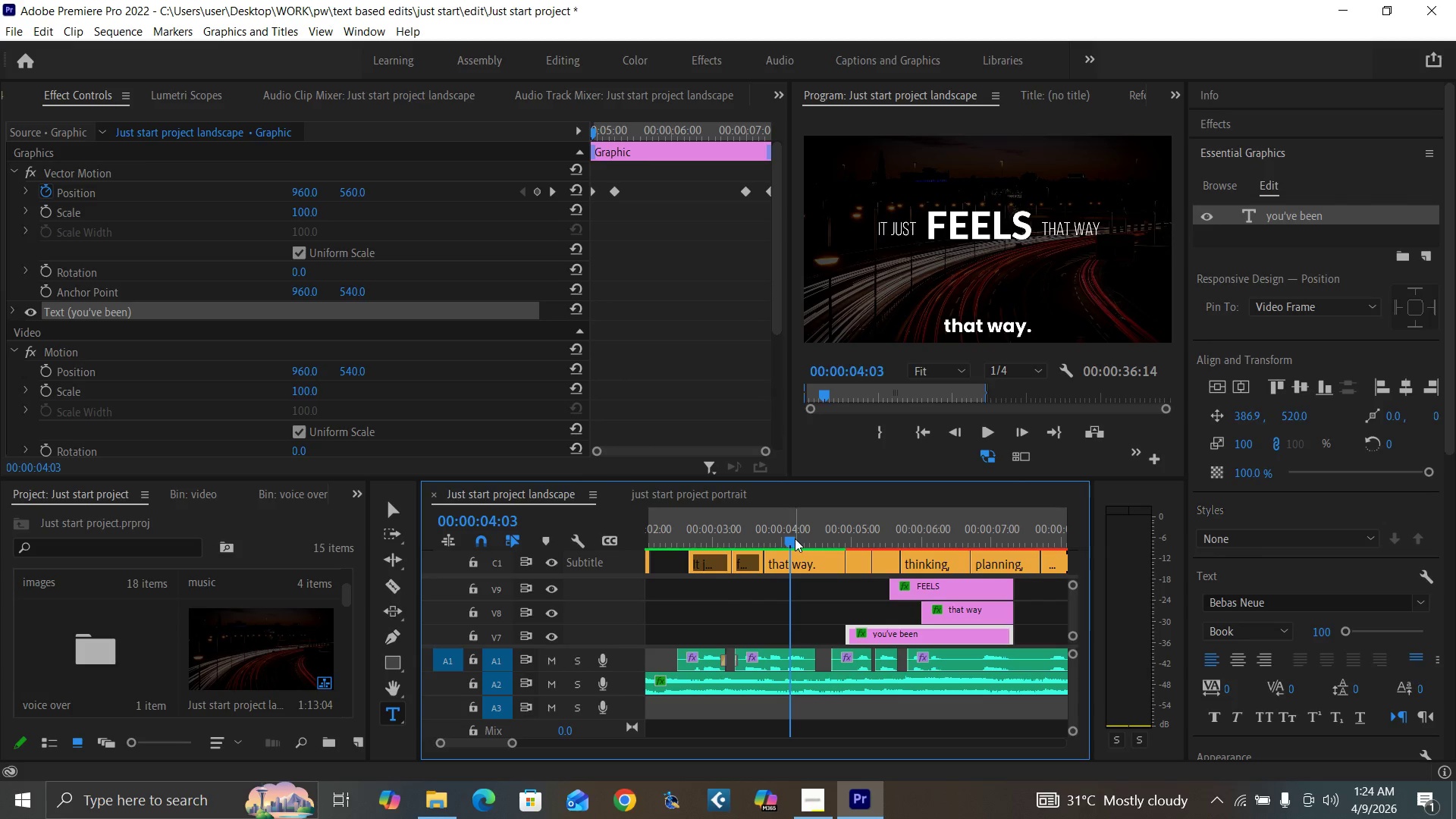 
key(Space)
 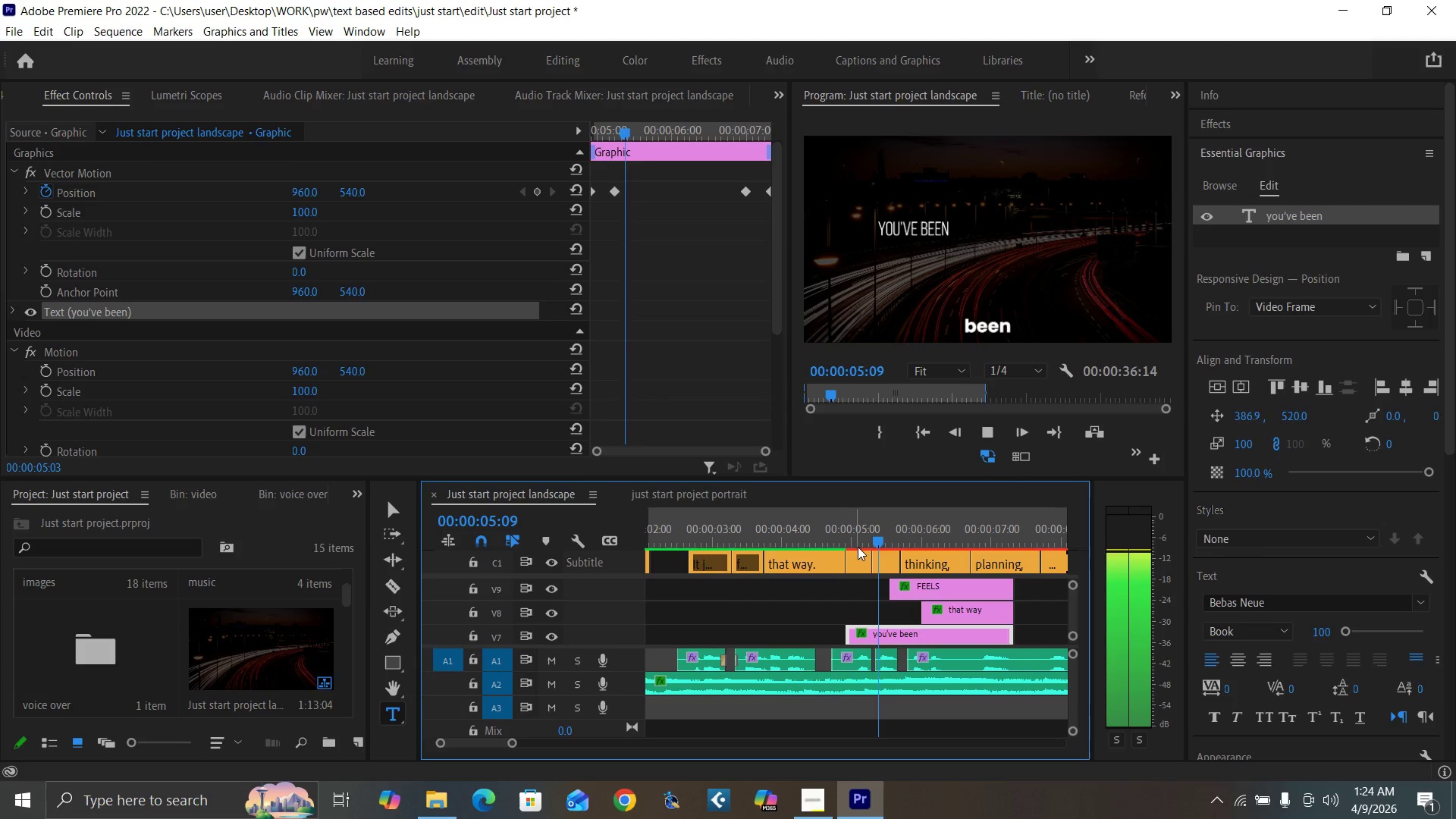 
key(Space)
 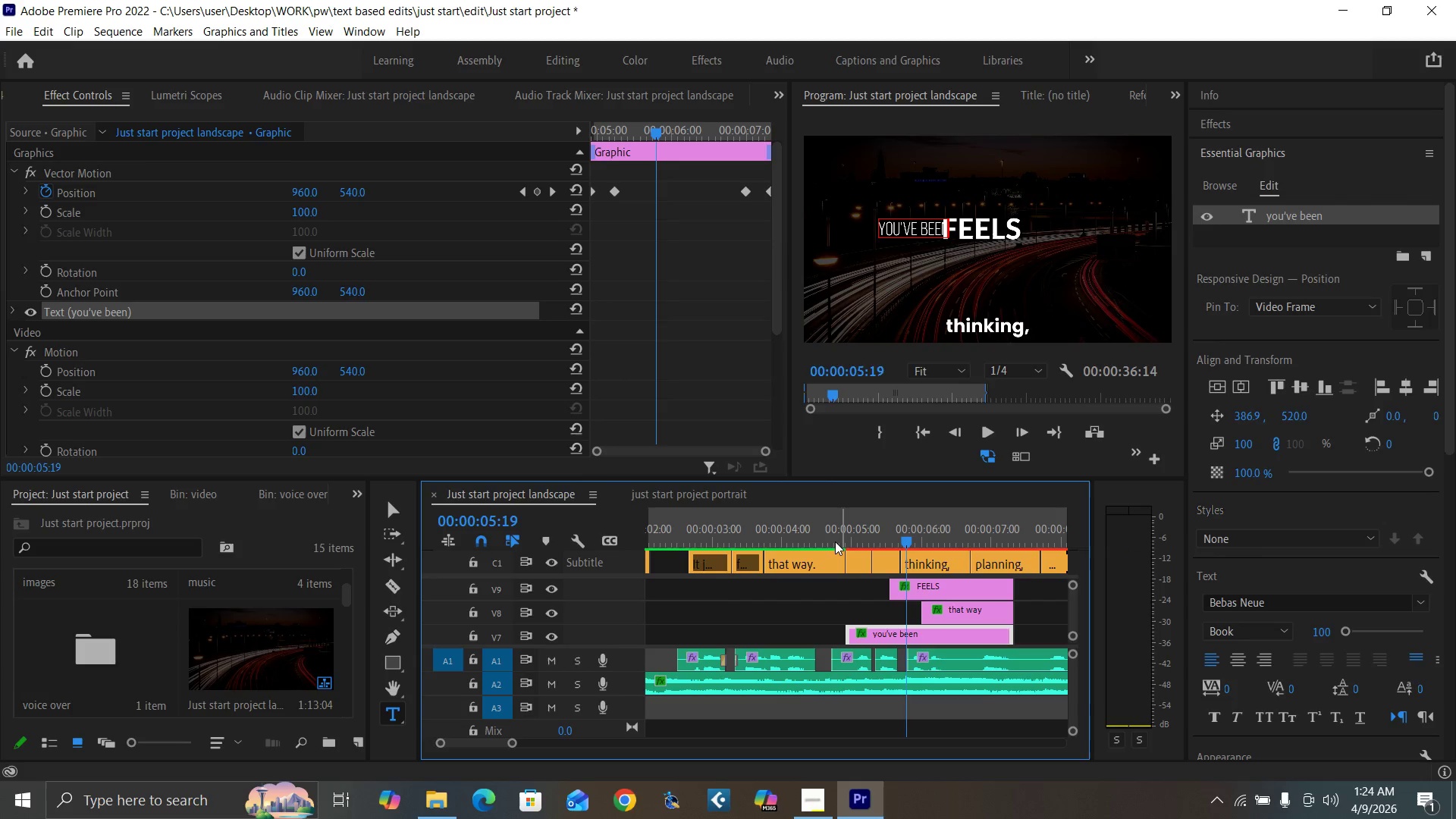 
left_click_drag(start_coordinate=[835, 541], to_coordinate=[844, 551])
 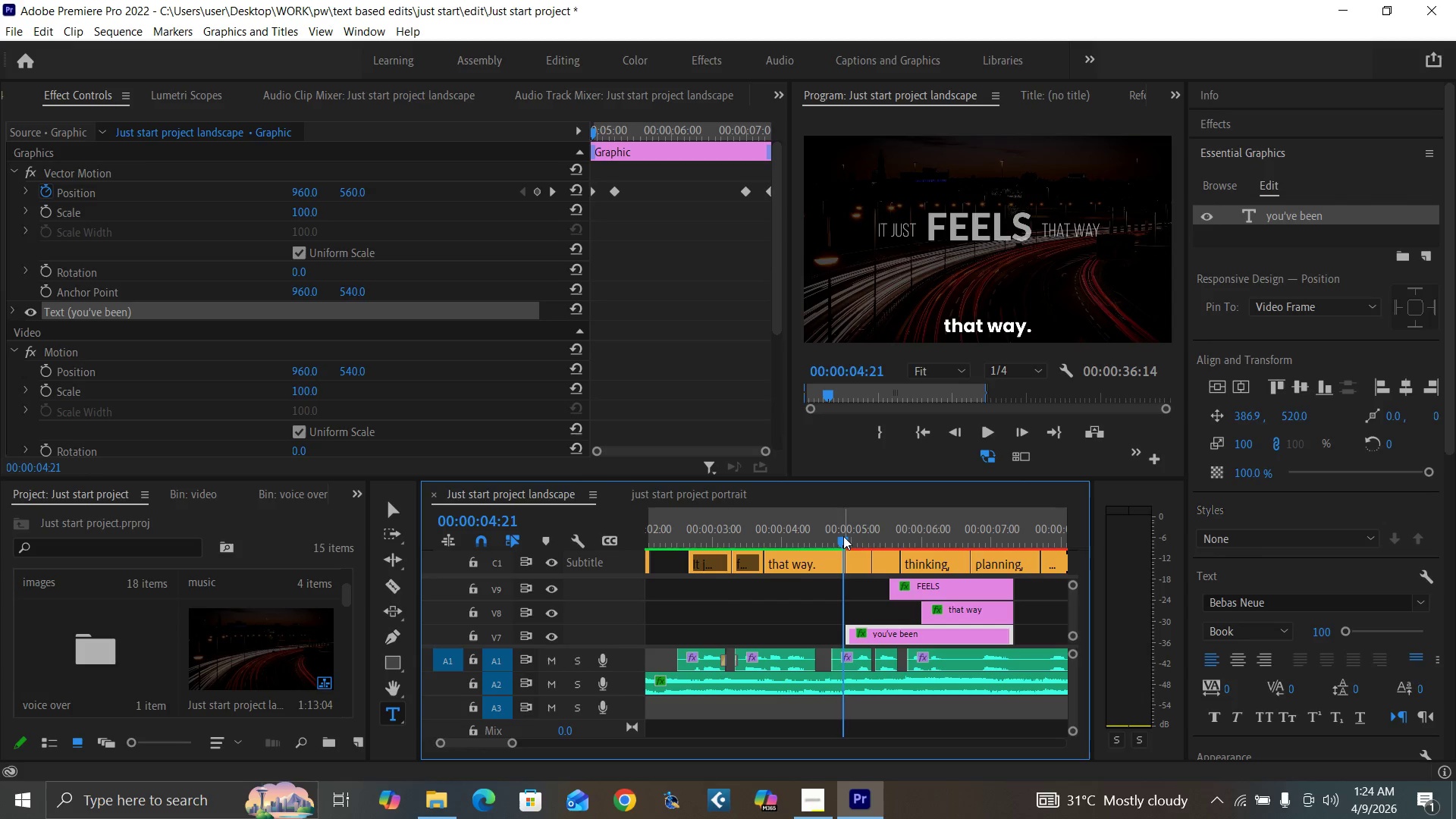 
left_click([831, 532])
 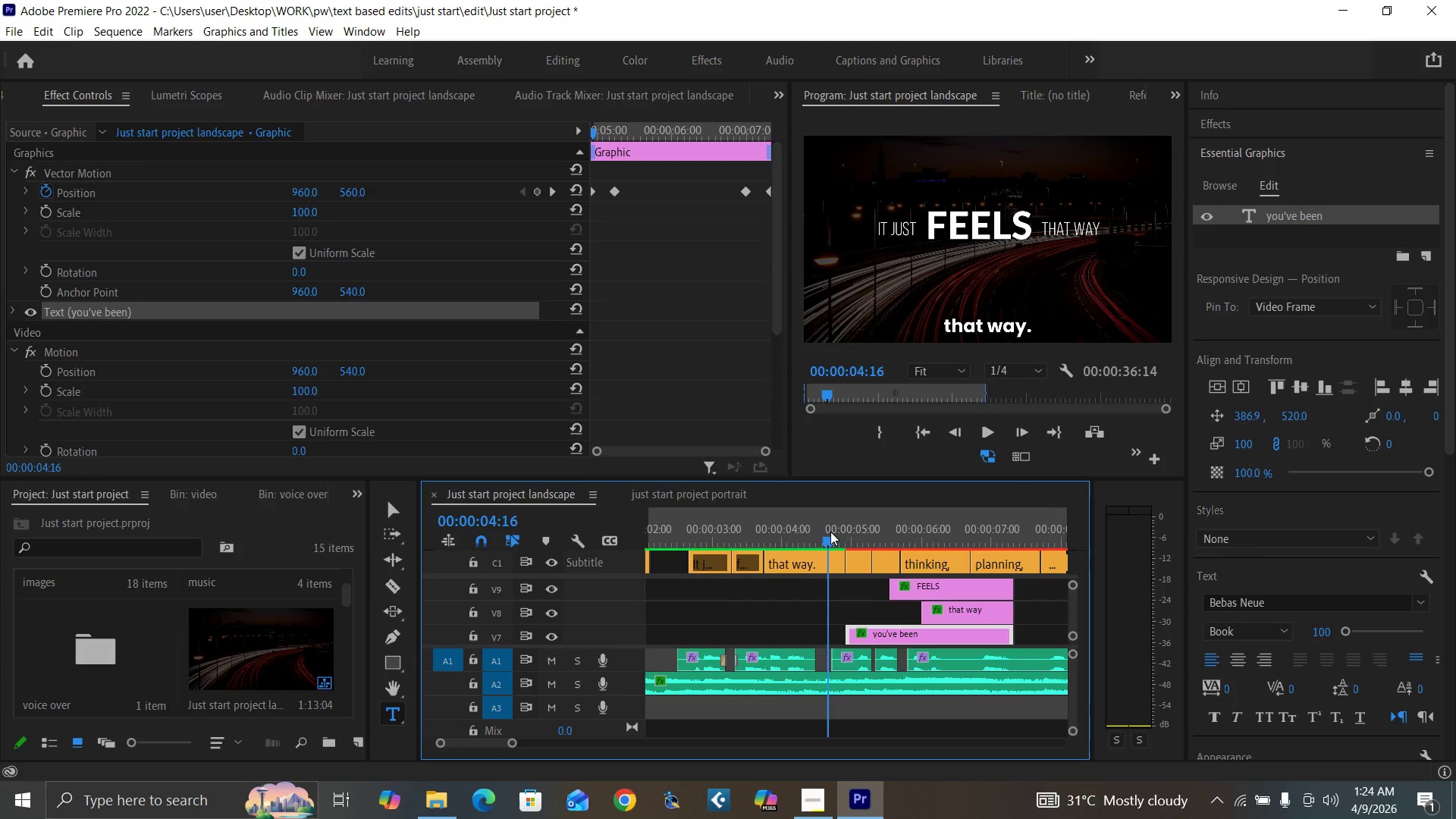 
key(Space)
 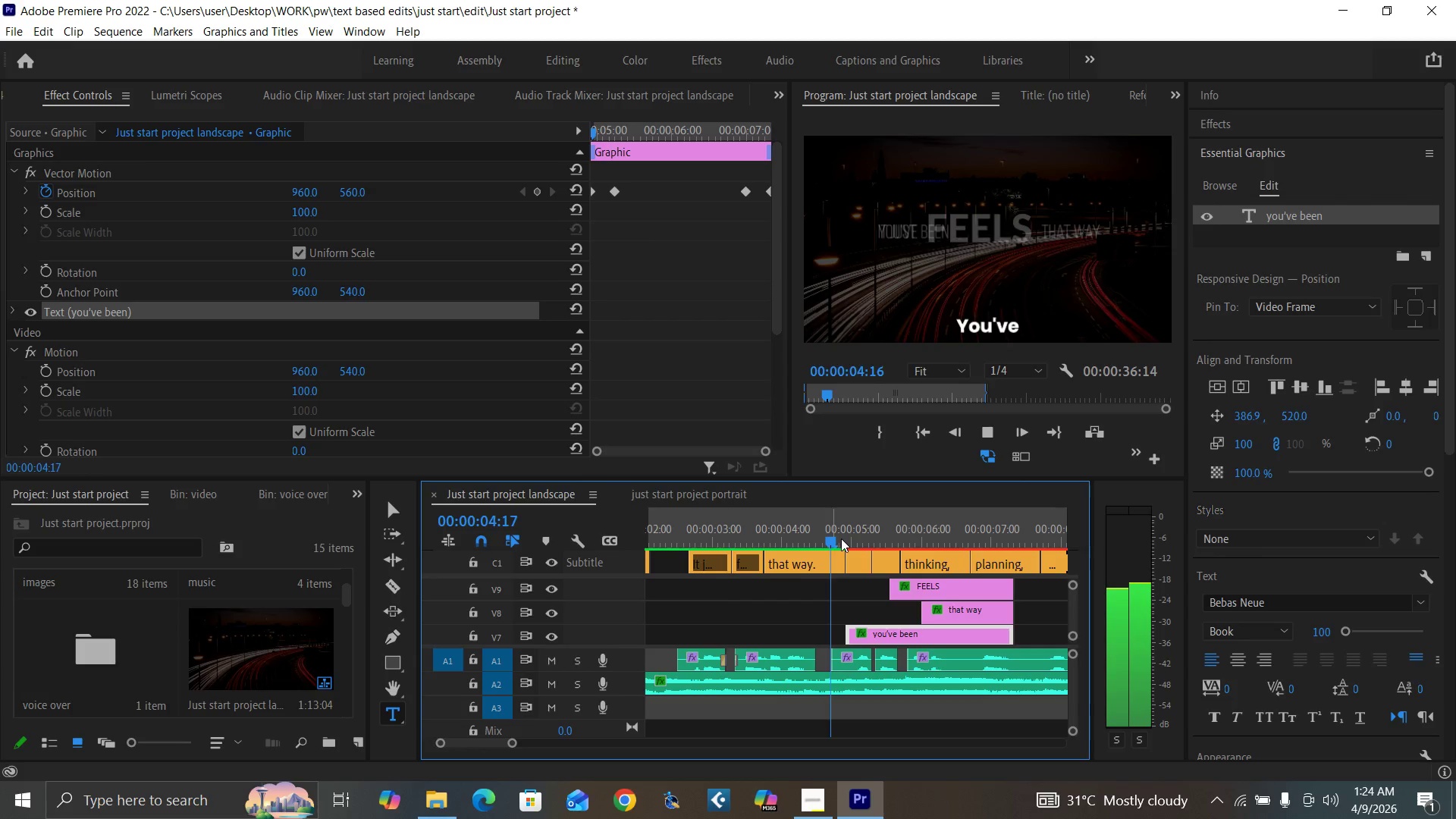 
key(Space)
 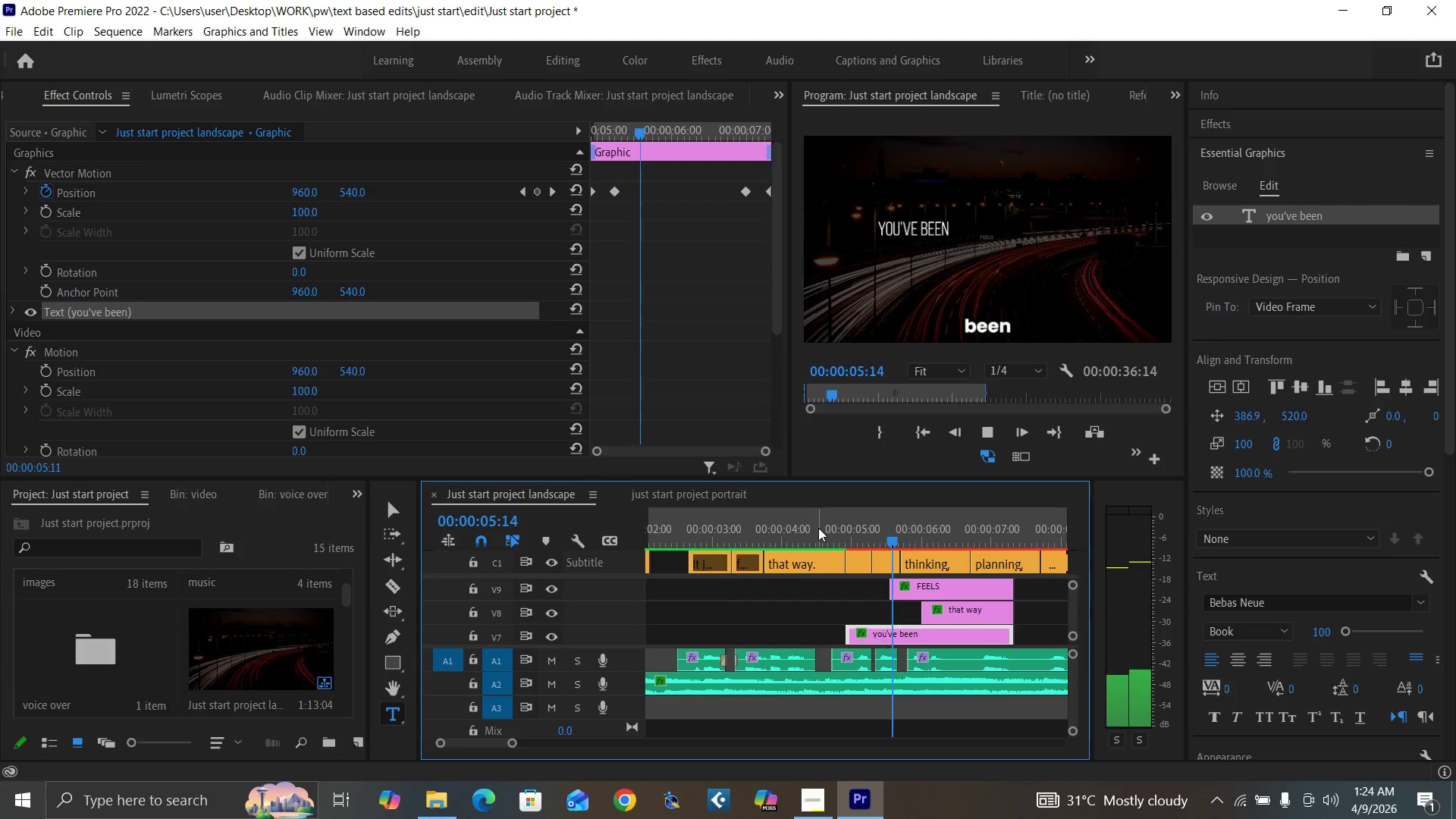 
left_click([818, 528])
 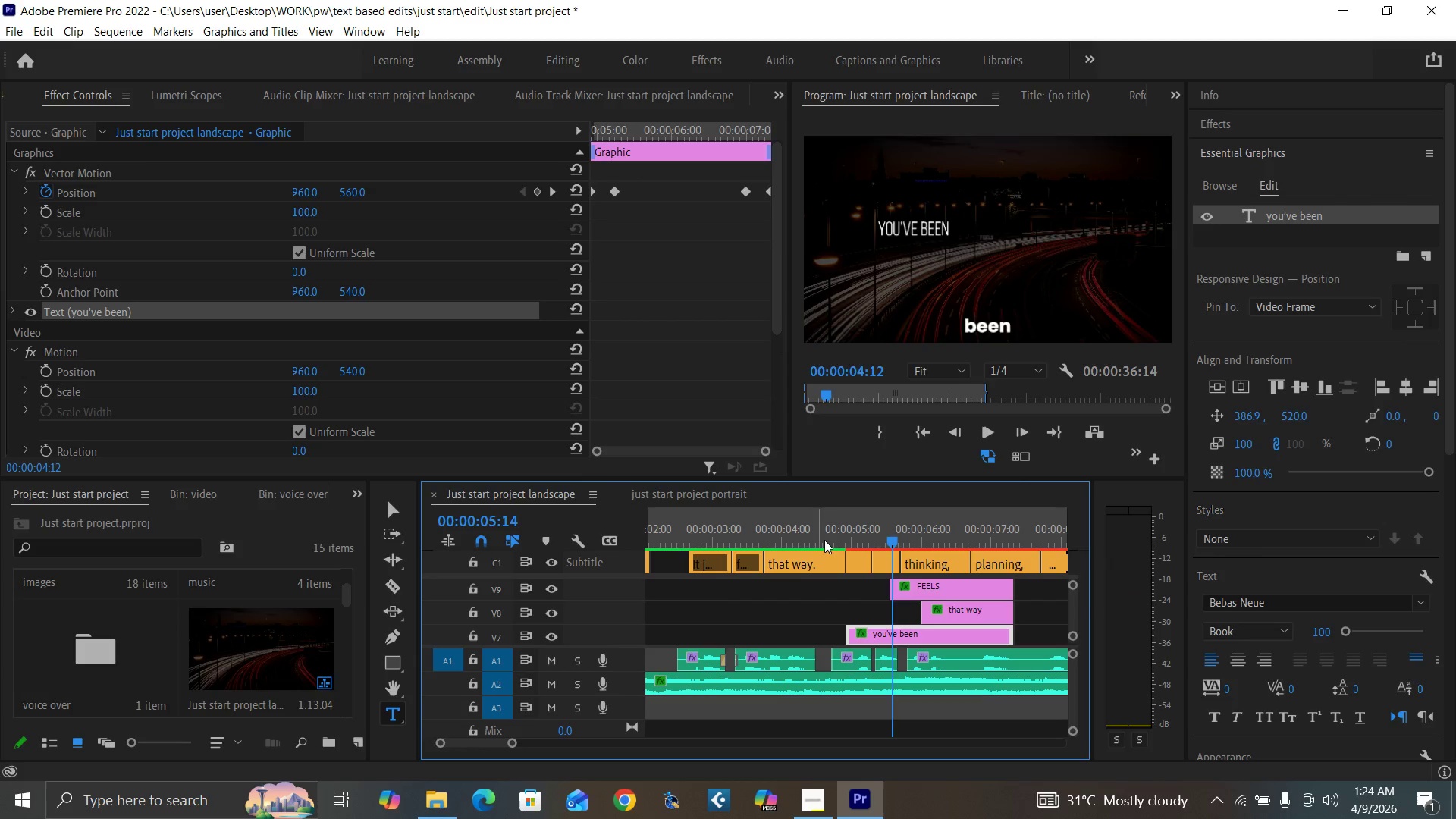 
key(Space)
 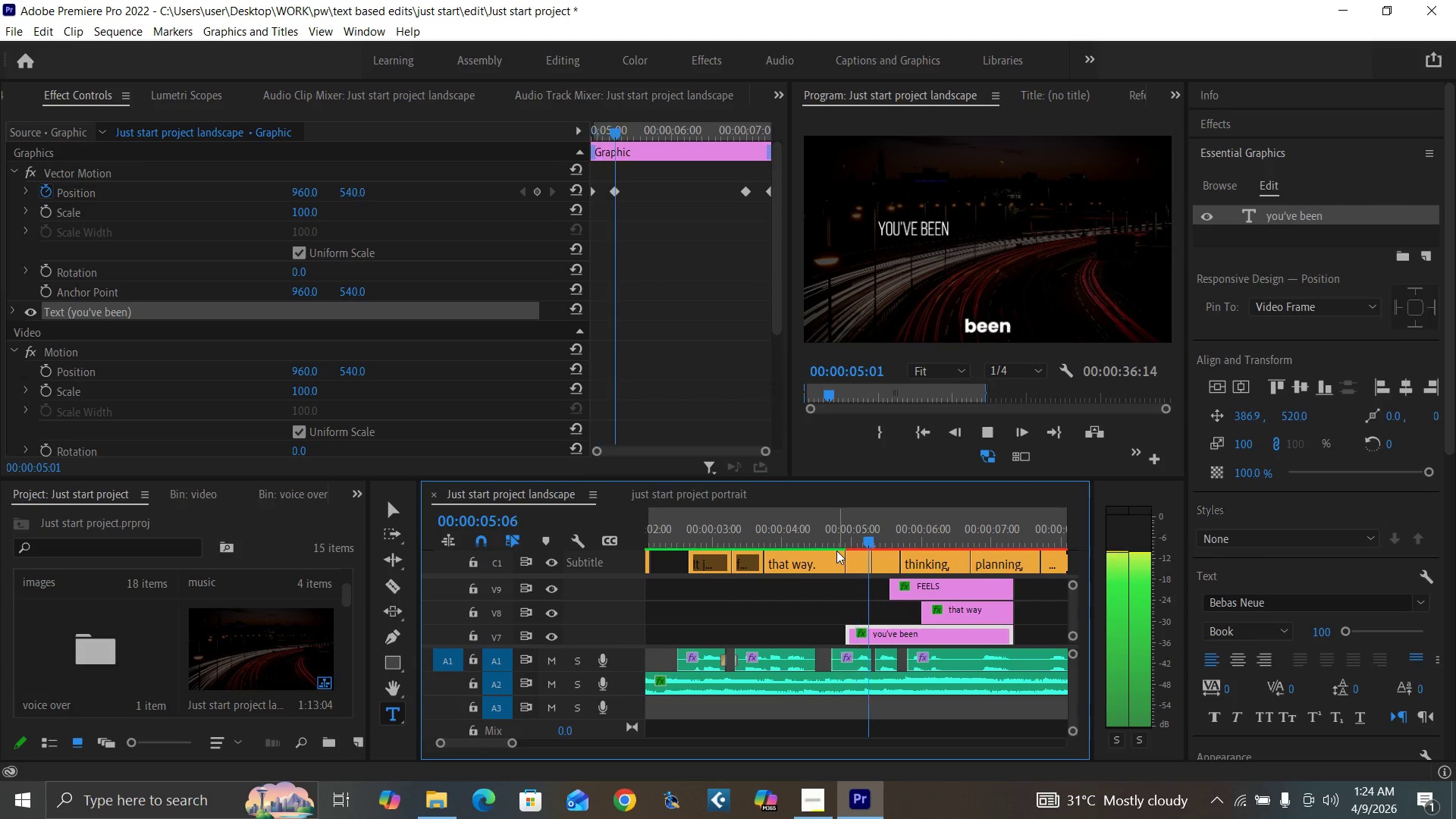 
key(Space)
 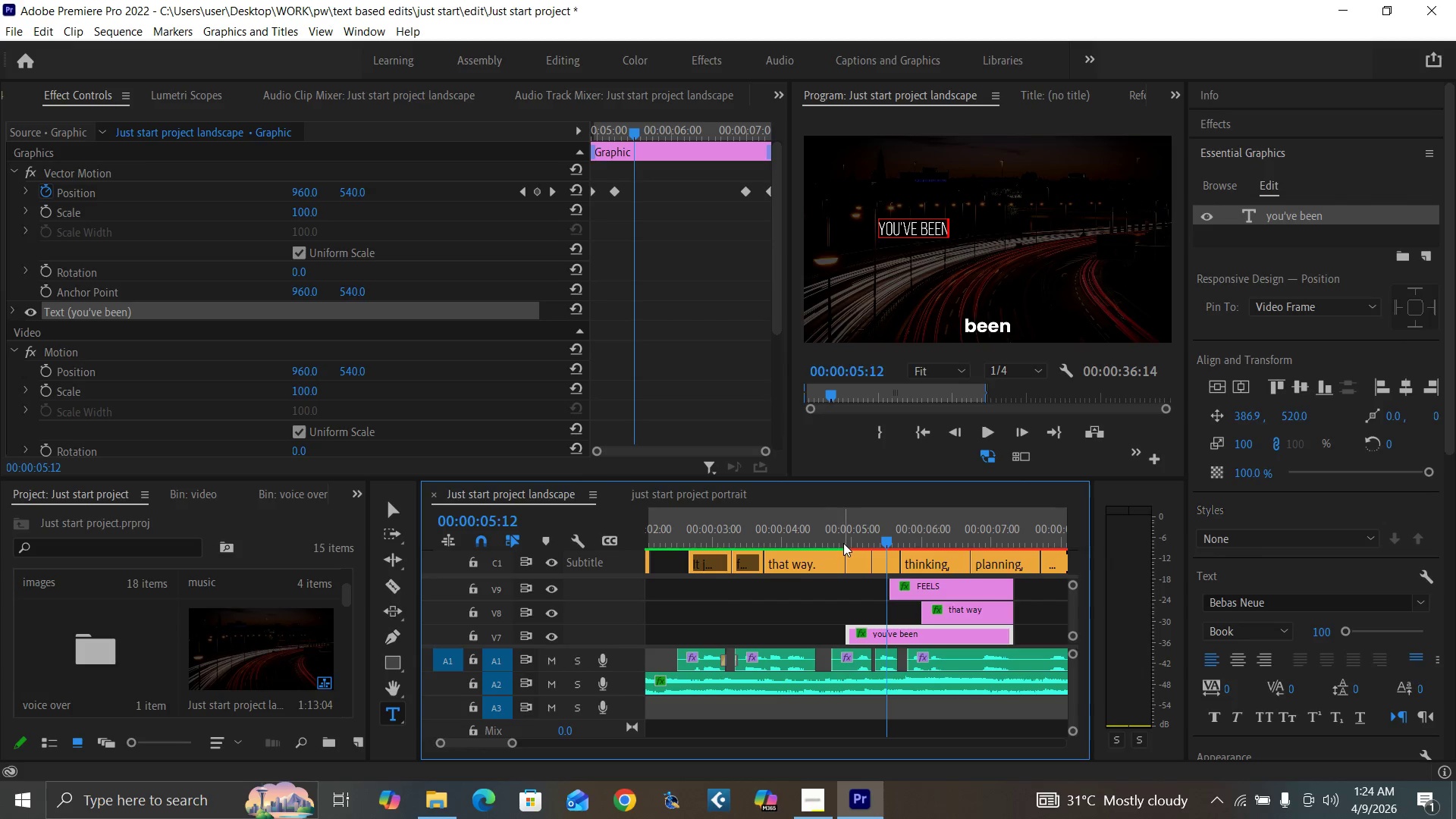 
key(Equal)
 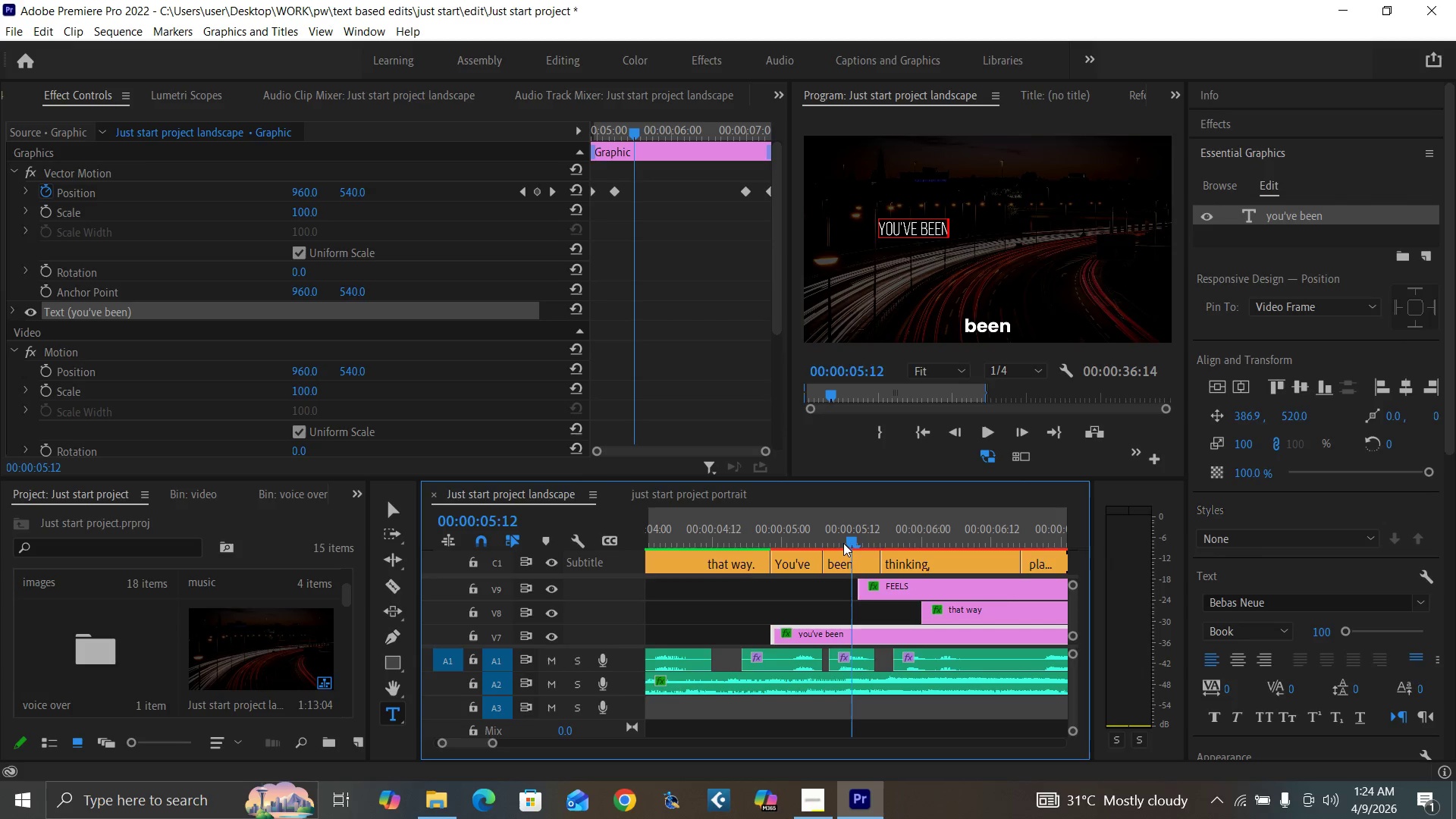 
key(Equal)
 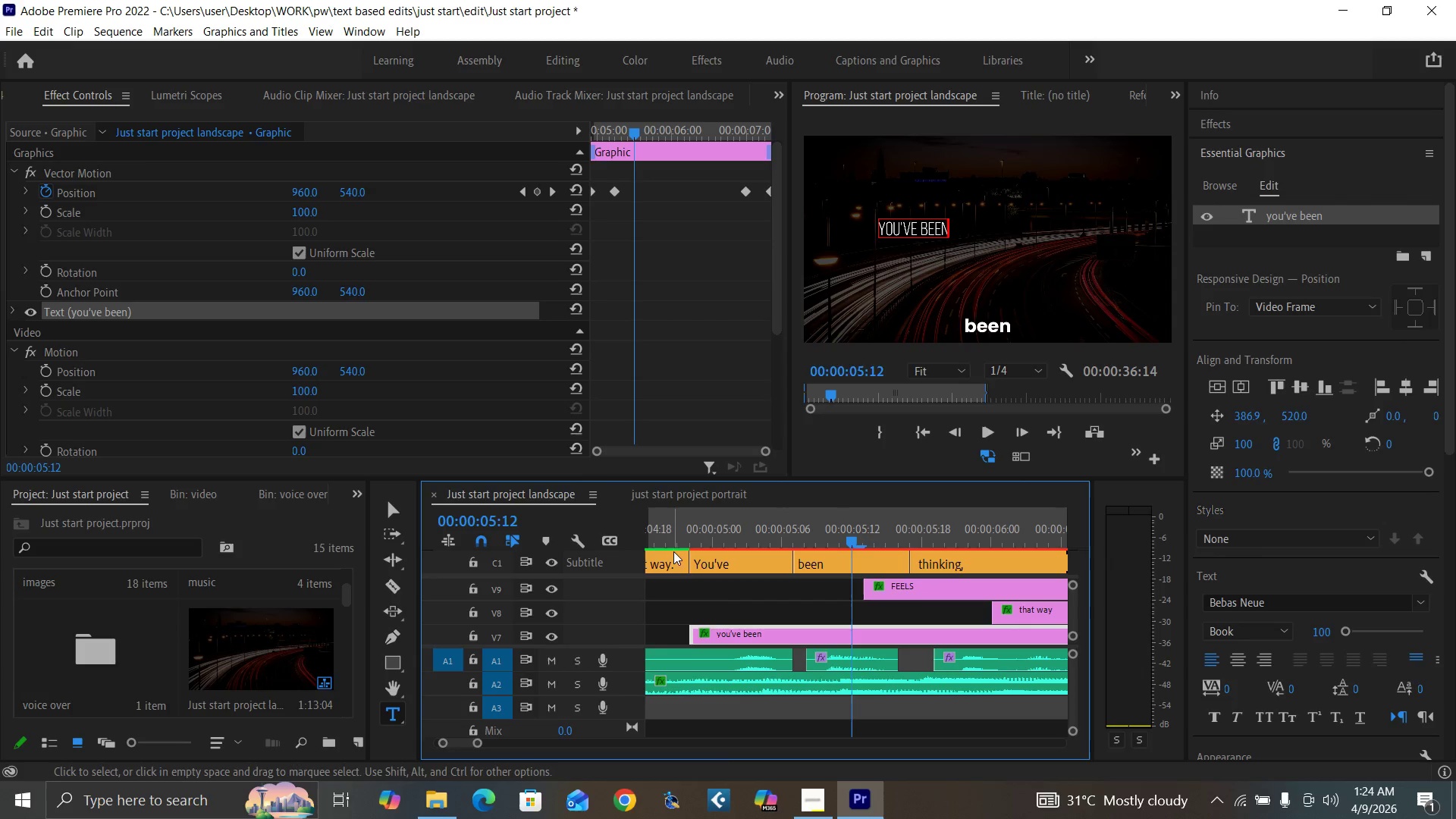 
left_click([689, 543])
 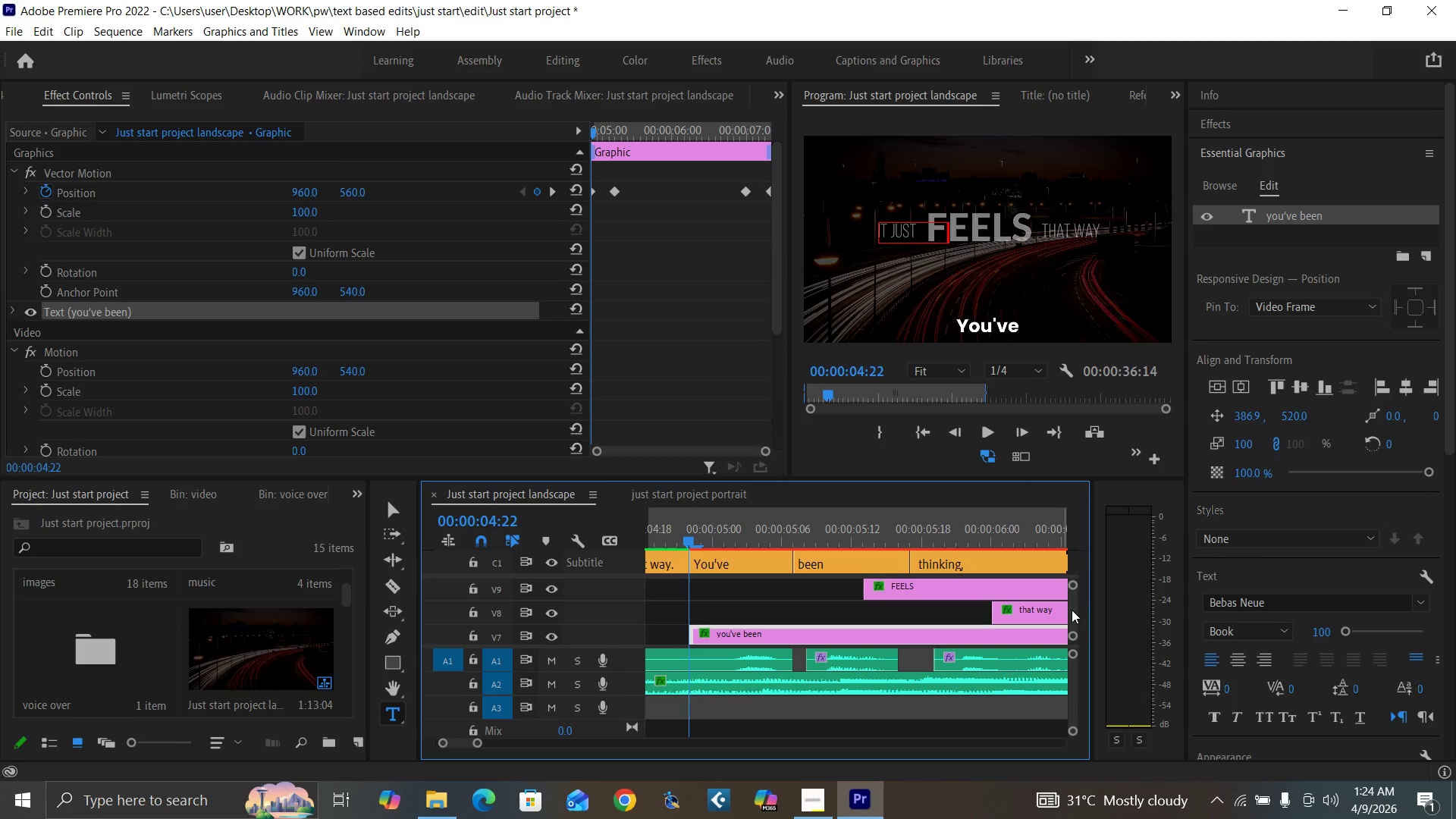 
left_click_drag(start_coordinate=[1070, 609], to_coordinate=[1074, 608])
 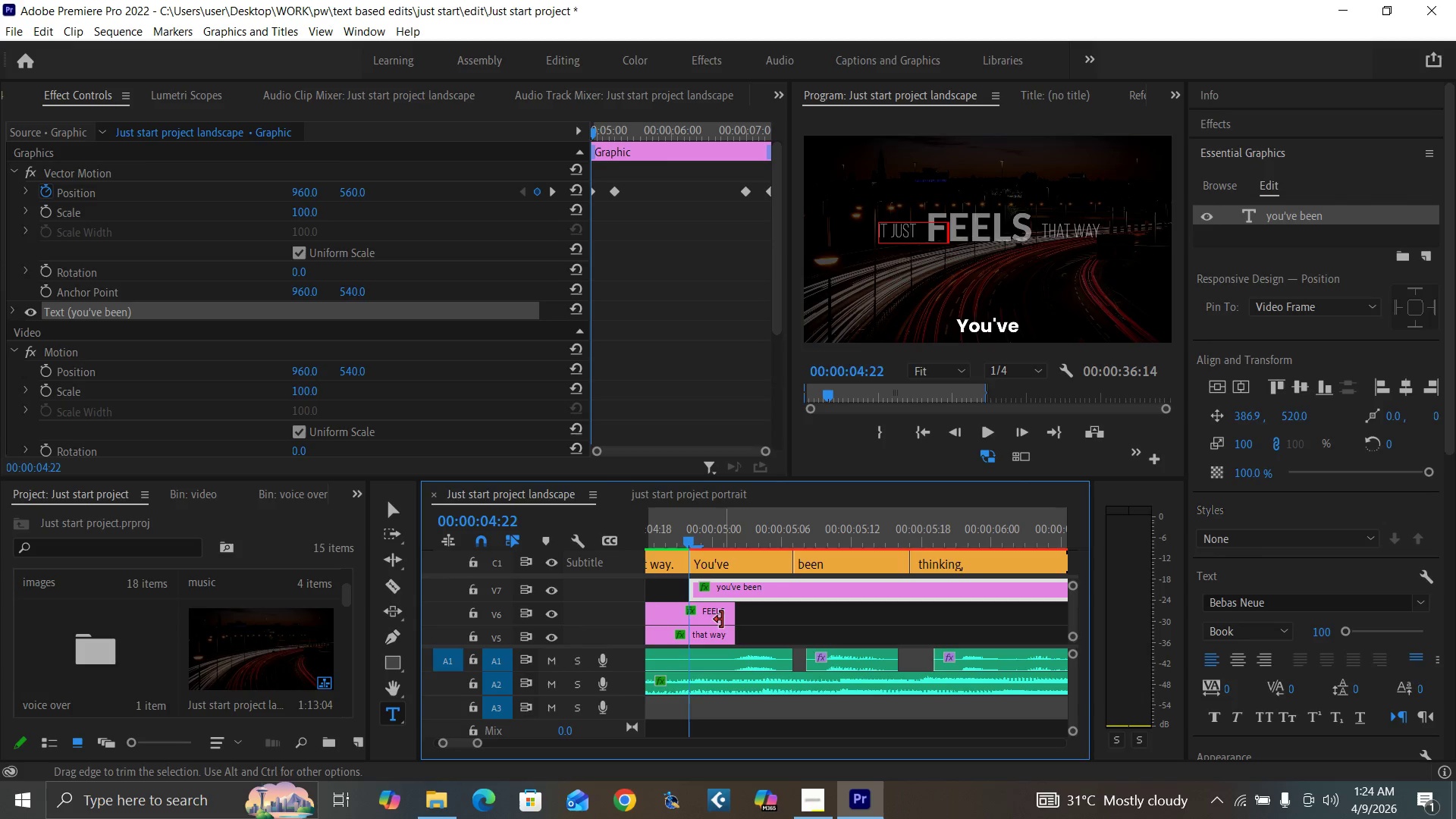 
left_click([721, 619])
 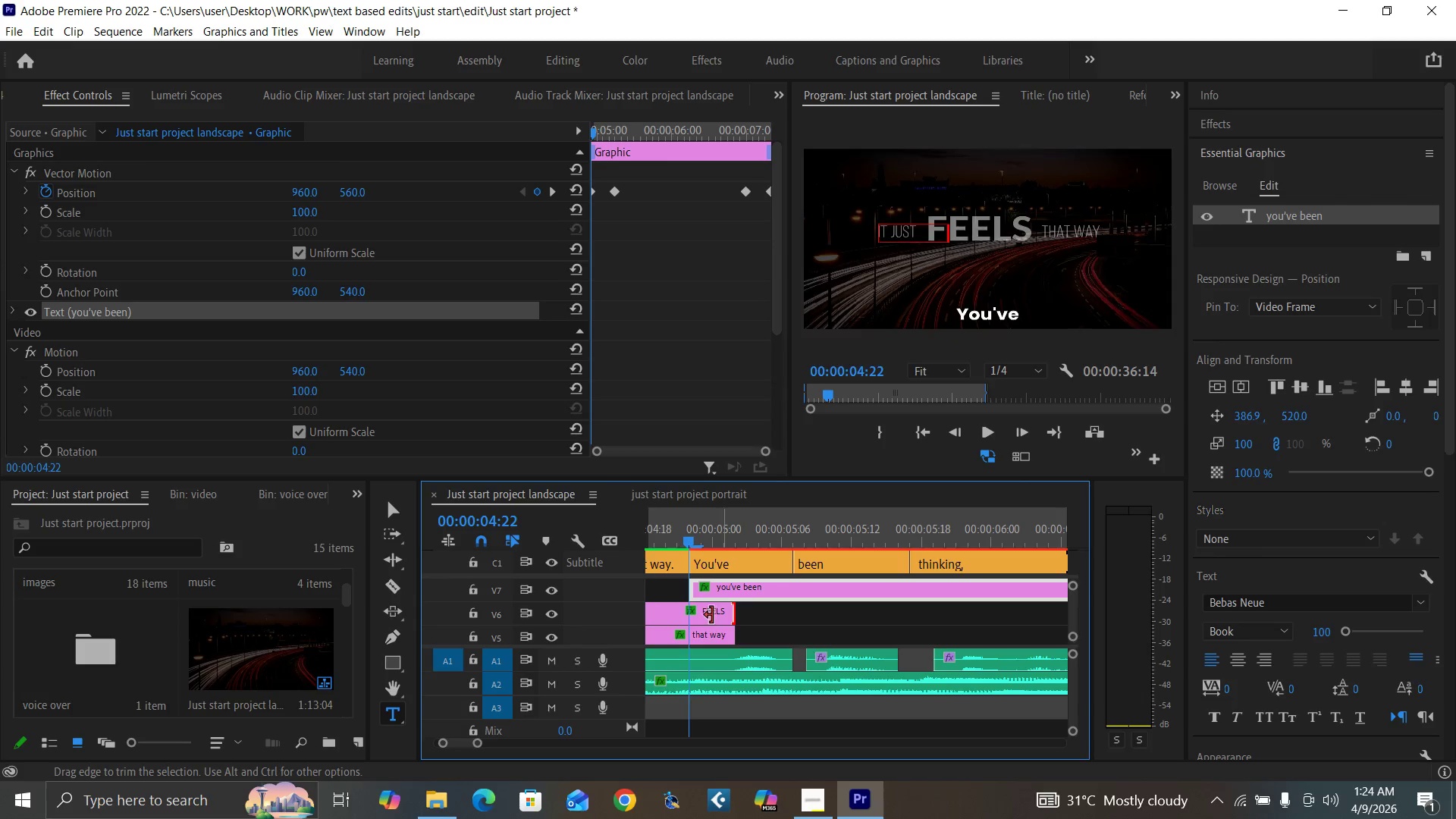 
left_click([711, 615])
 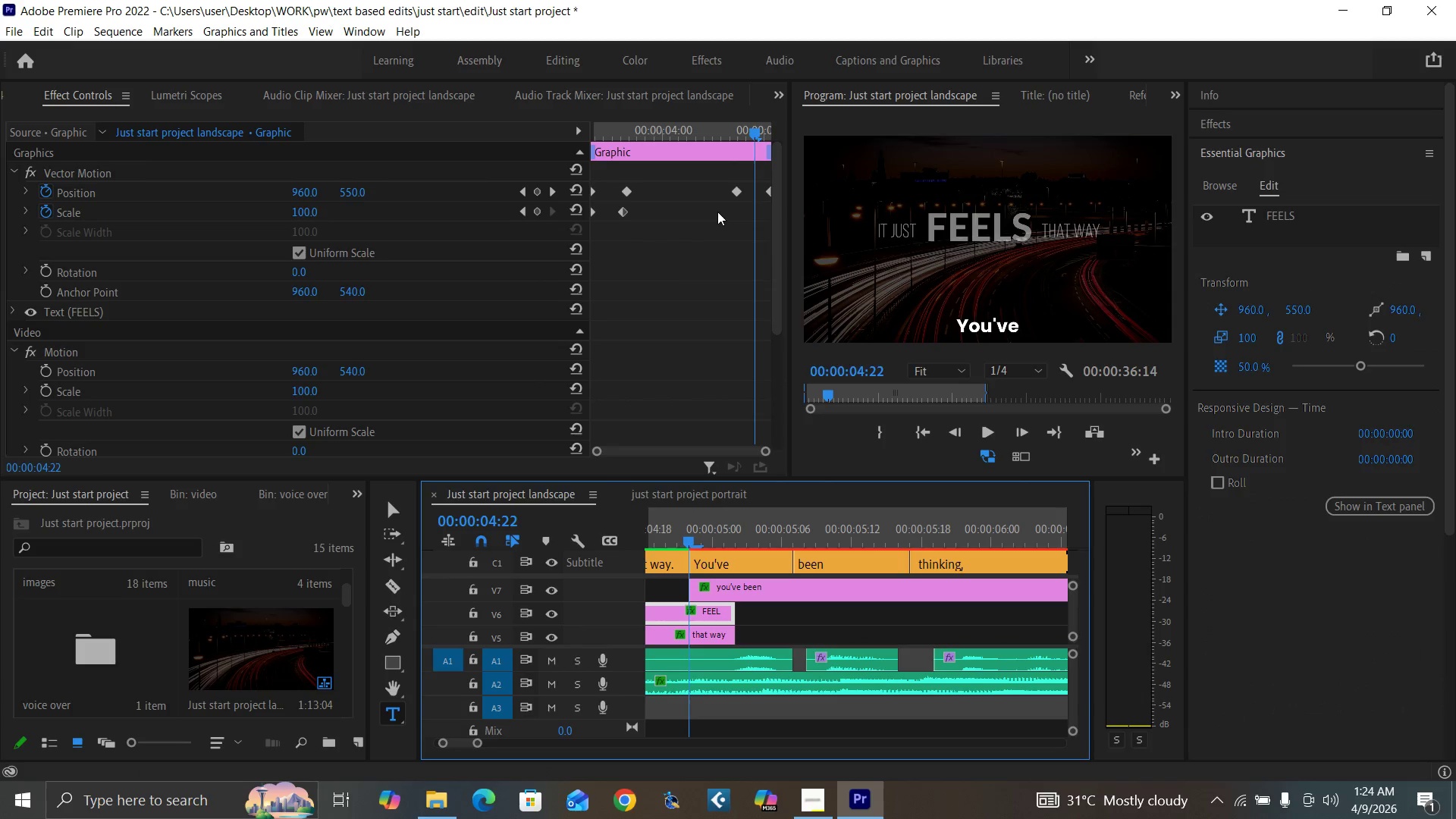 
left_click_drag(start_coordinate=[767, 188], to_coordinate=[755, 189])
 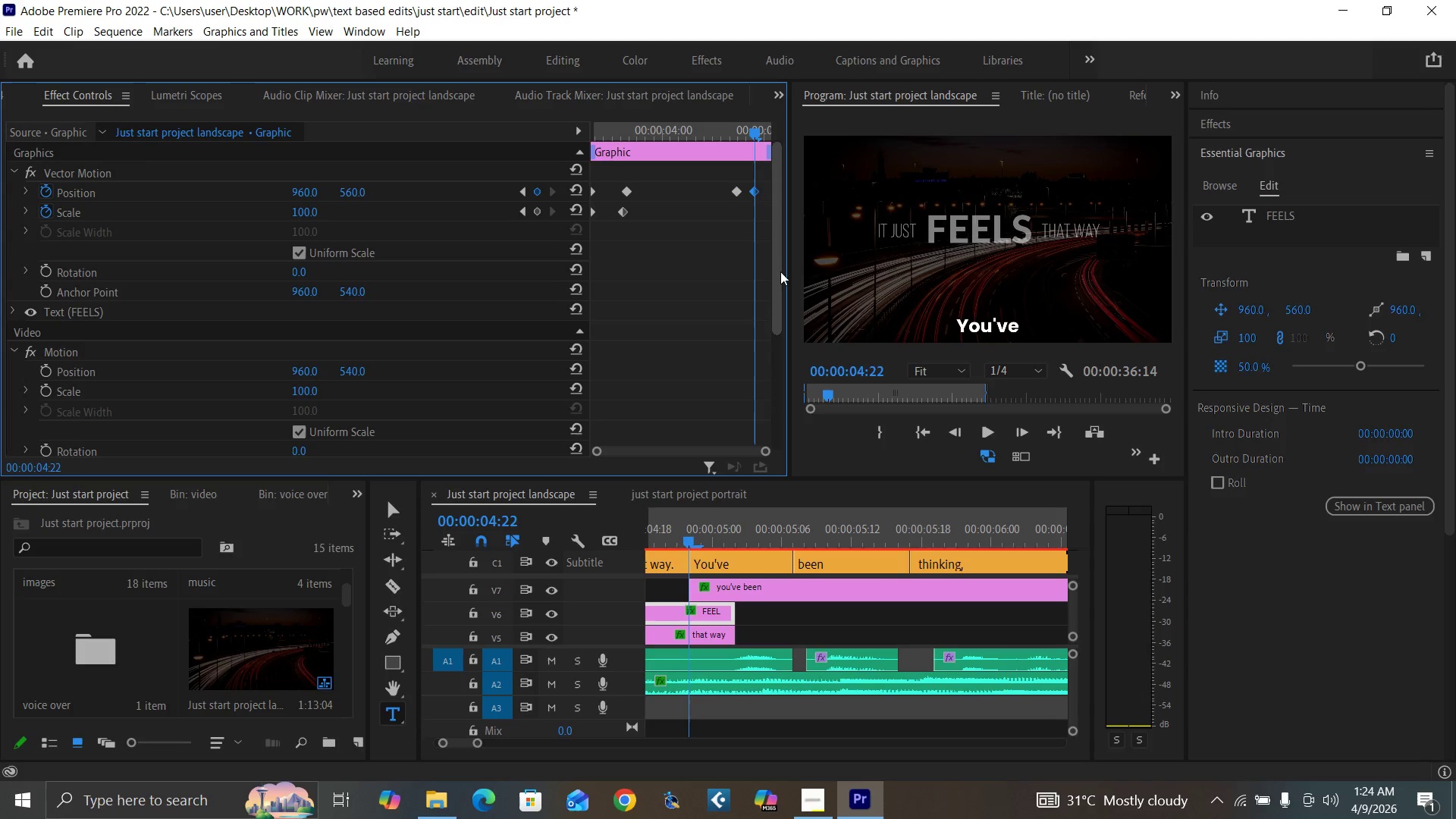 
left_click_drag(start_coordinate=[779, 278], to_coordinate=[771, 424])
 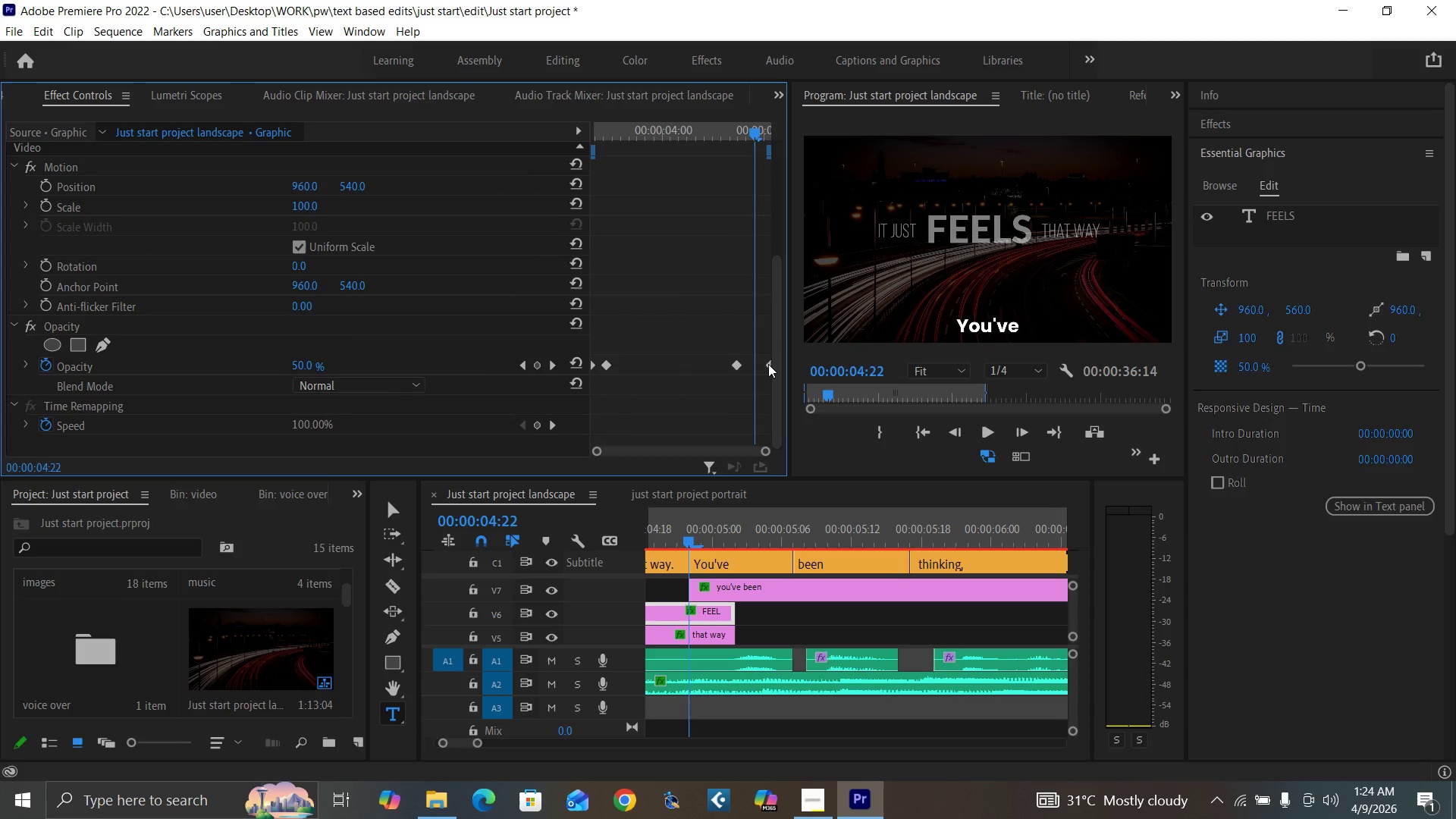 
left_click_drag(start_coordinate=[768, 364], to_coordinate=[752, 365])
 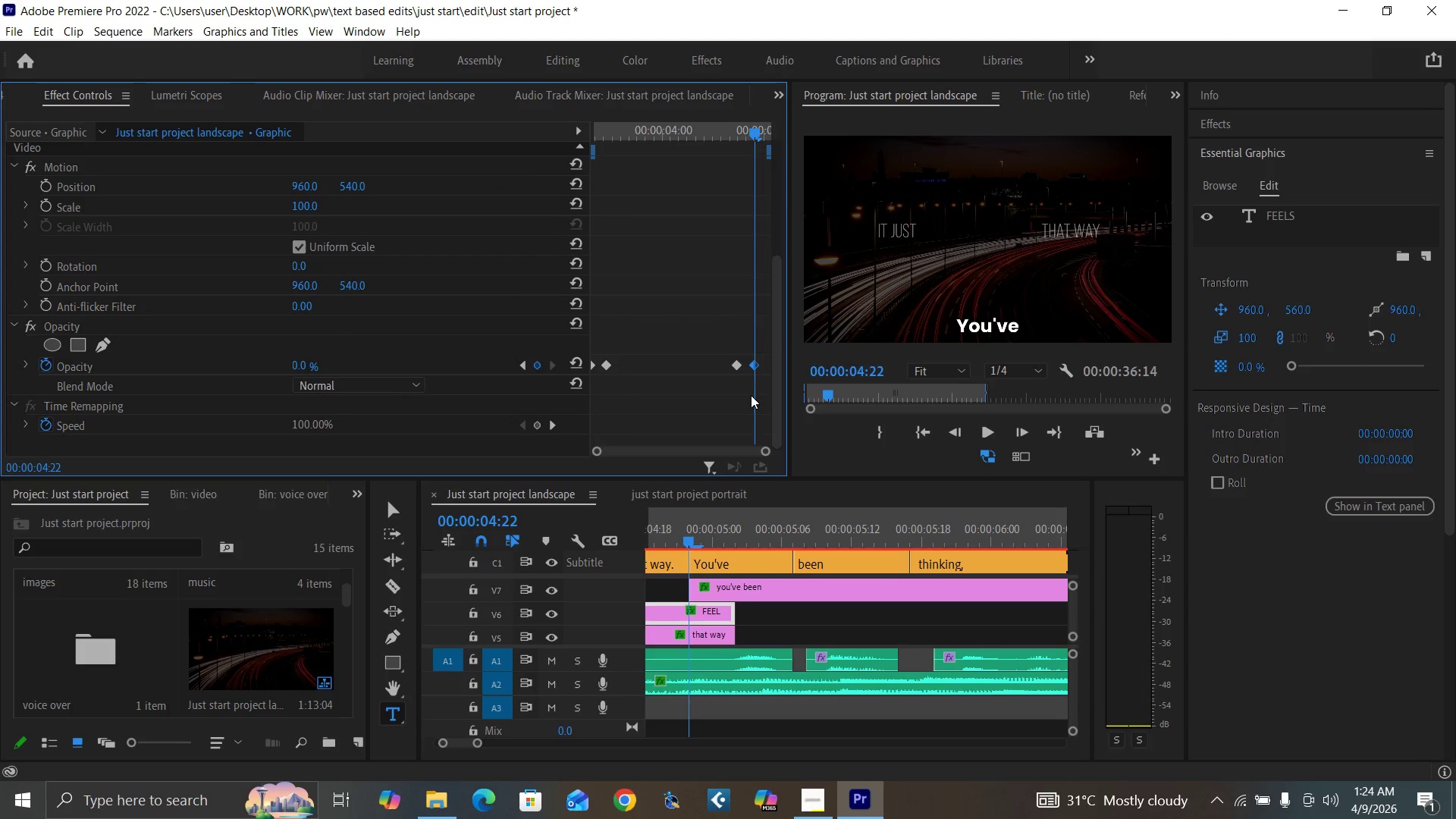 
key(ArrowLeft)
 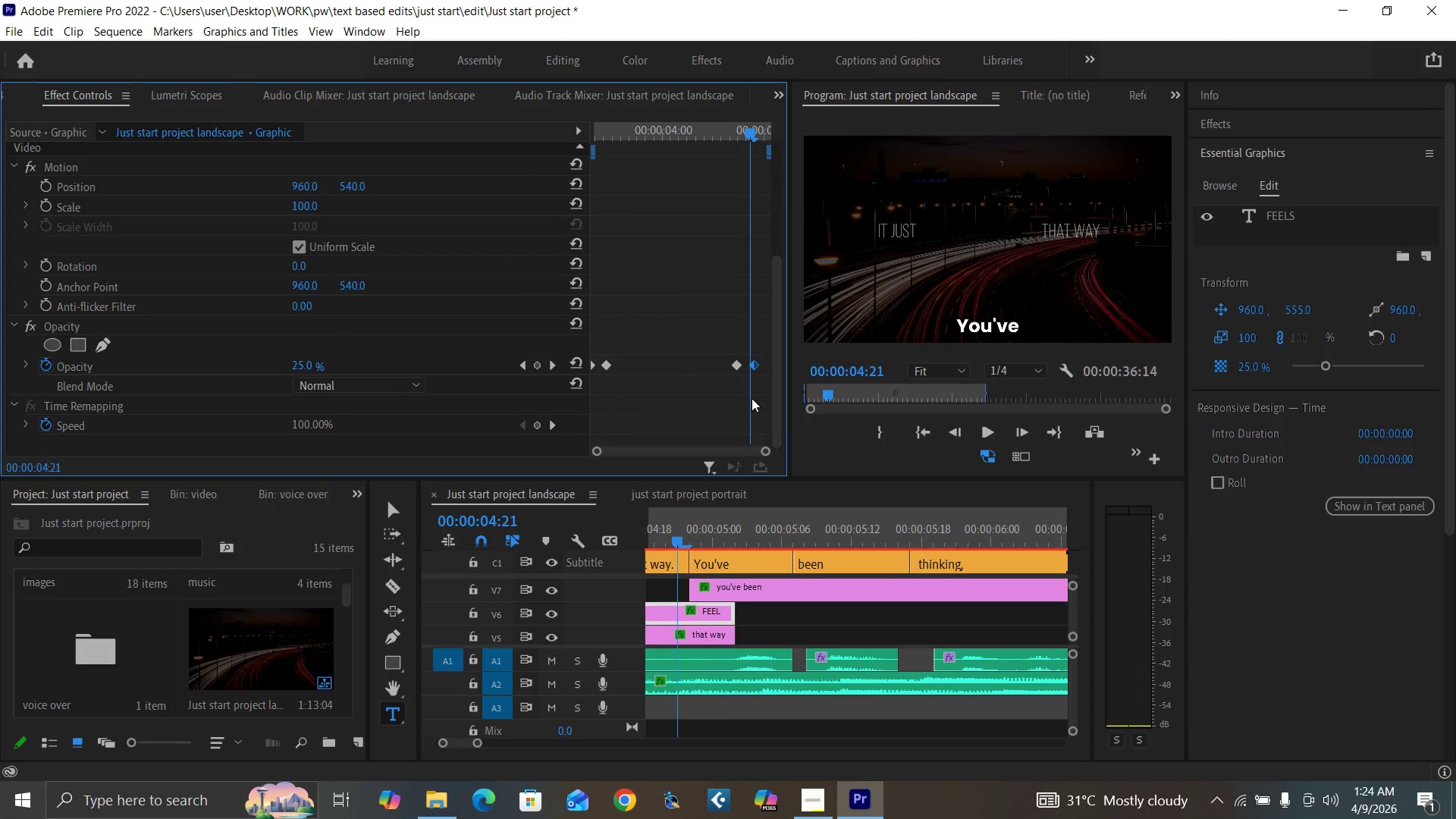 
key(ArrowLeft)
 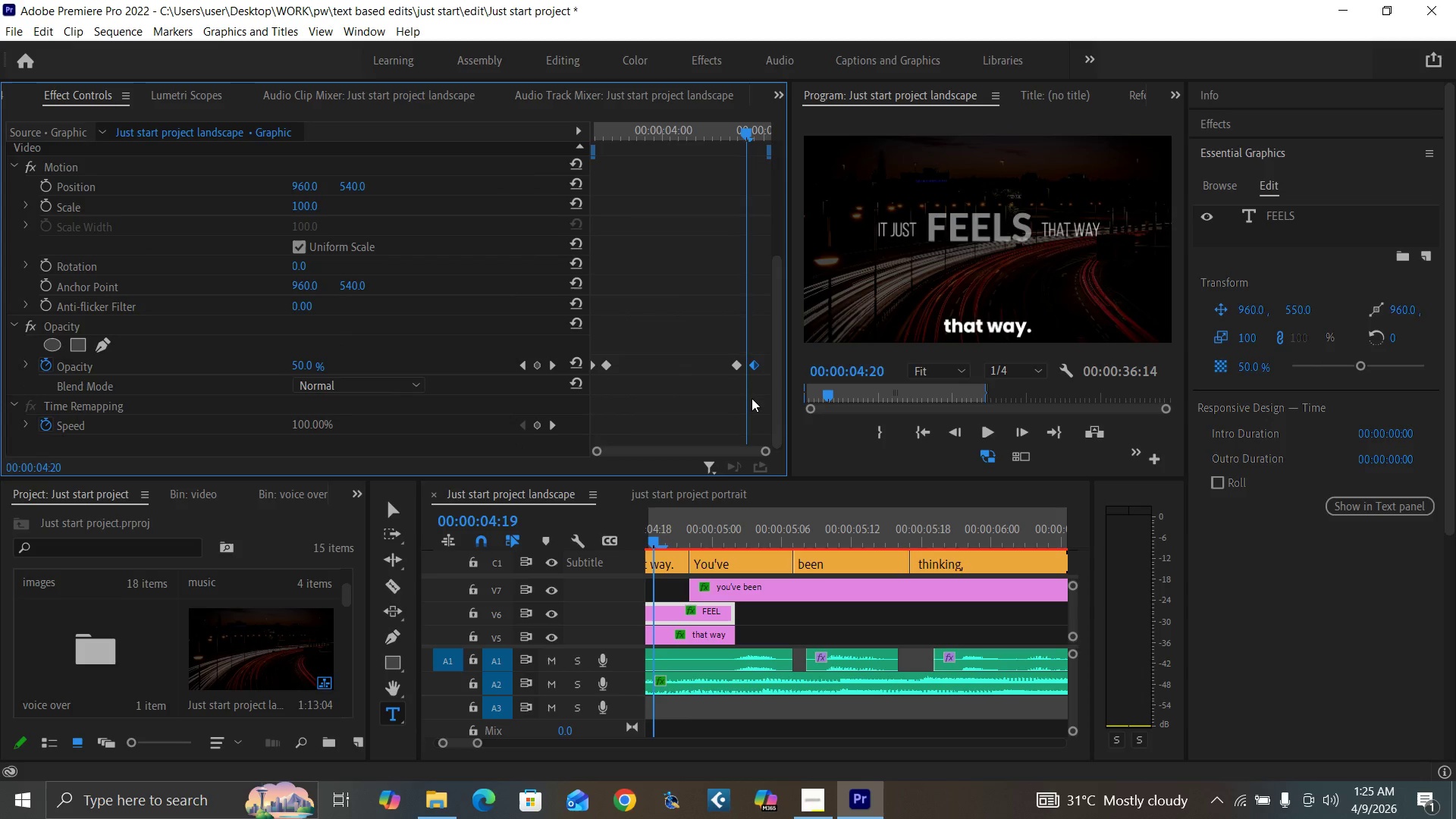 
key(ArrowLeft)
 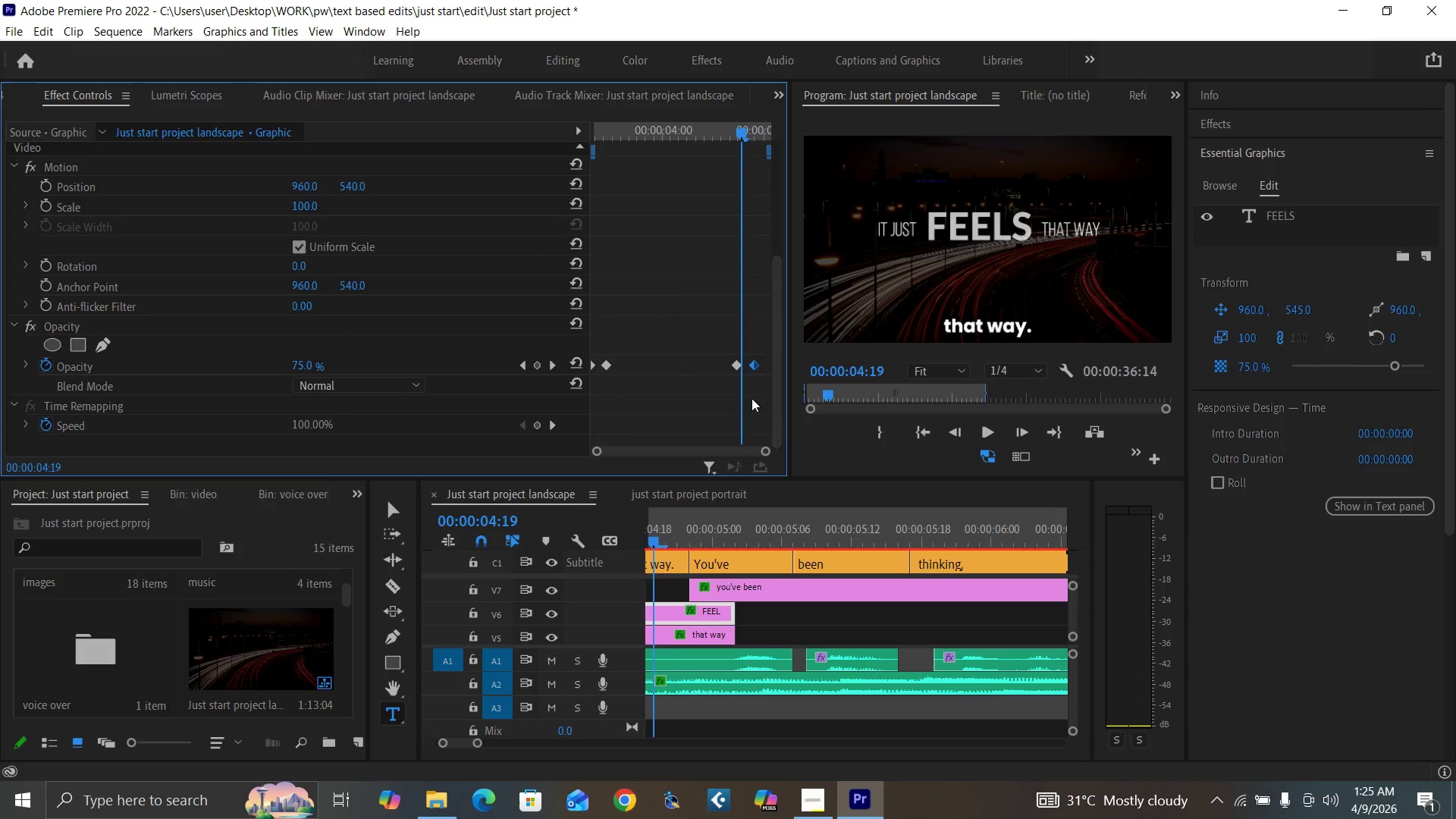 
key(ArrowLeft)
 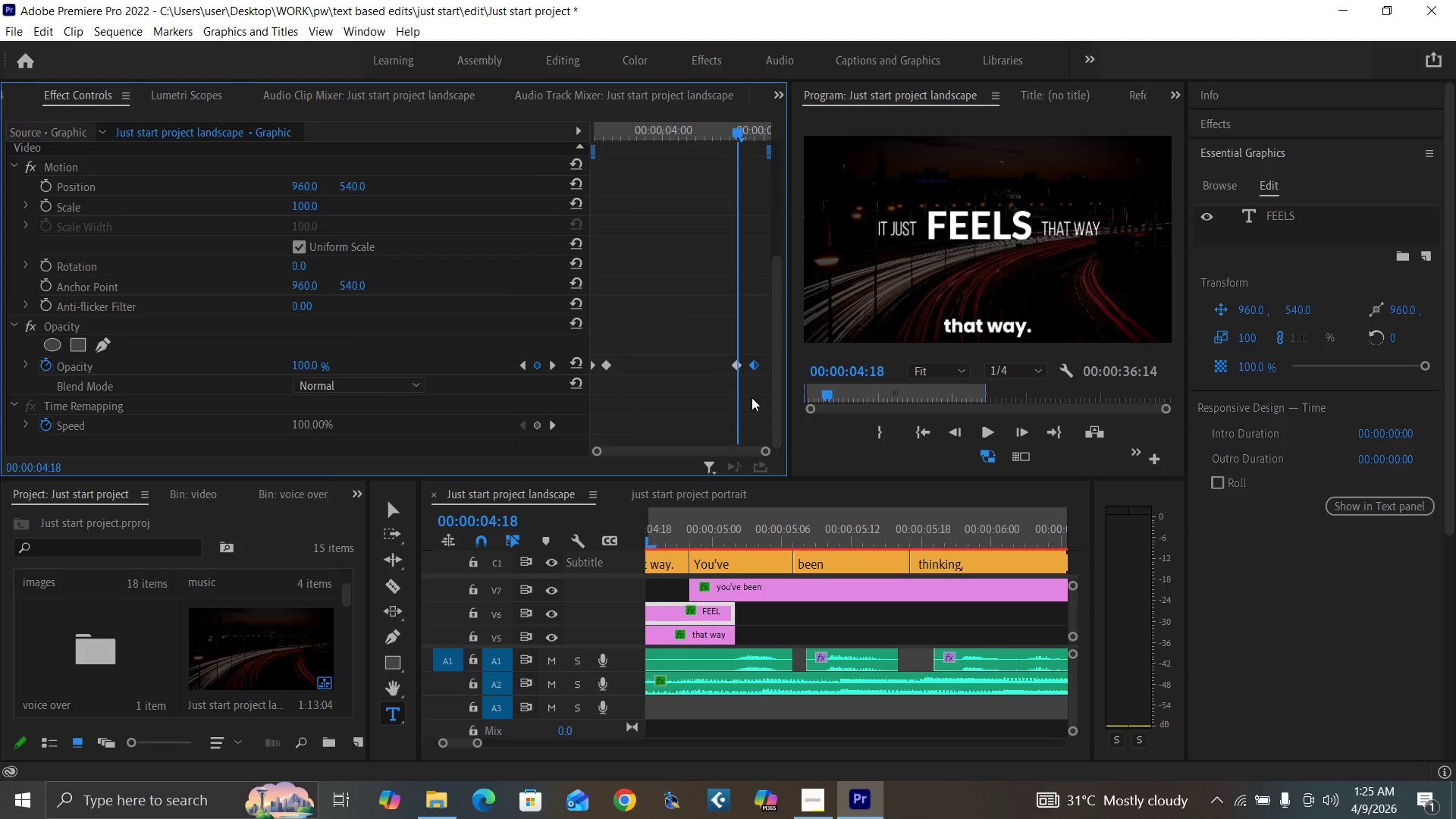 
key(ArrowLeft)
 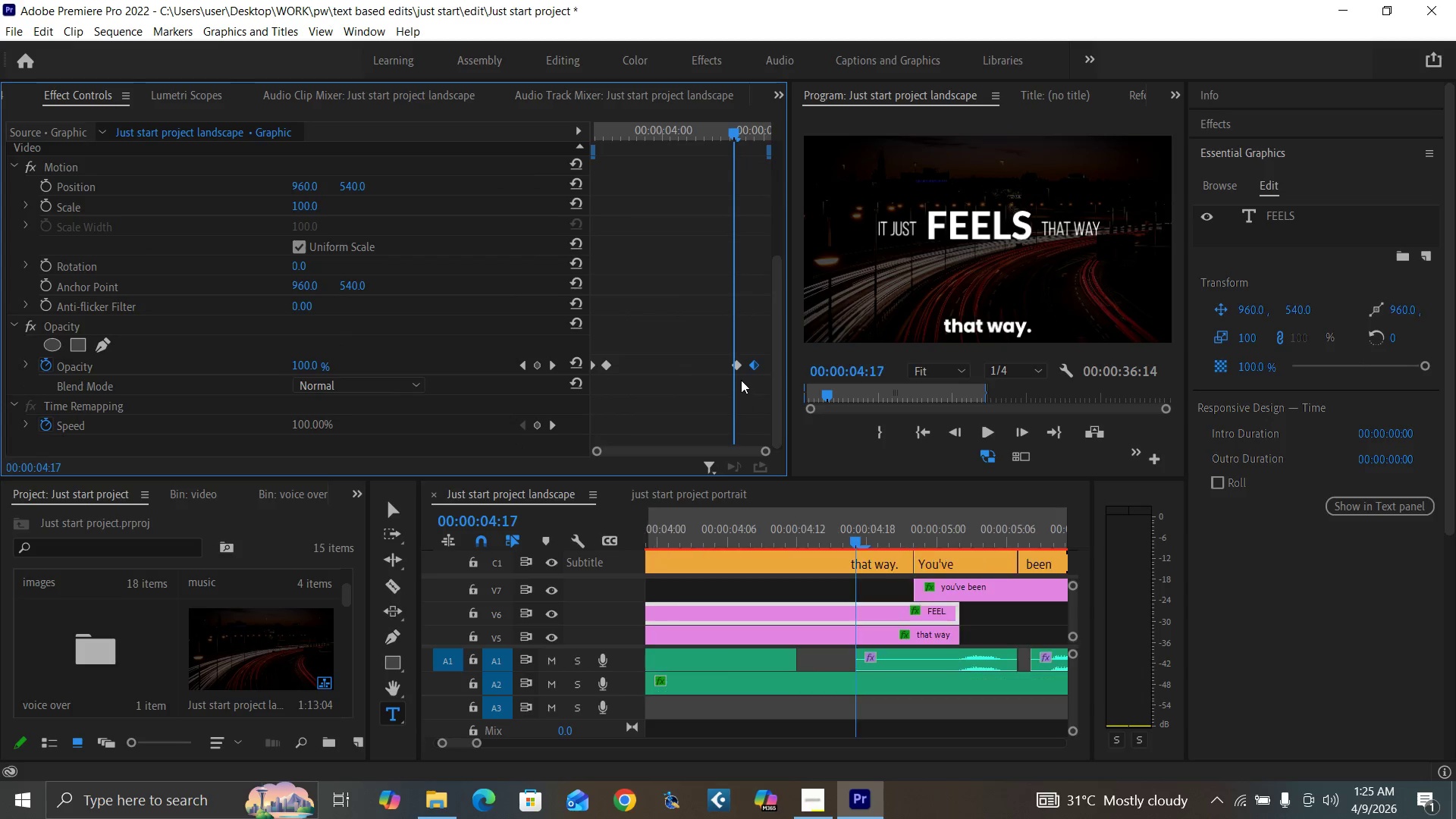 
key(ArrowLeft)
 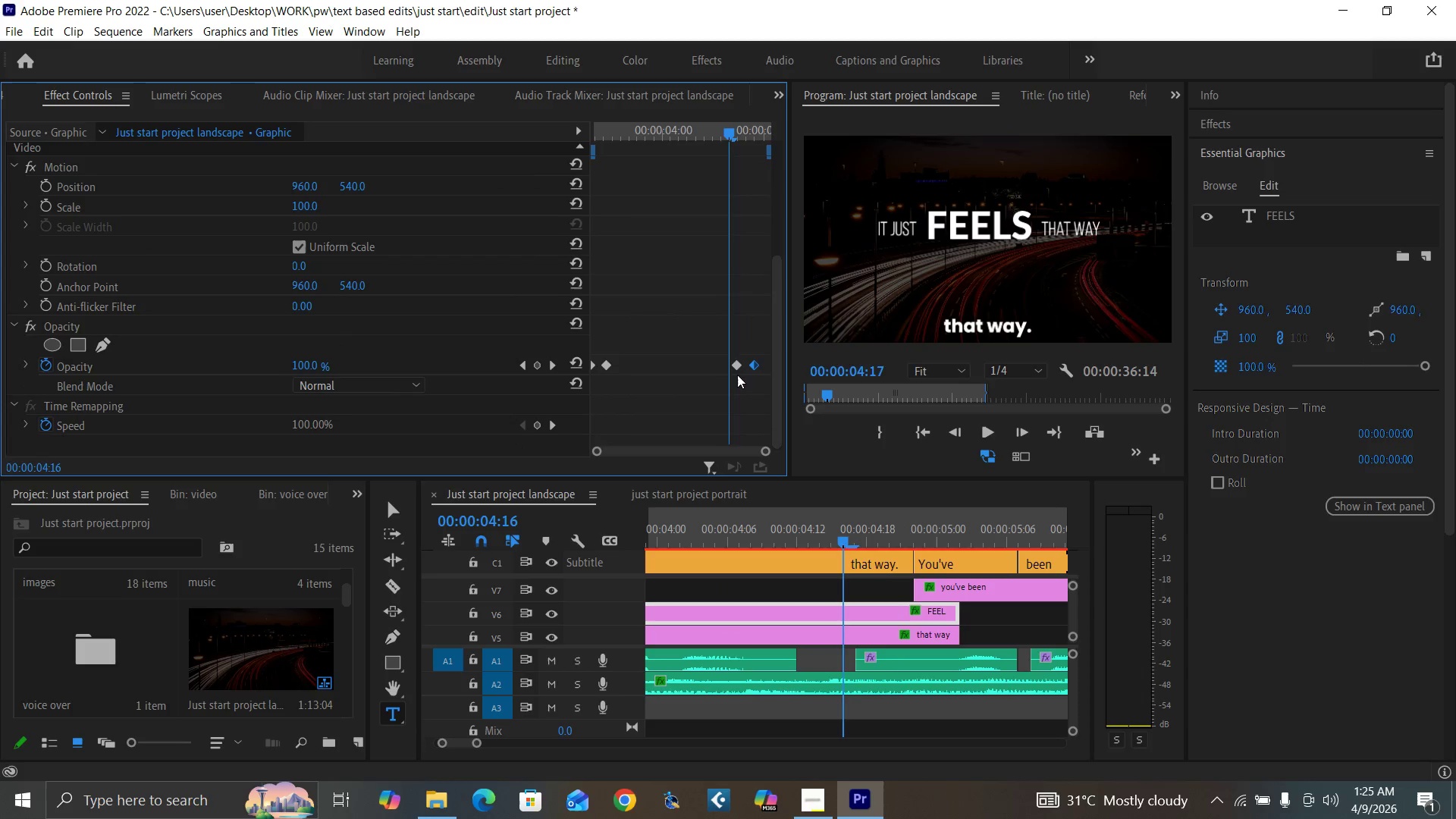 
key(ArrowLeft)
 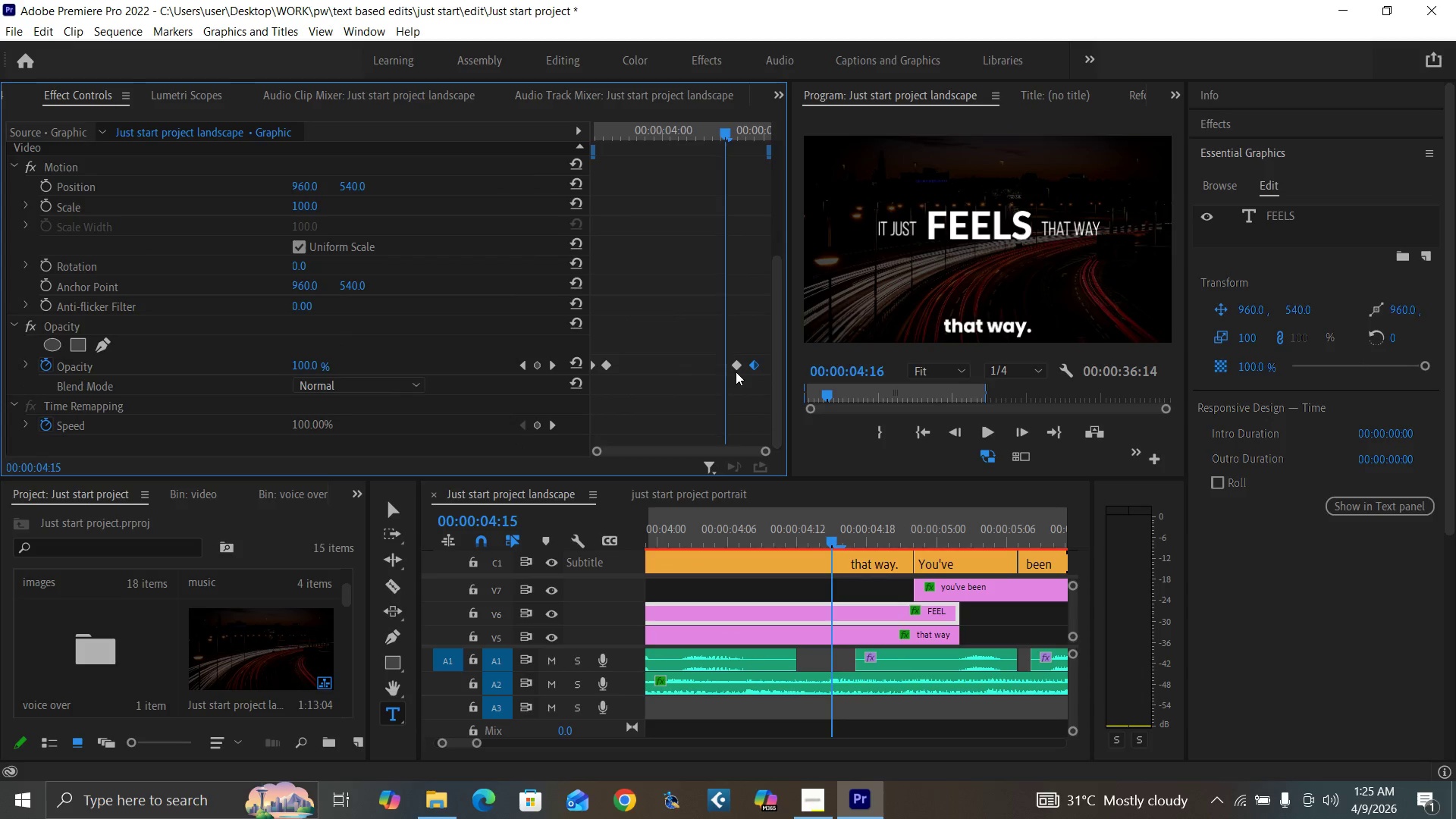 
key(ArrowLeft)
 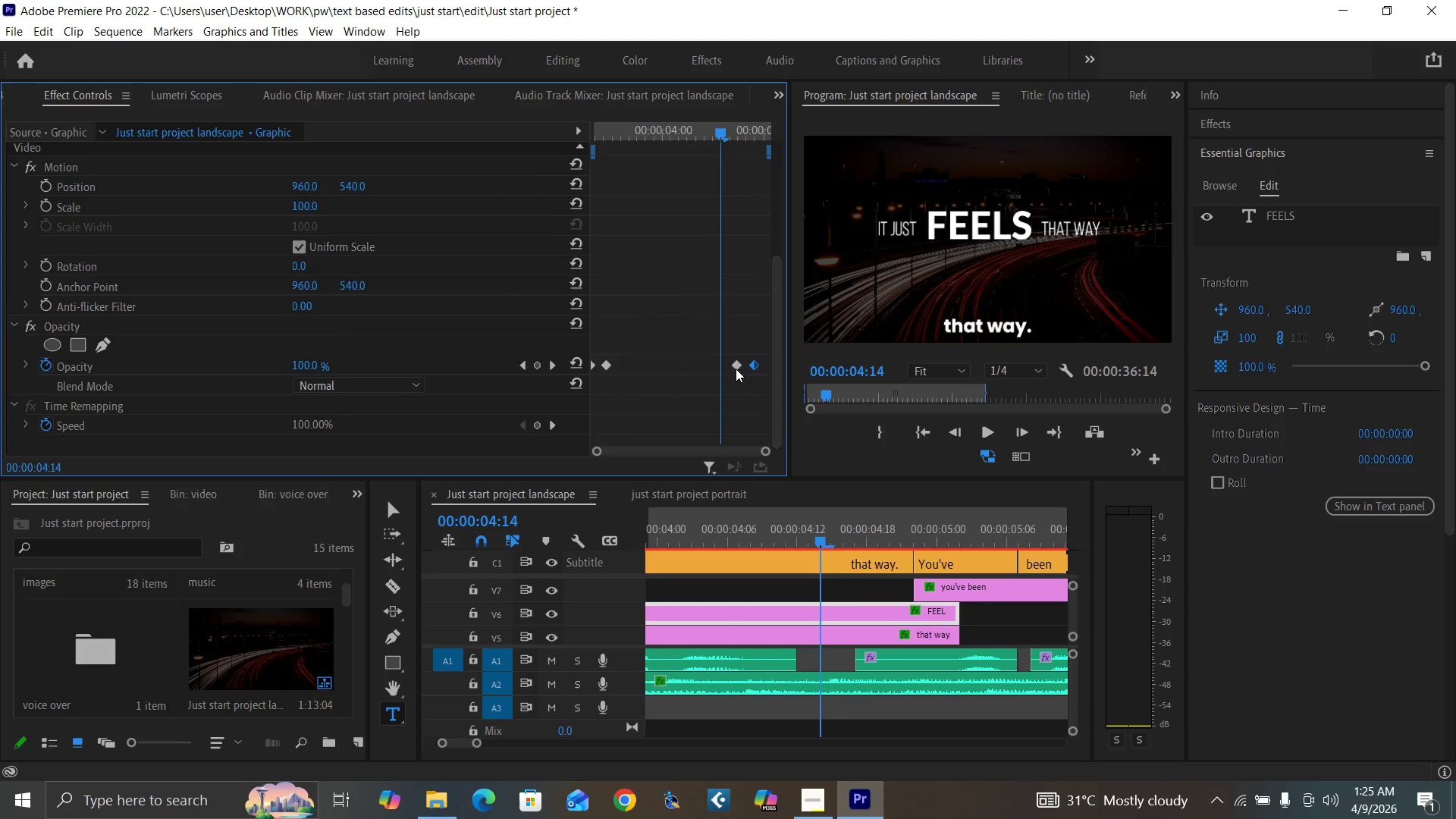 
left_click_drag(start_coordinate=[736, 369], to_coordinate=[725, 367])
 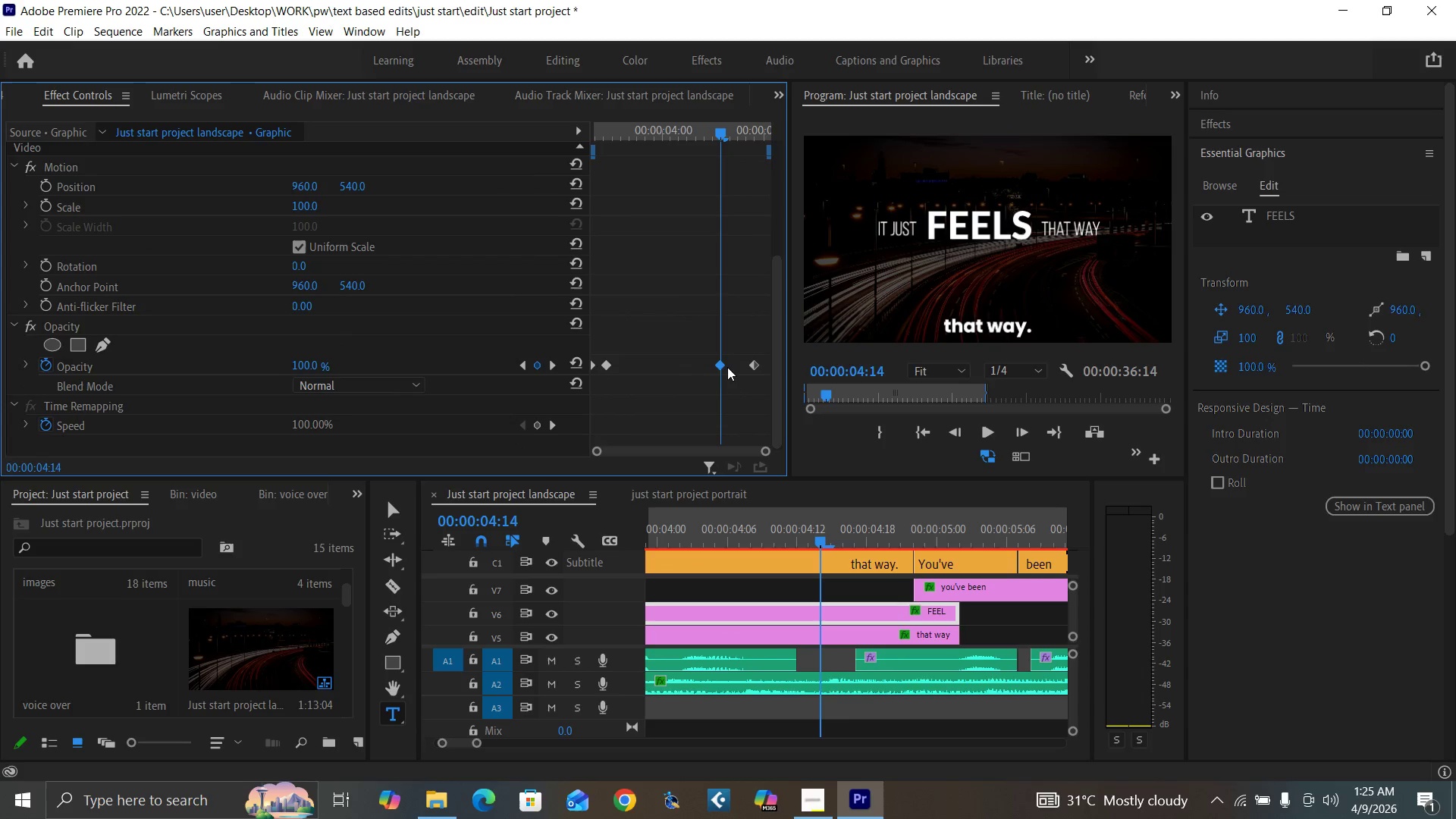 
key(ArrowRight)
 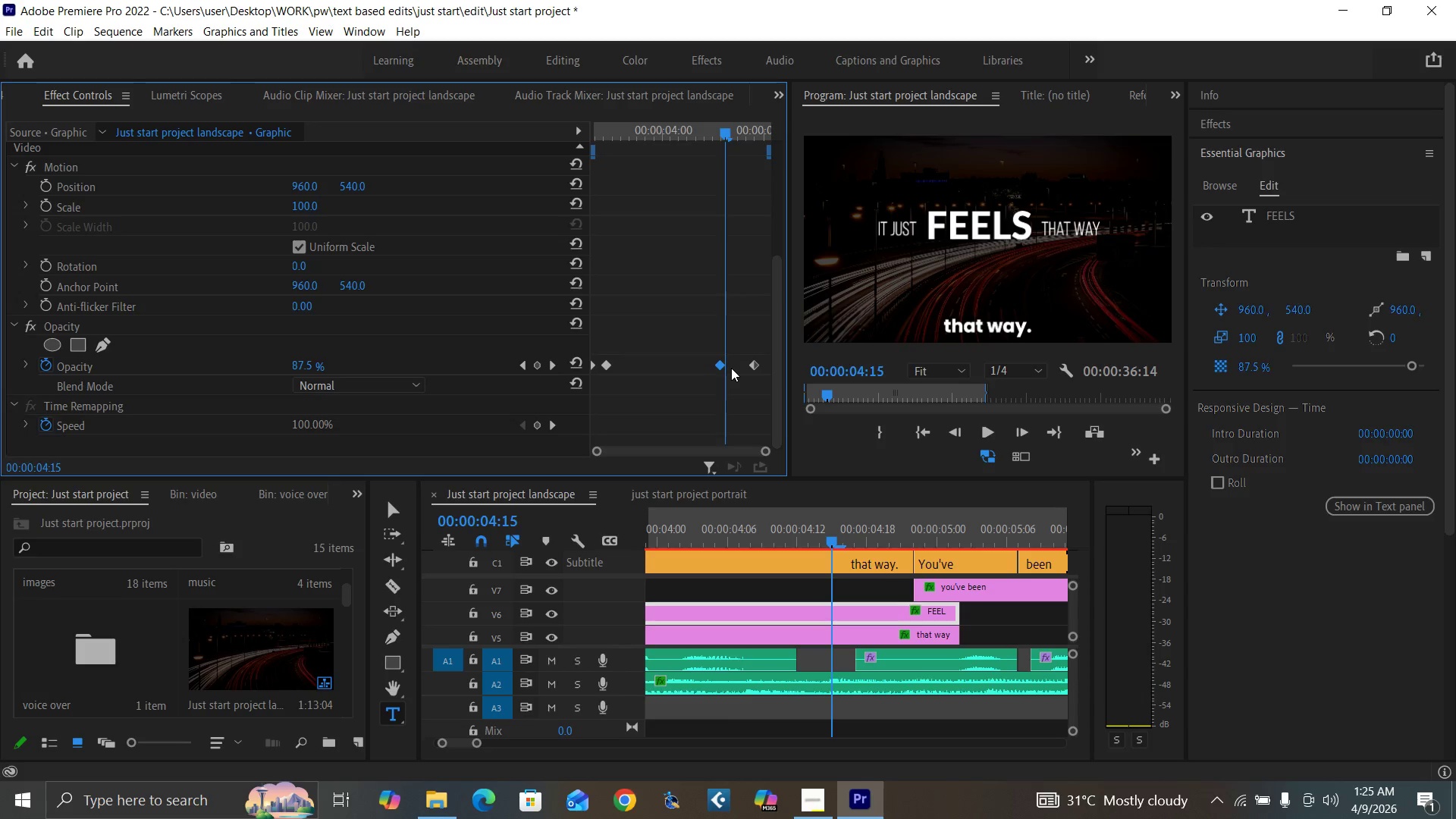 
key(ArrowRight)
 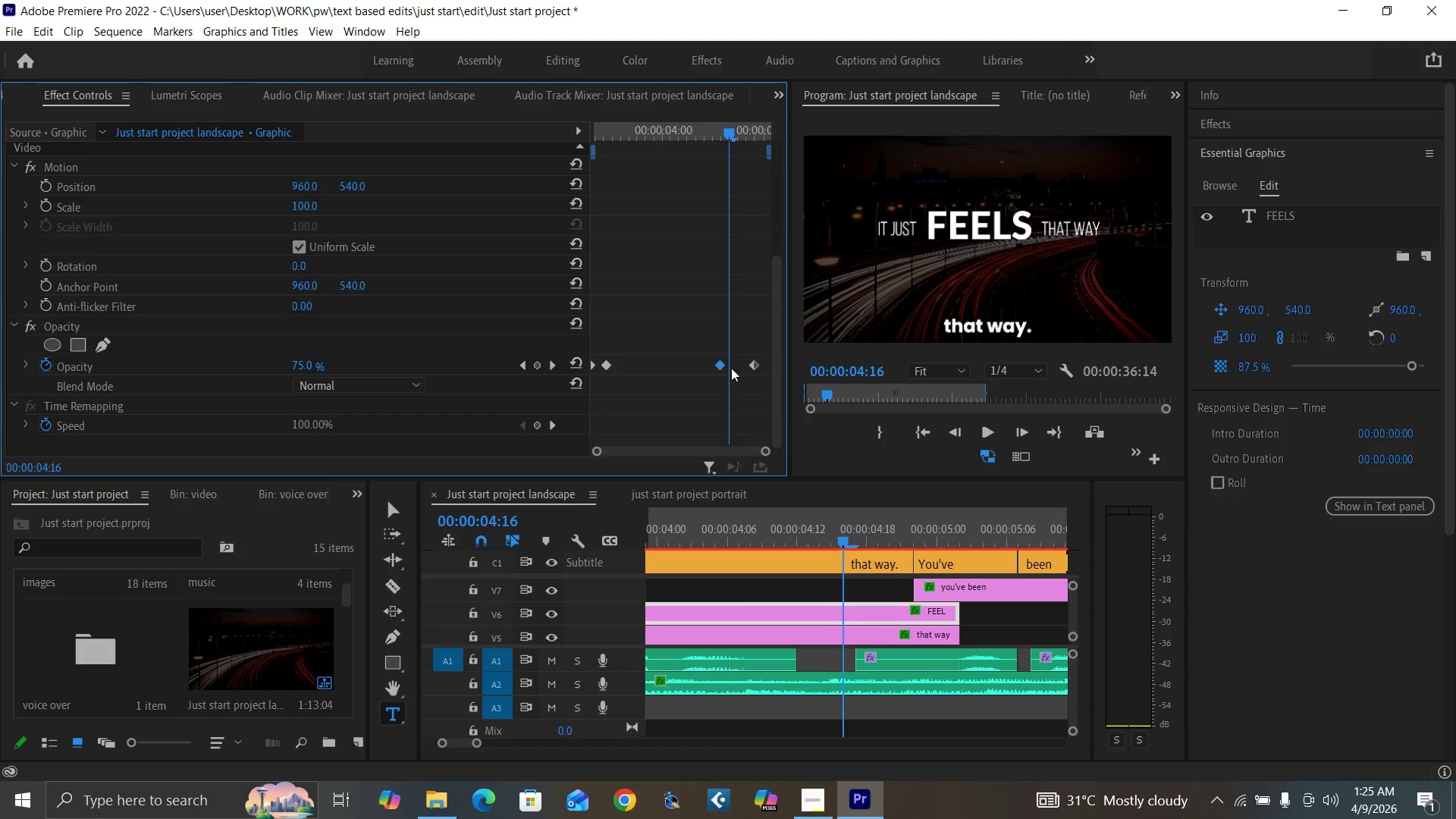 
key(ArrowRight)
 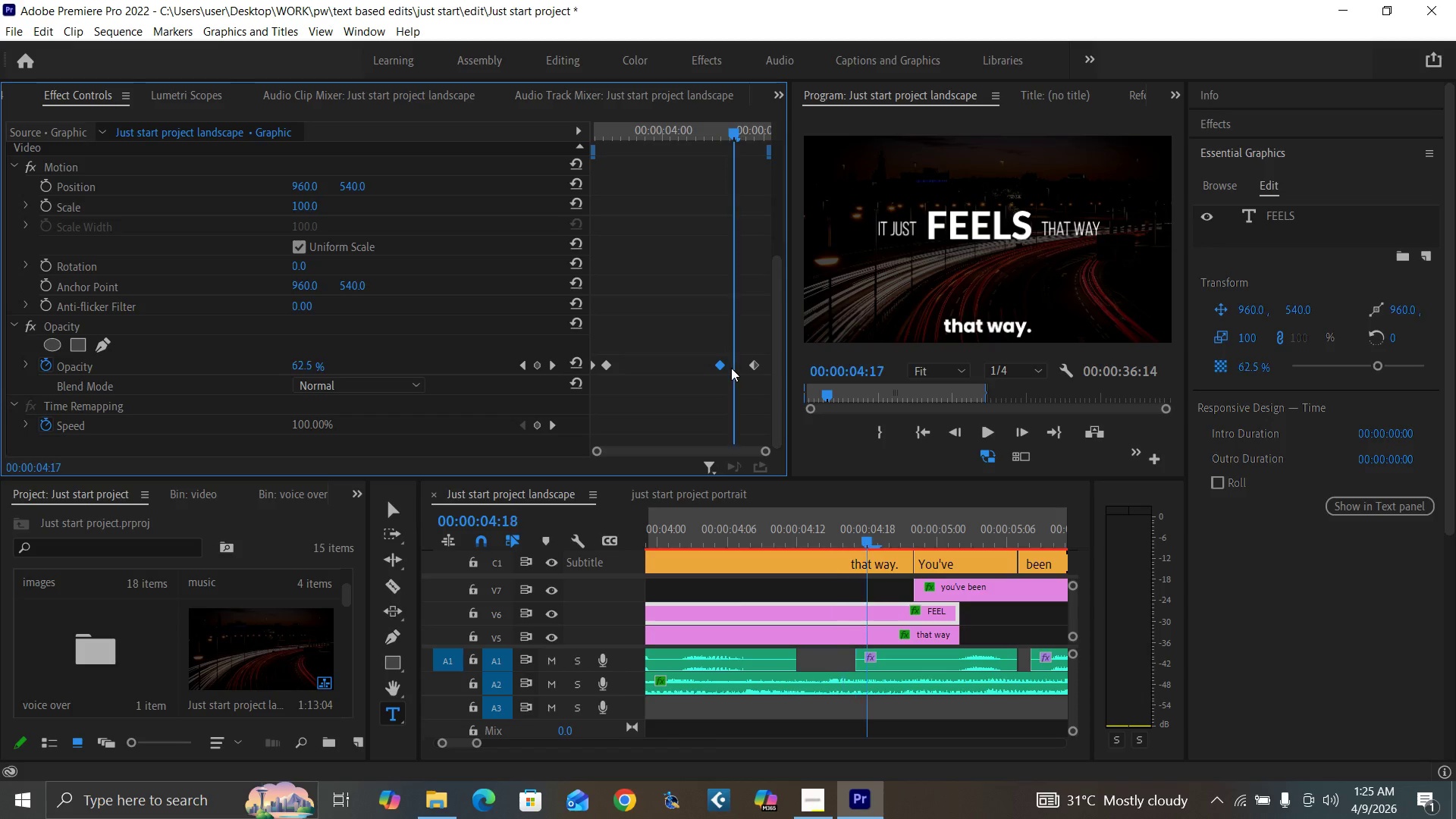 
key(ArrowRight)
 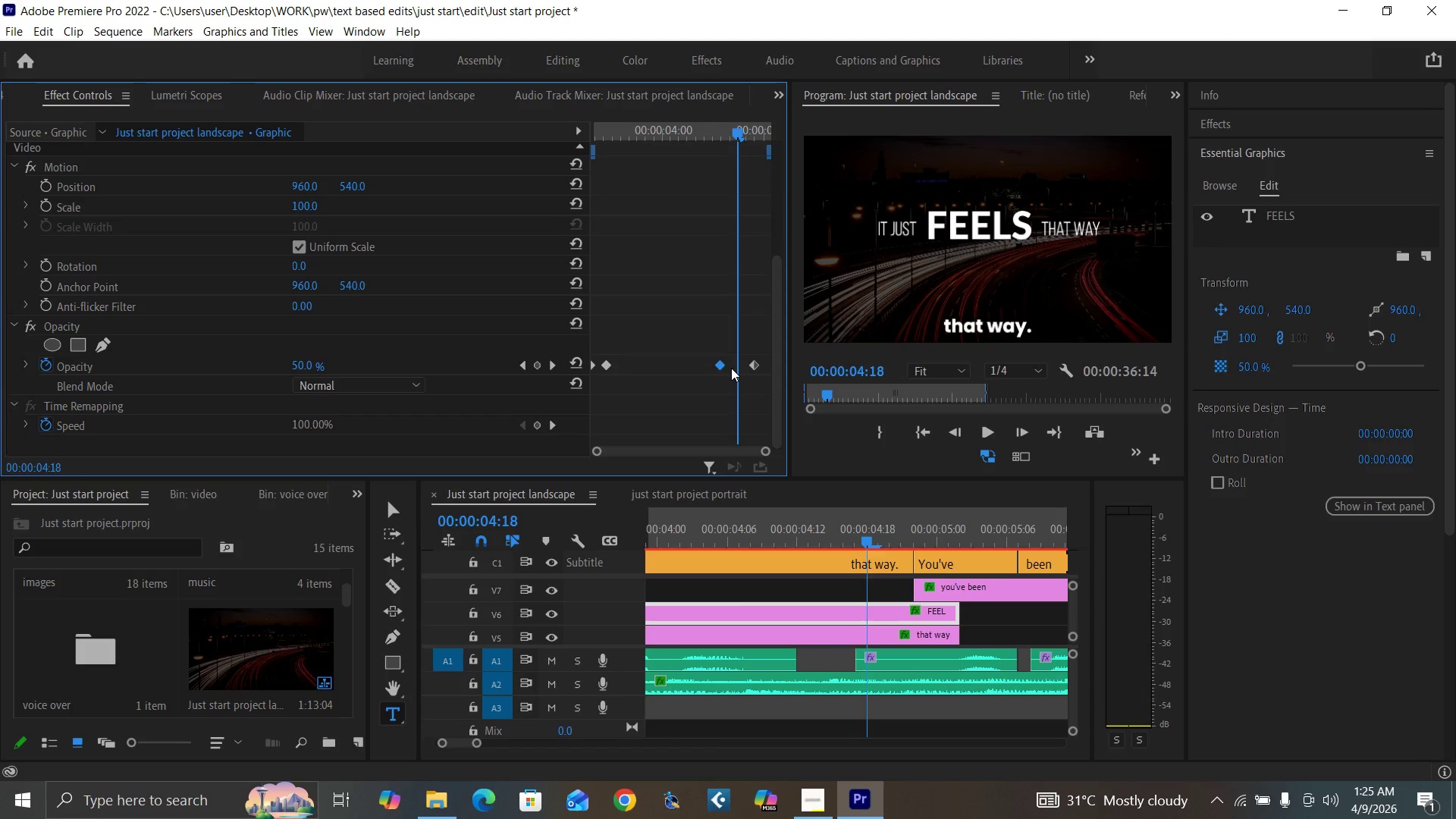 
key(ArrowRight)
 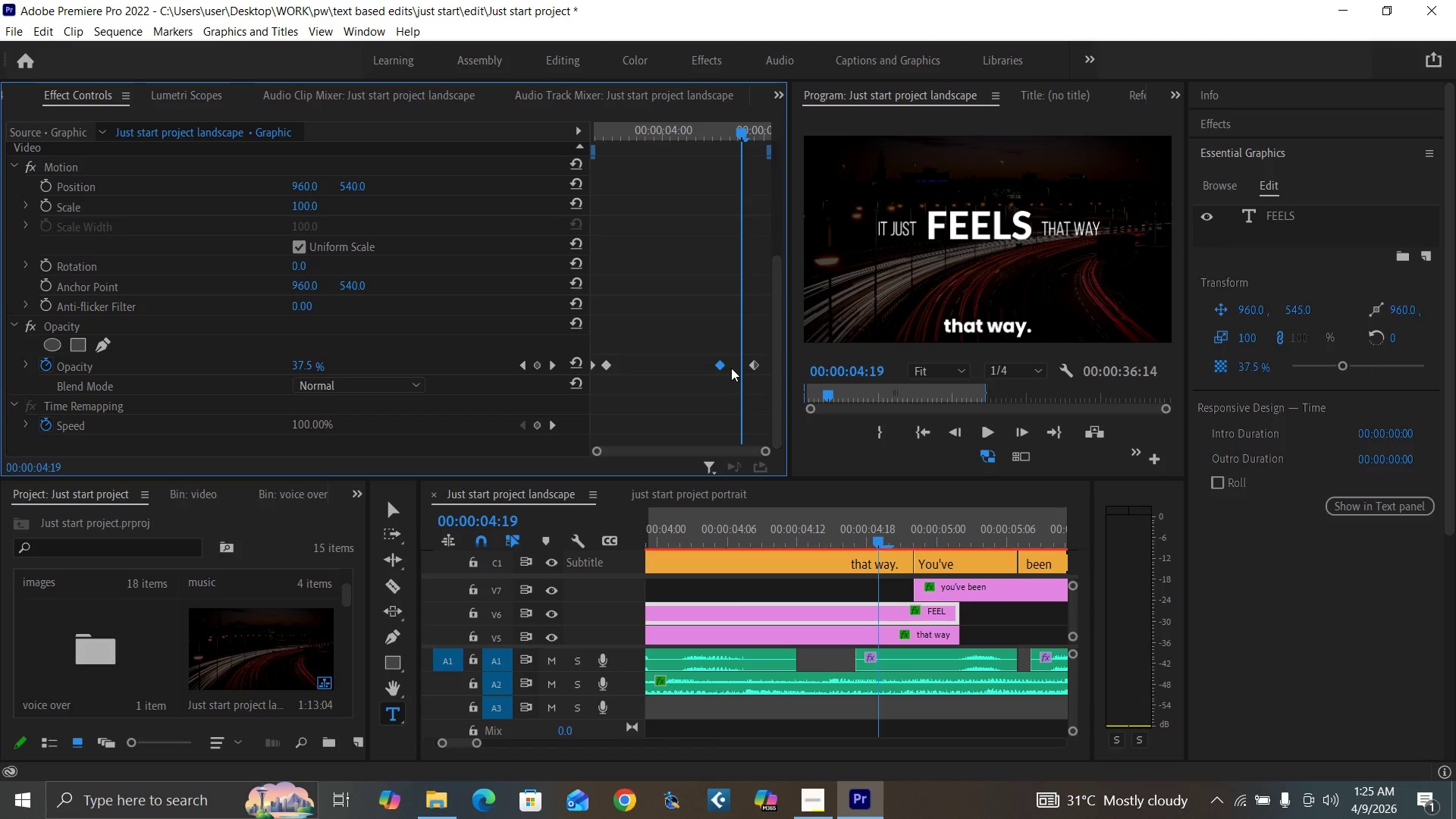 
key(ArrowRight)
 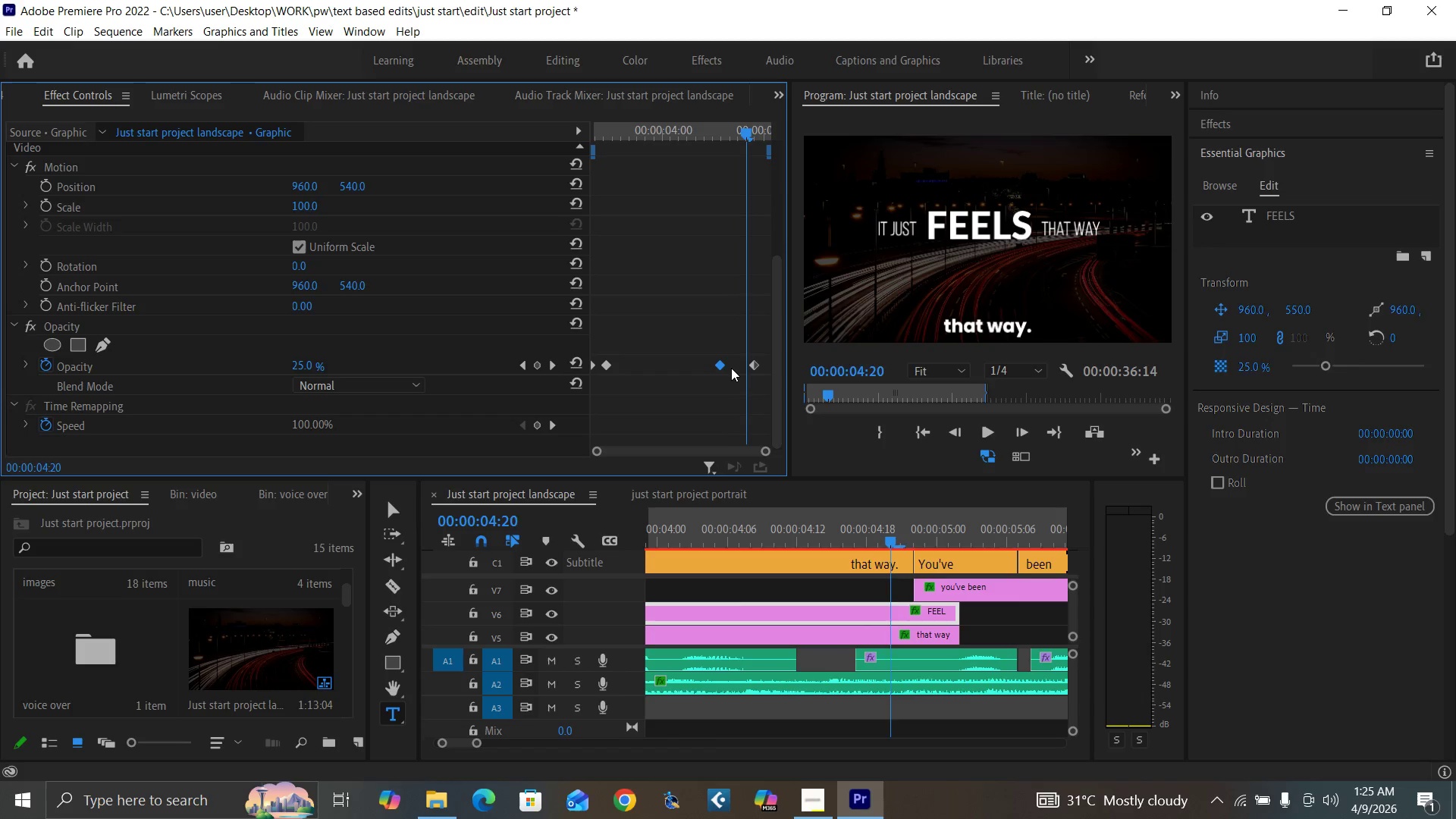 
key(ArrowRight)
 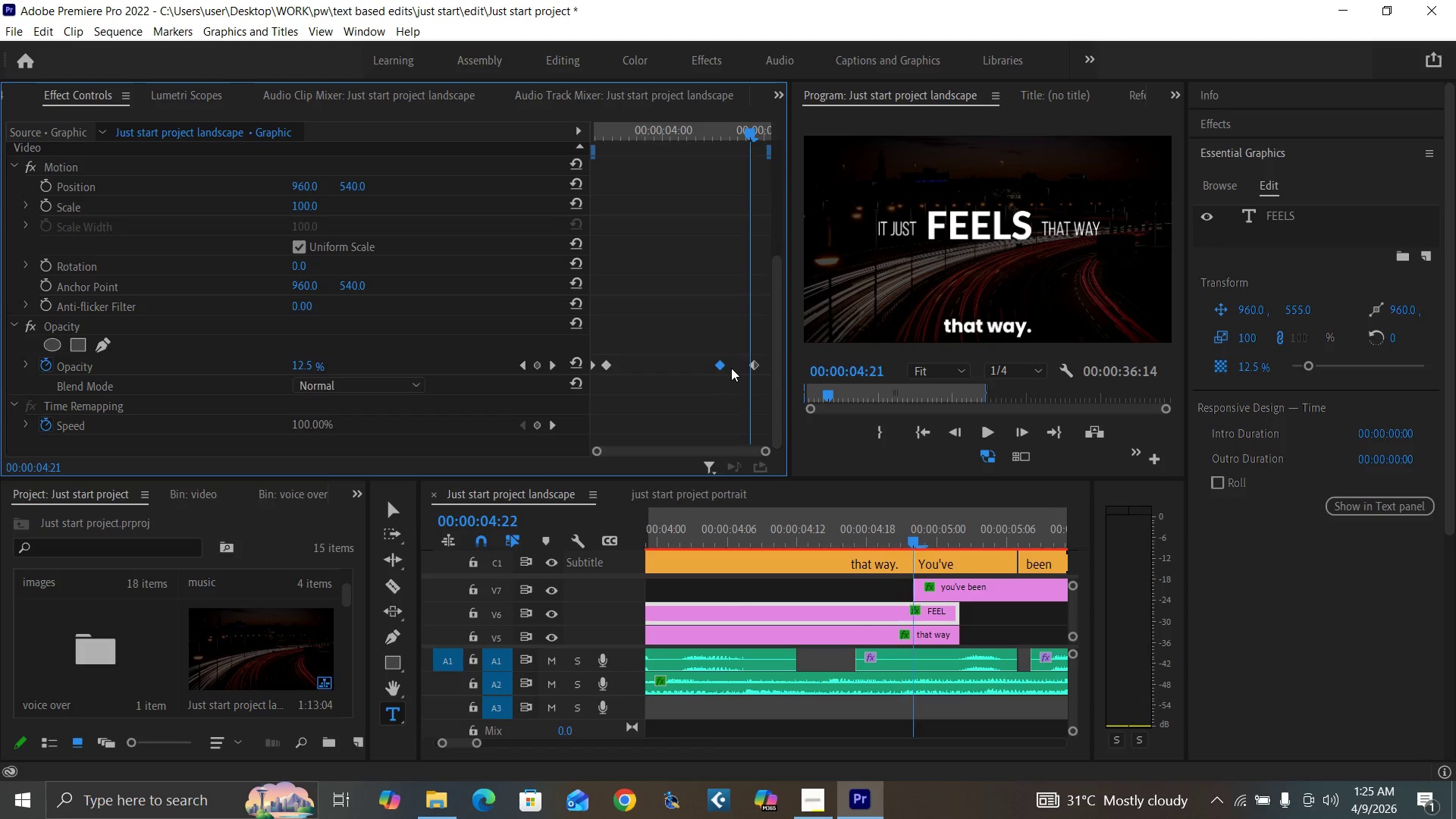 
key(ArrowRight)
 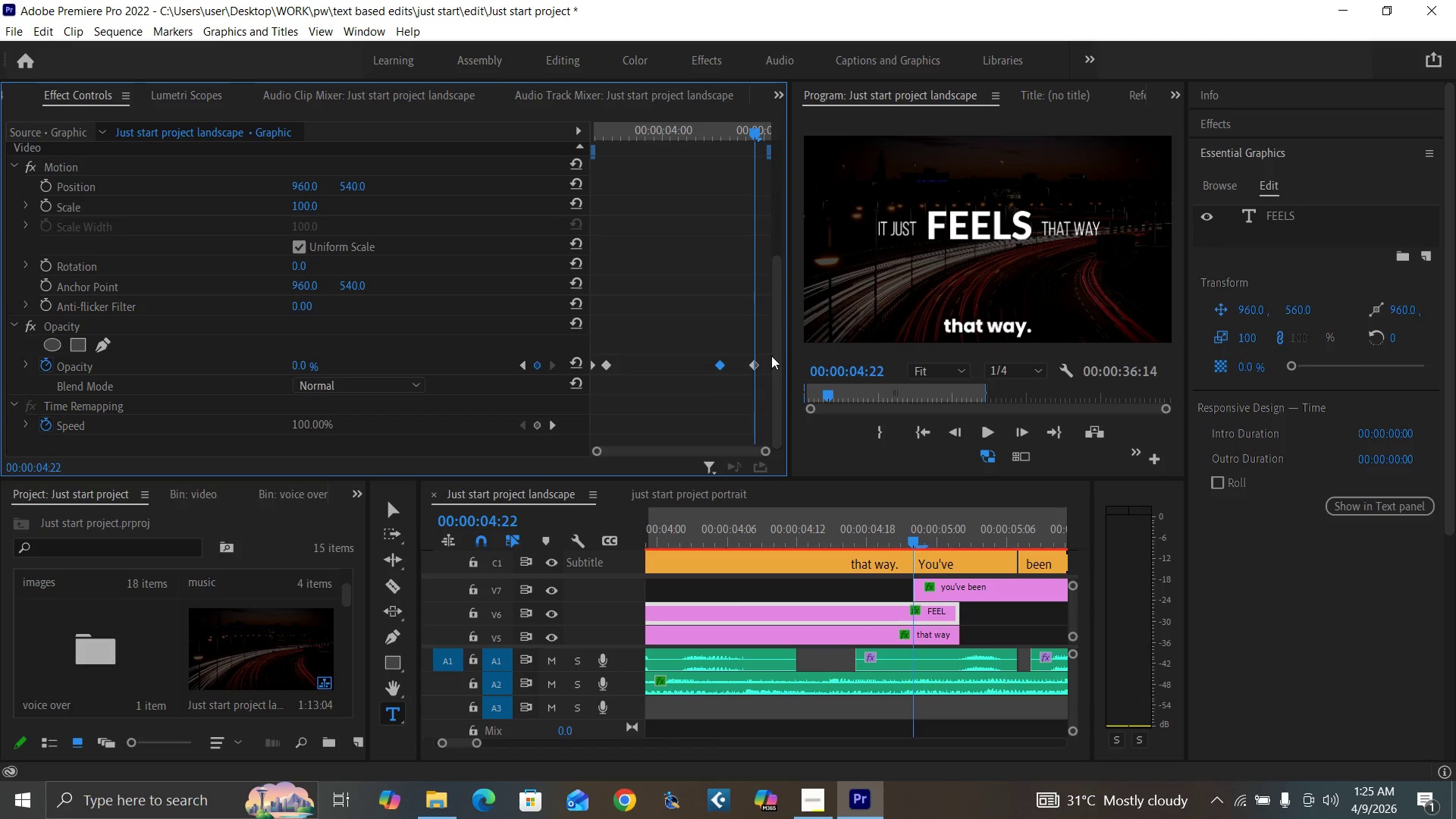 
left_click_drag(start_coordinate=[772, 355], to_coordinate=[770, 333])
 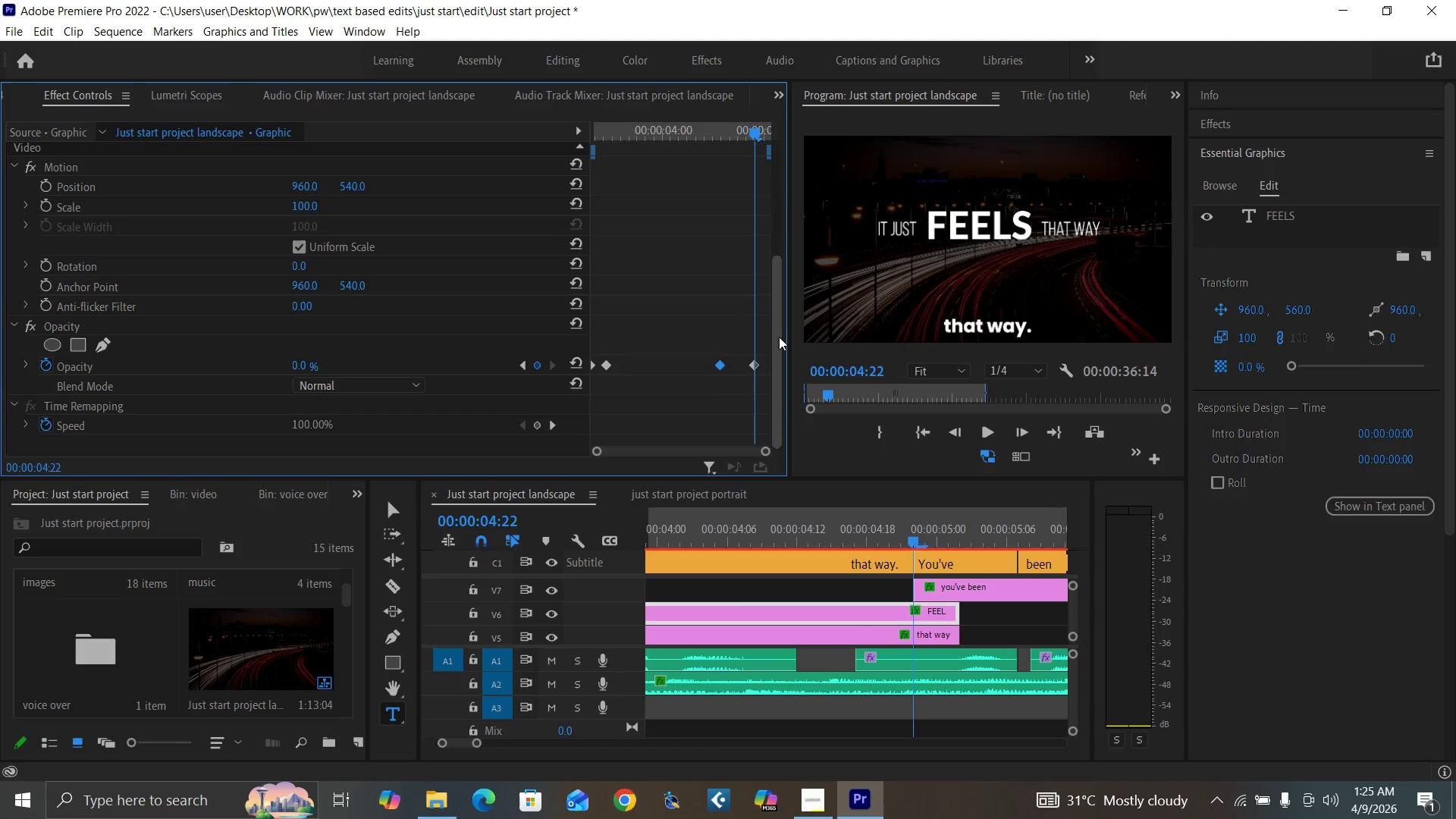 
left_click_drag(start_coordinate=[779, 337], to_coordinate=[776, 174])
 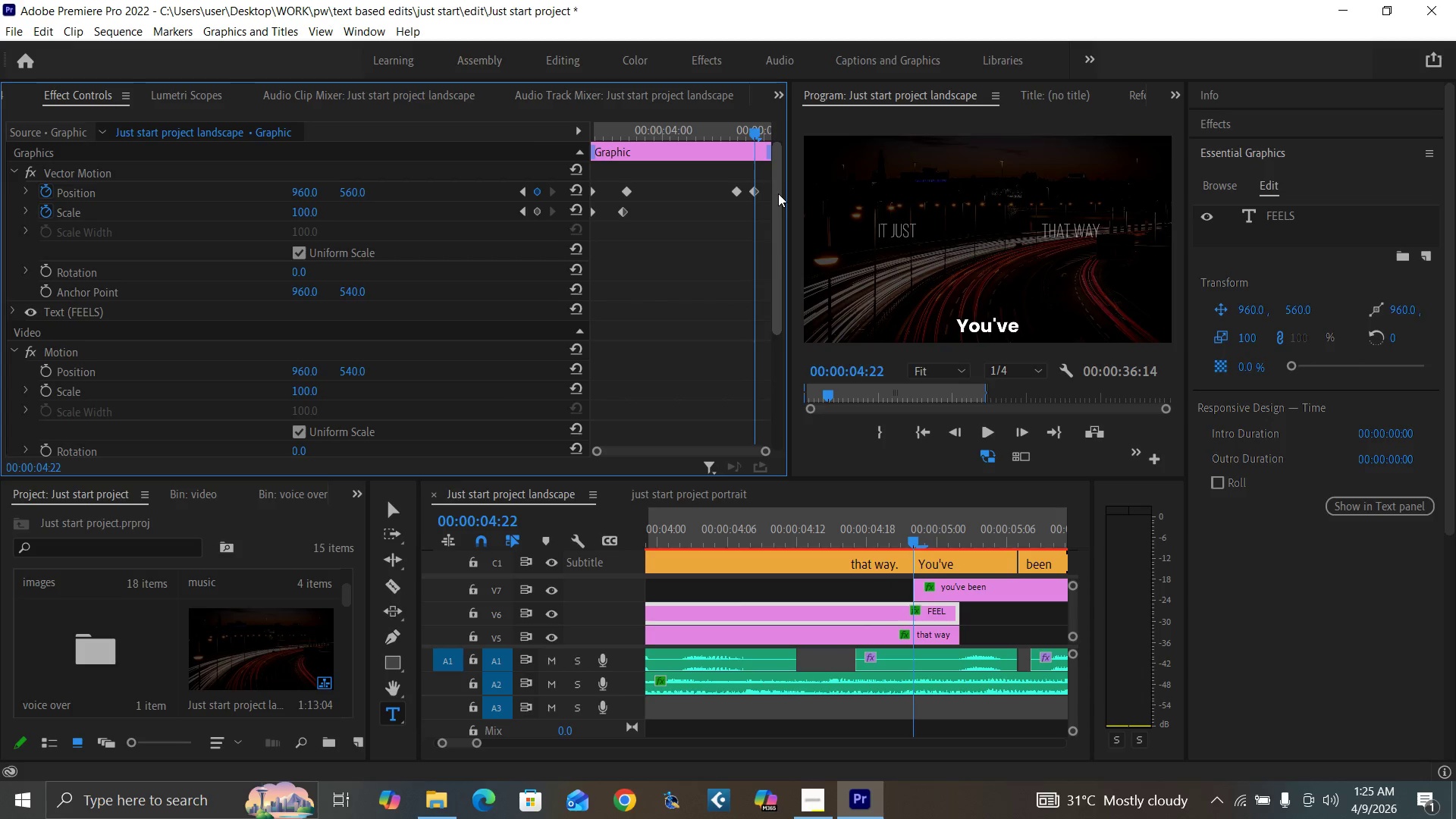 
key(ArrowLeft)
 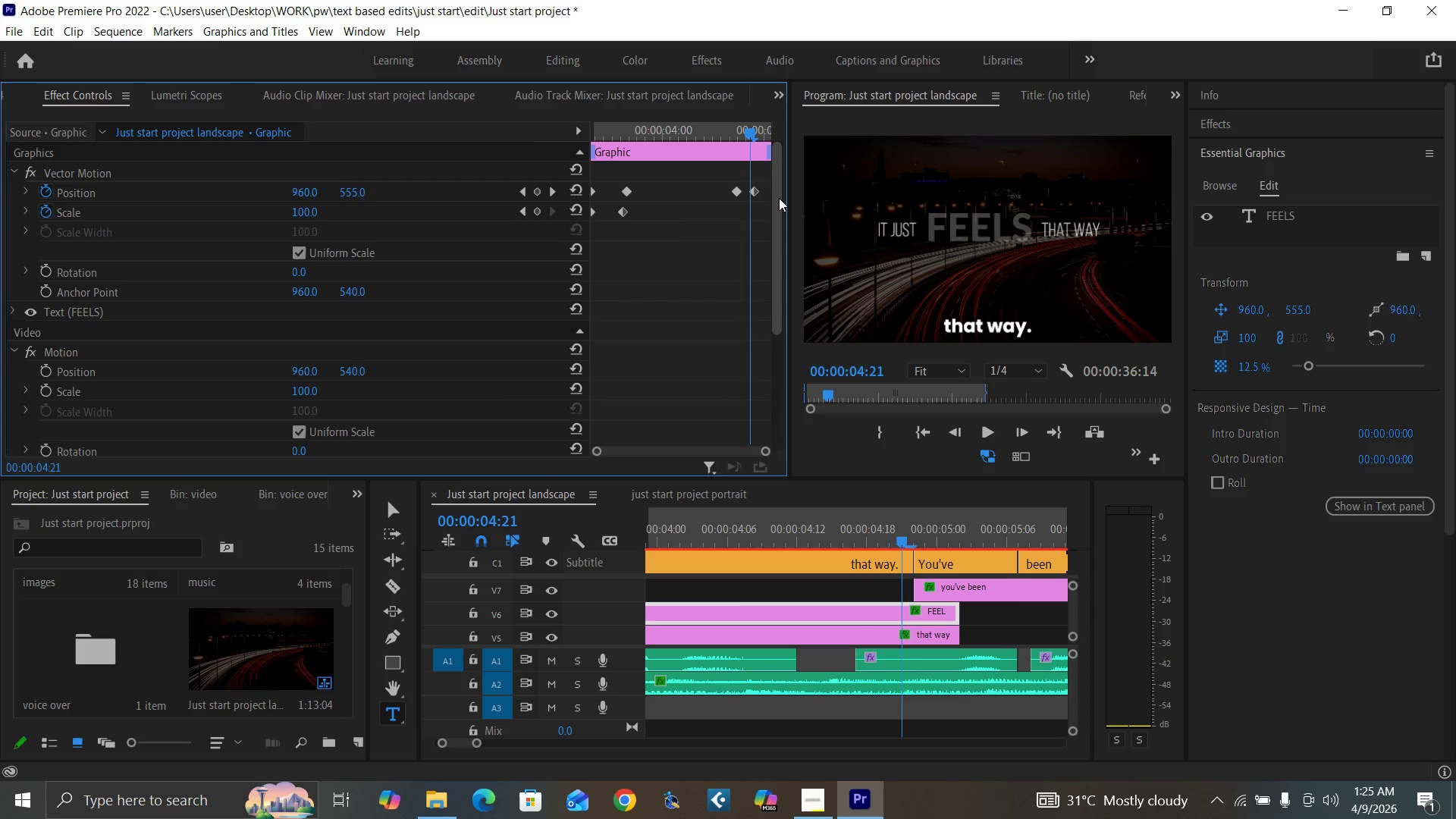 
key(ArrowLeft)
 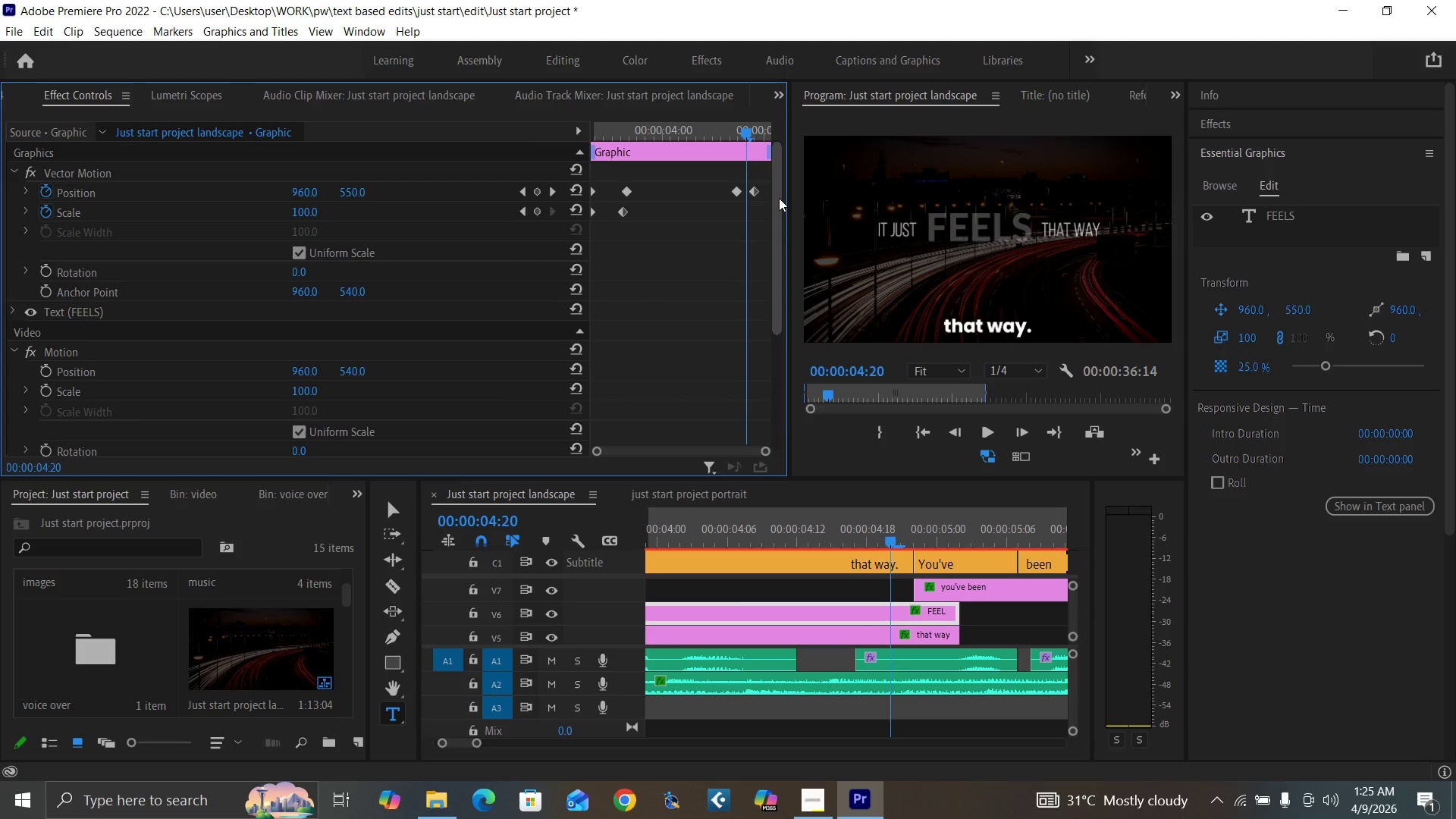 
key(ArrowLeft)
 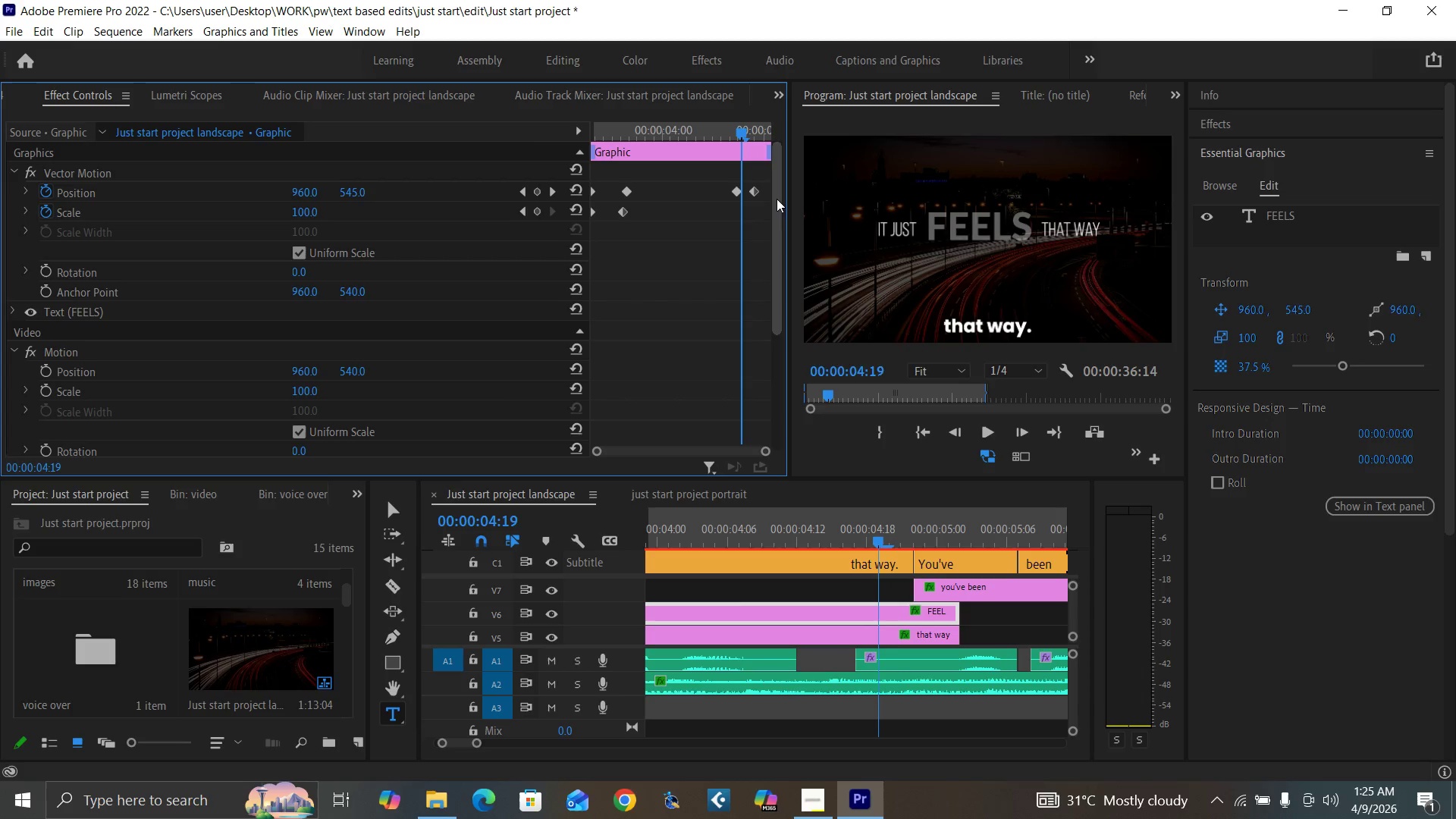 
key(ArrowLeft)
 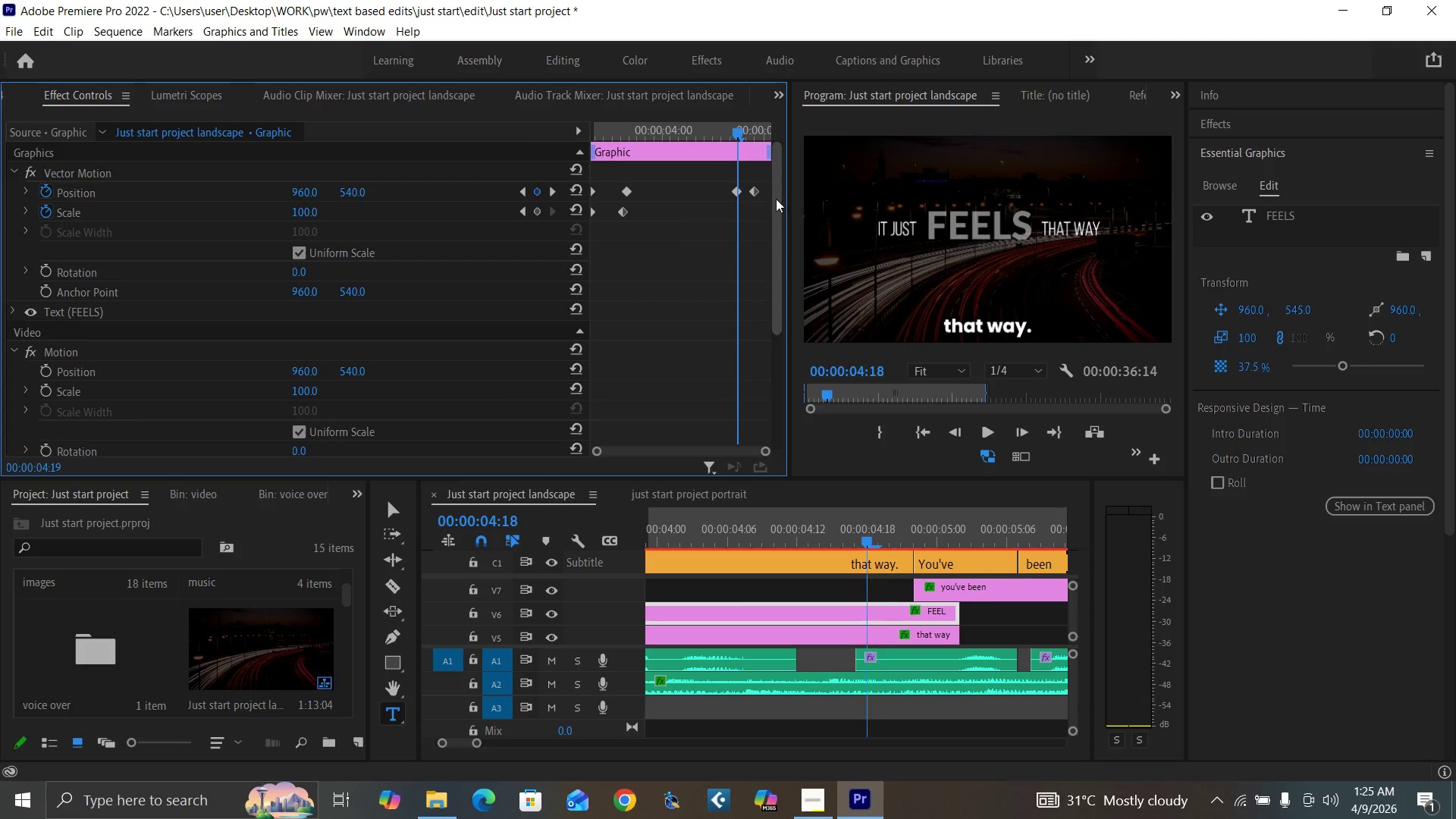 
key(ArrowLeft)
 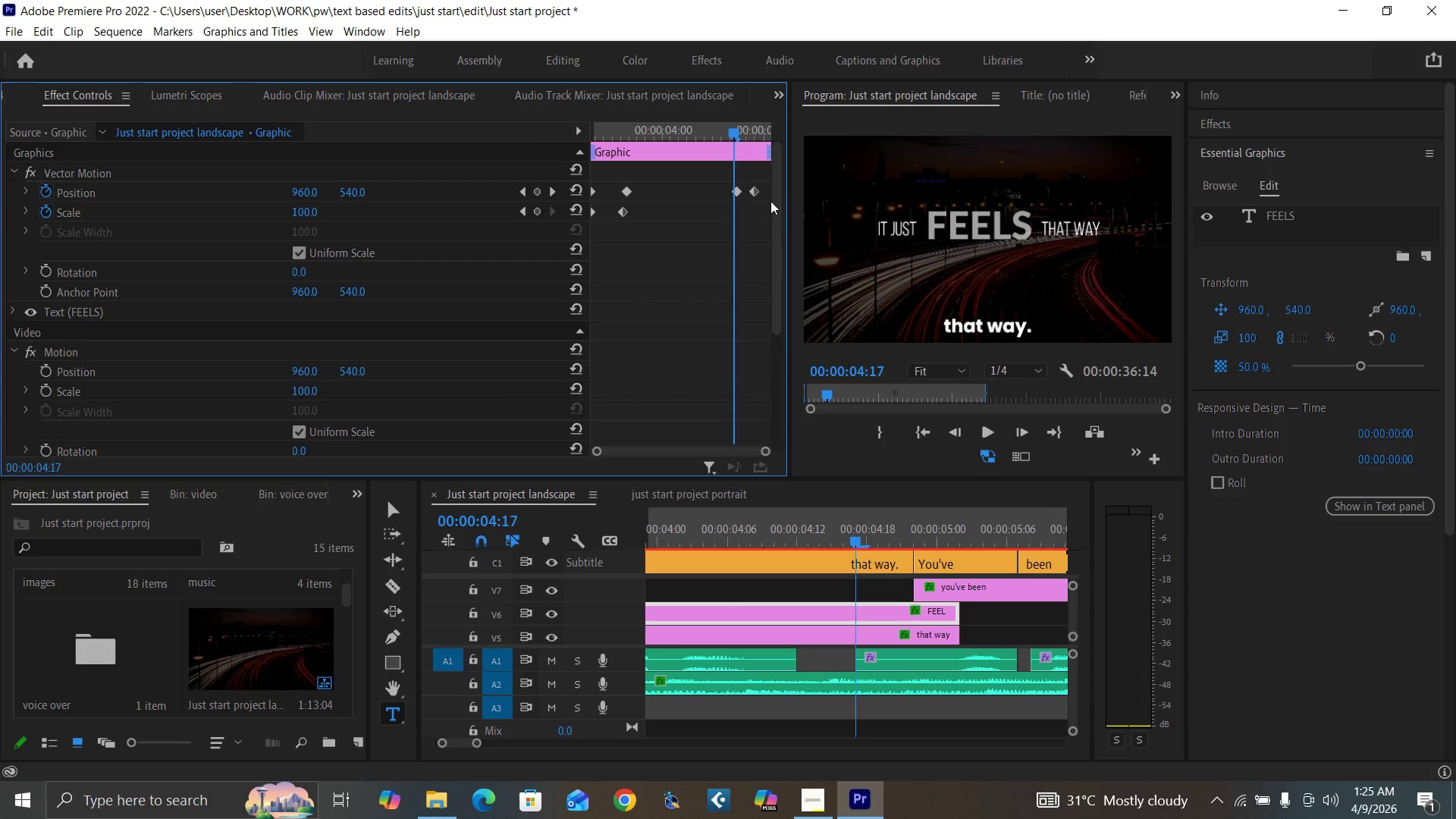 
key(ArrowLeft)
 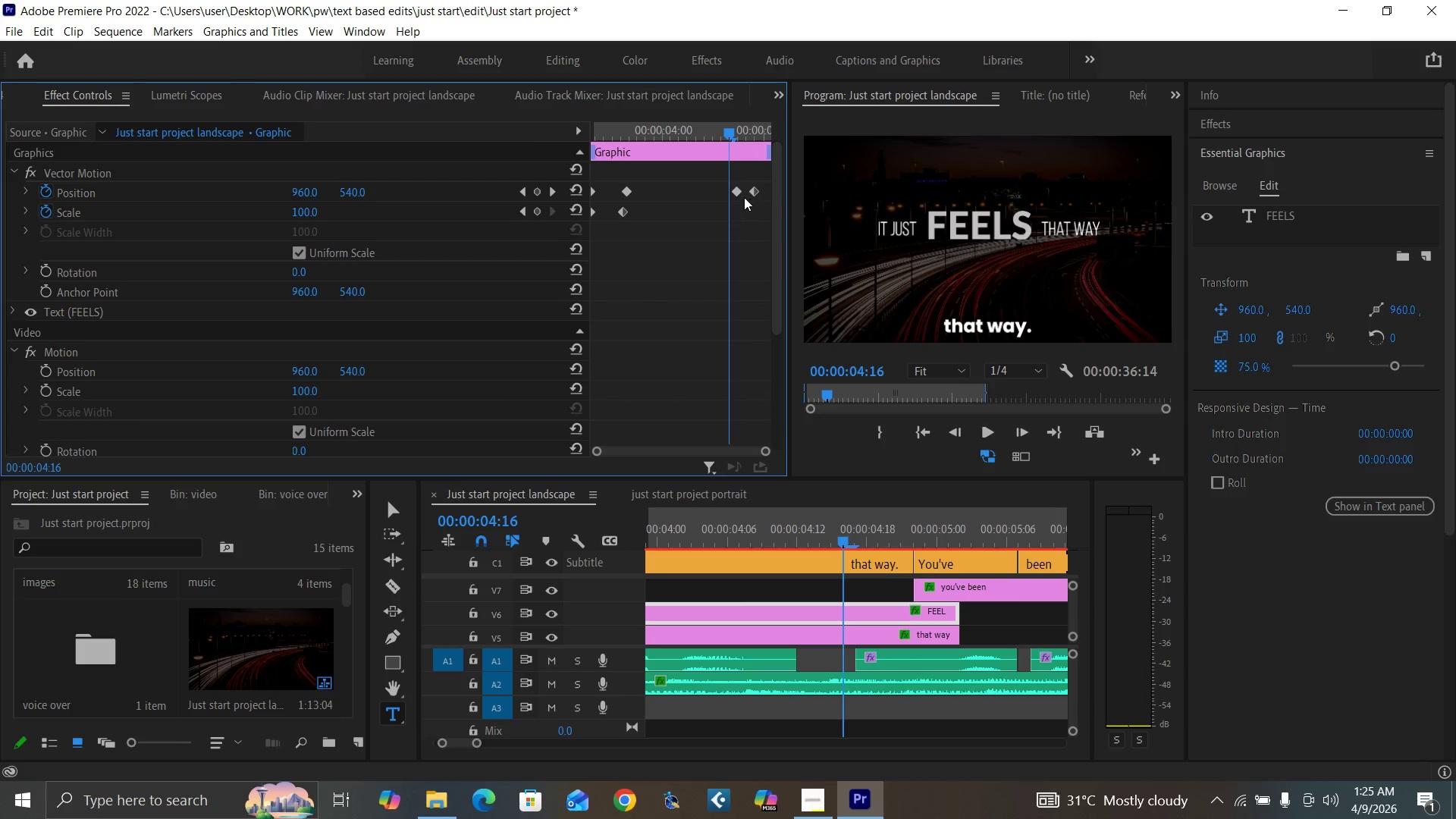 
key(ArrowLeft)
 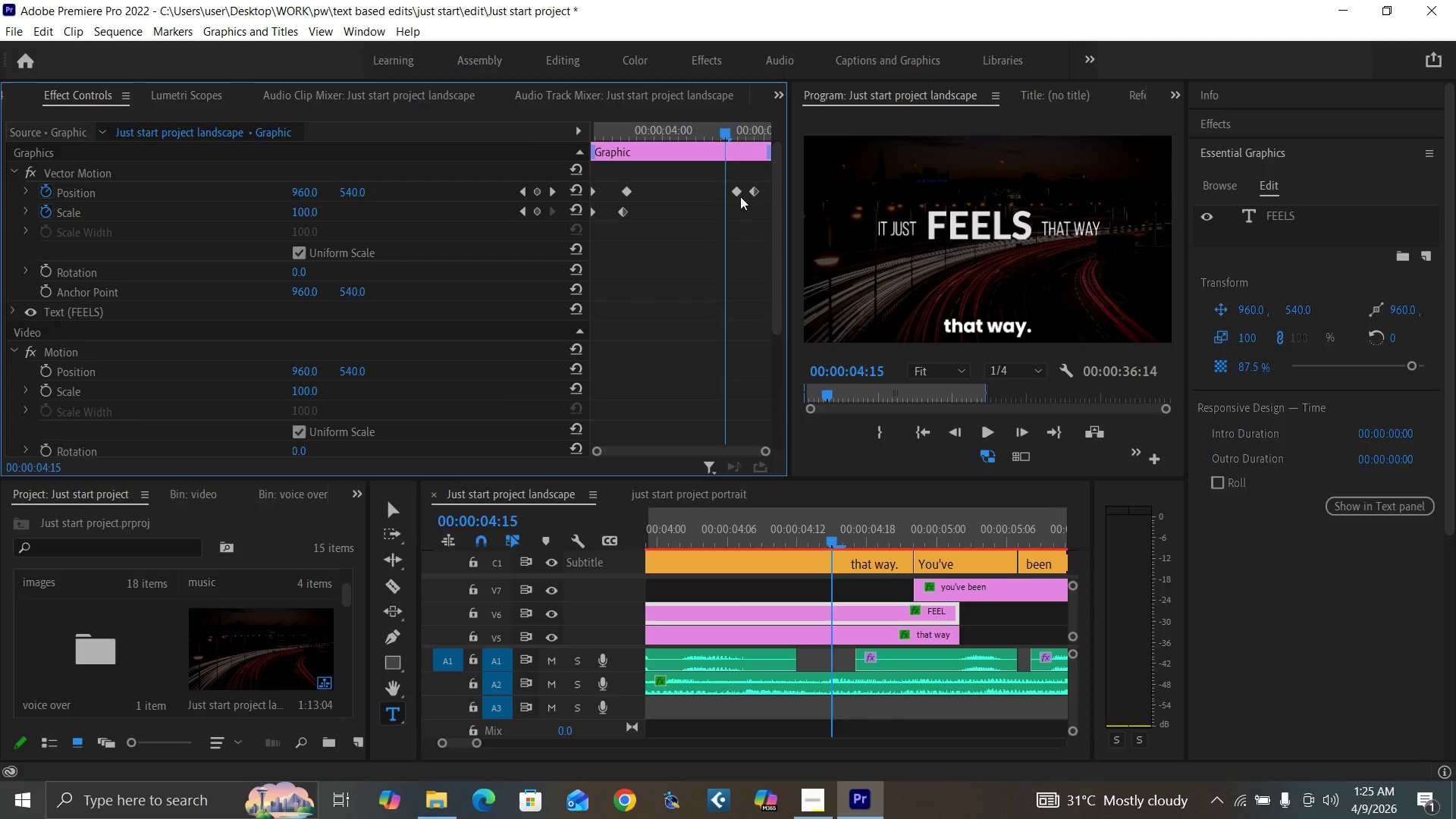 
key(ArrowLeft)
 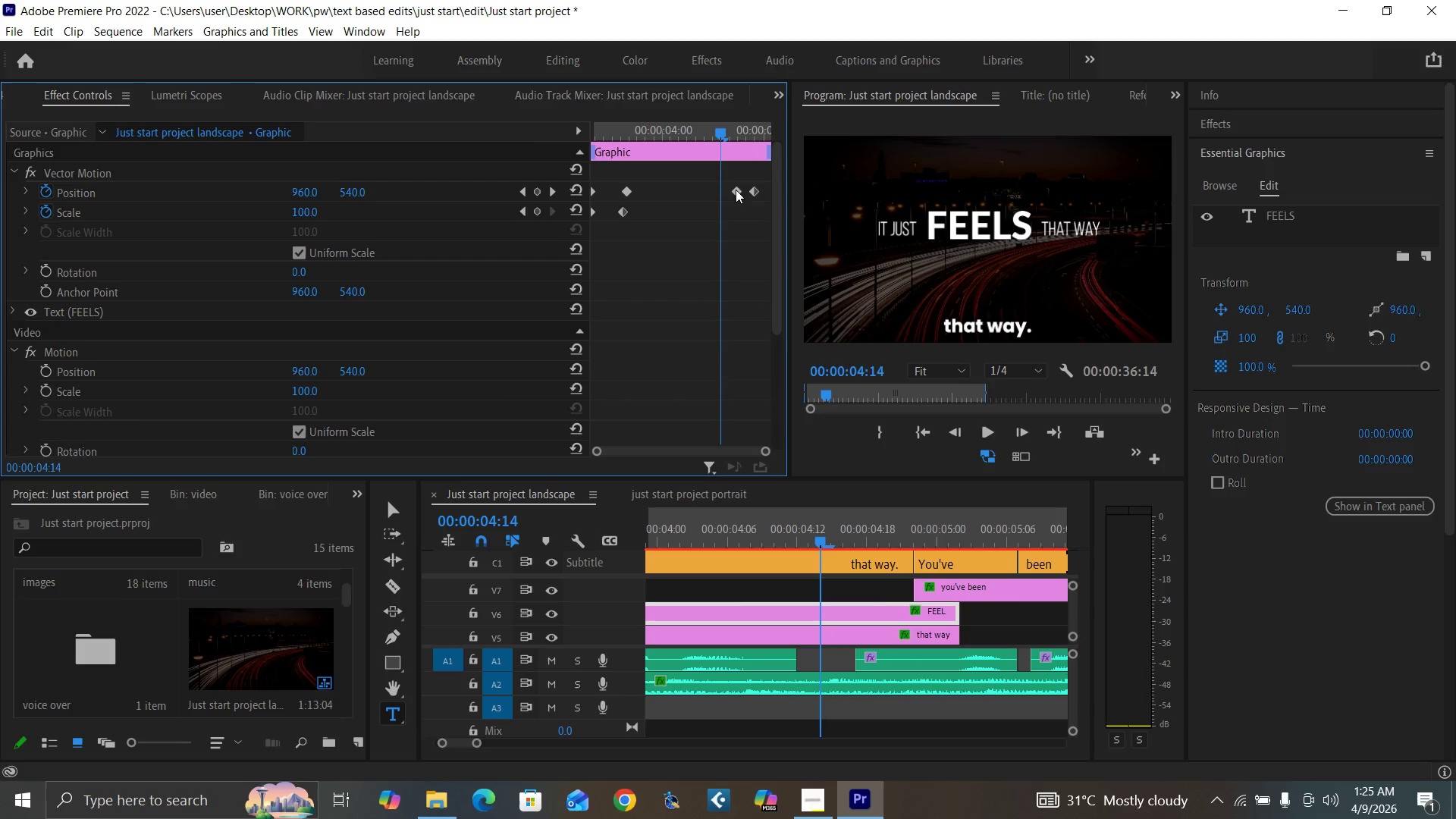 
left_click_drag(start_coordinate=[735, 190], to_coordinate=[723, 190])
 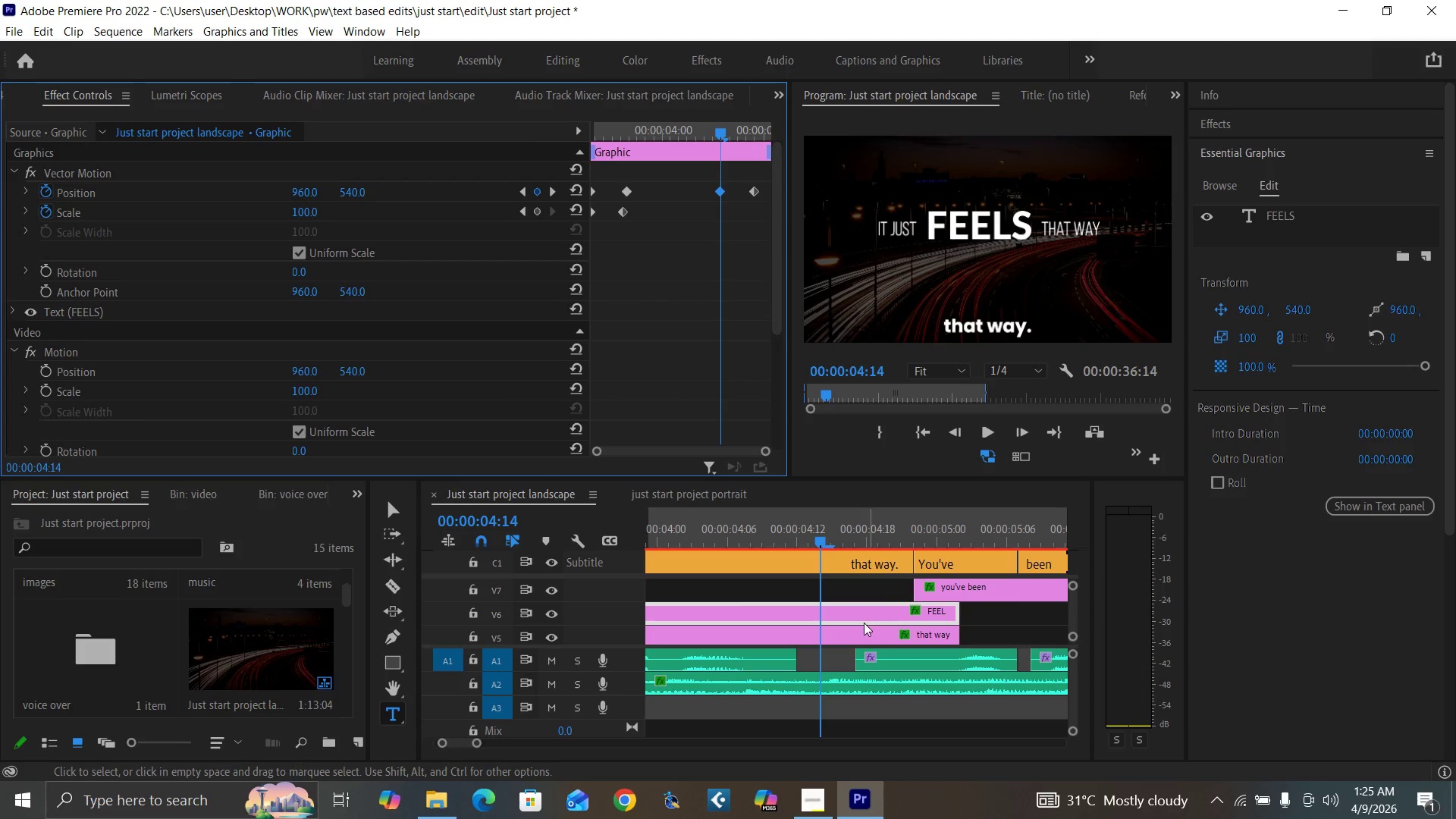 
left_click([862, 628])
 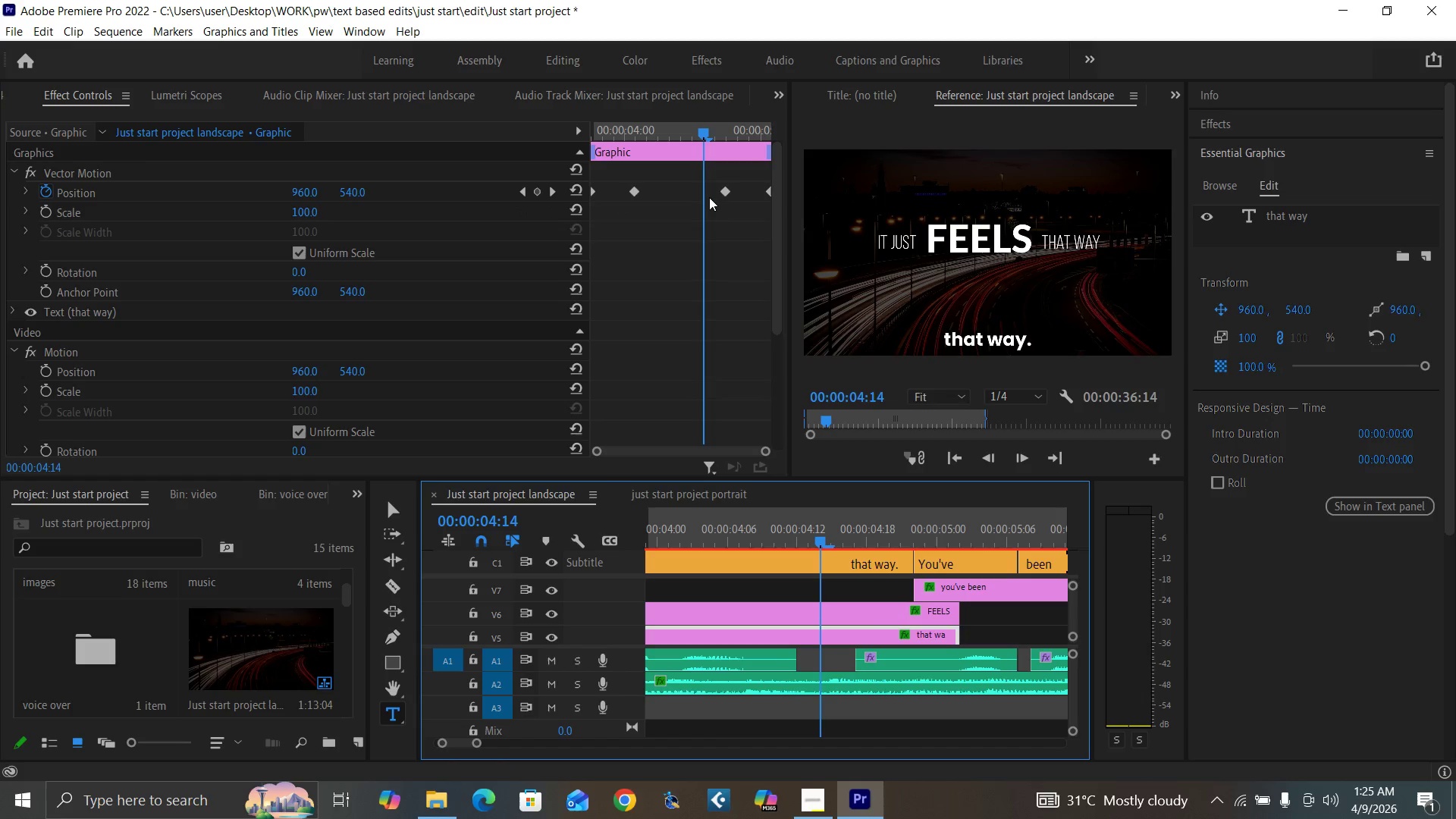 
left_click_drag(start_coordinate=[724, 189], to_coordinate=[707, 194])
 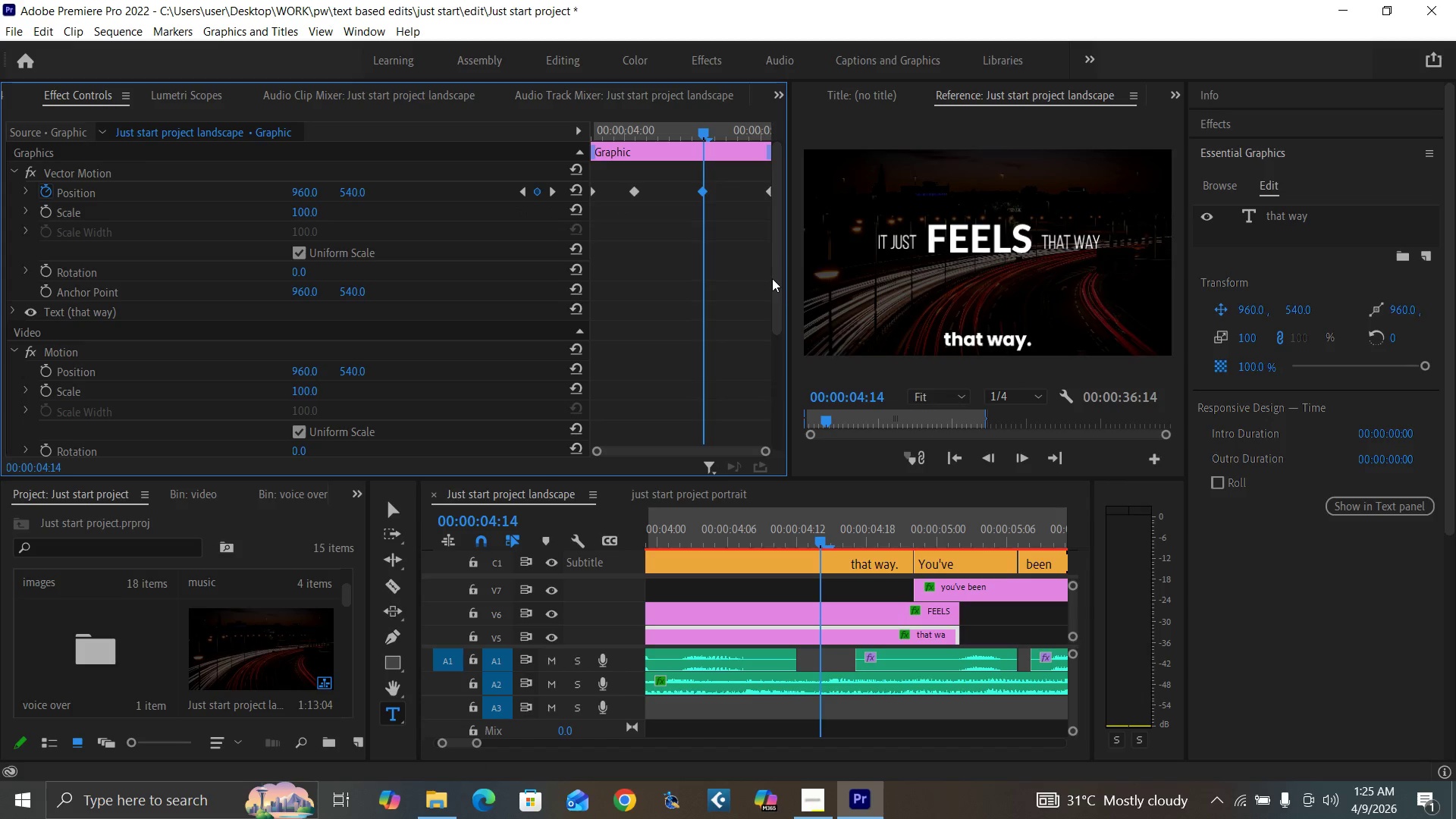 
left_click_drag(start_coordinate=[773, 290], to_coordinate=[768, 434])
 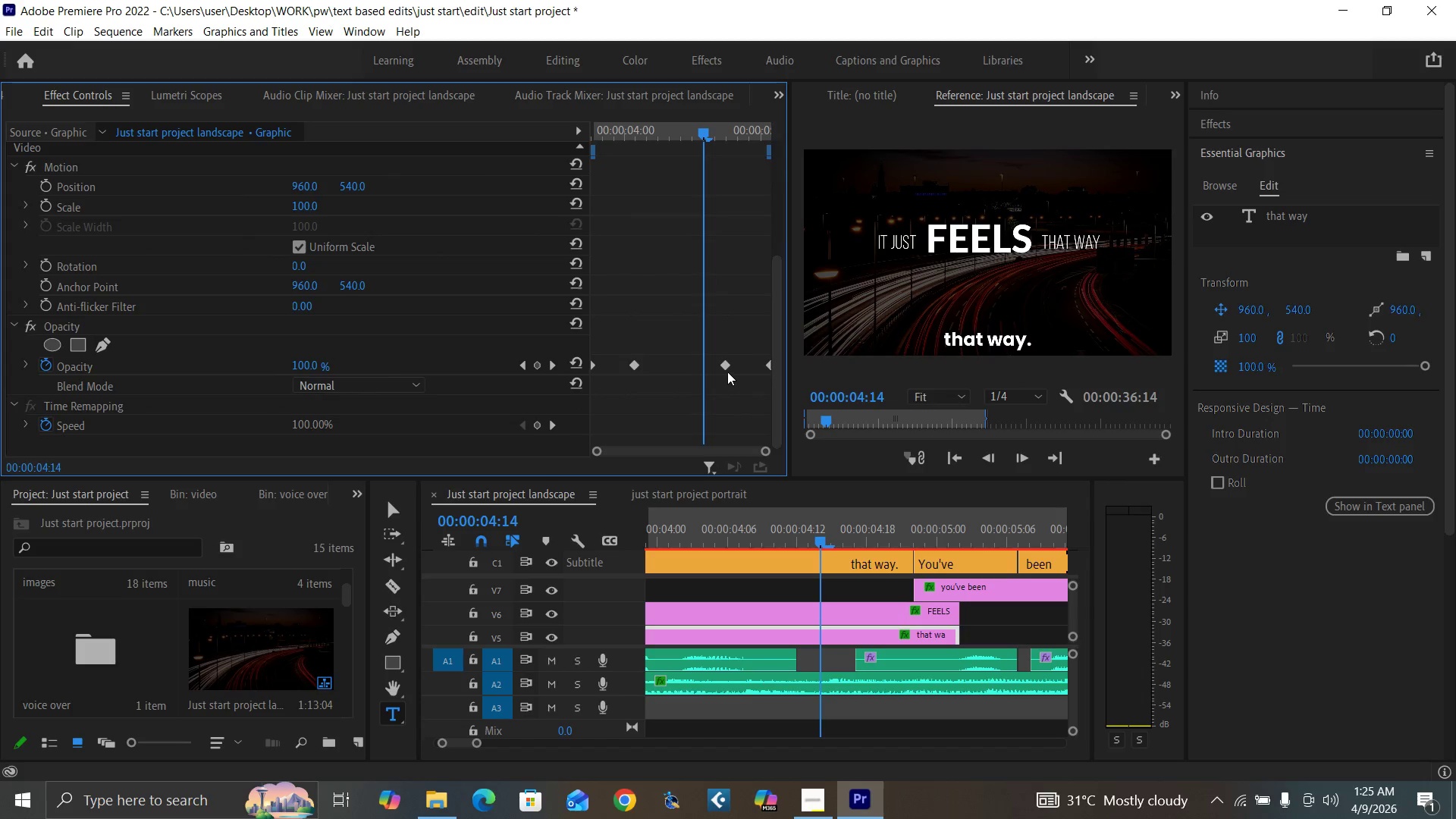 
left_click_drag(start_coordinate=[727, 368], to_coordinate=[707, 372])
 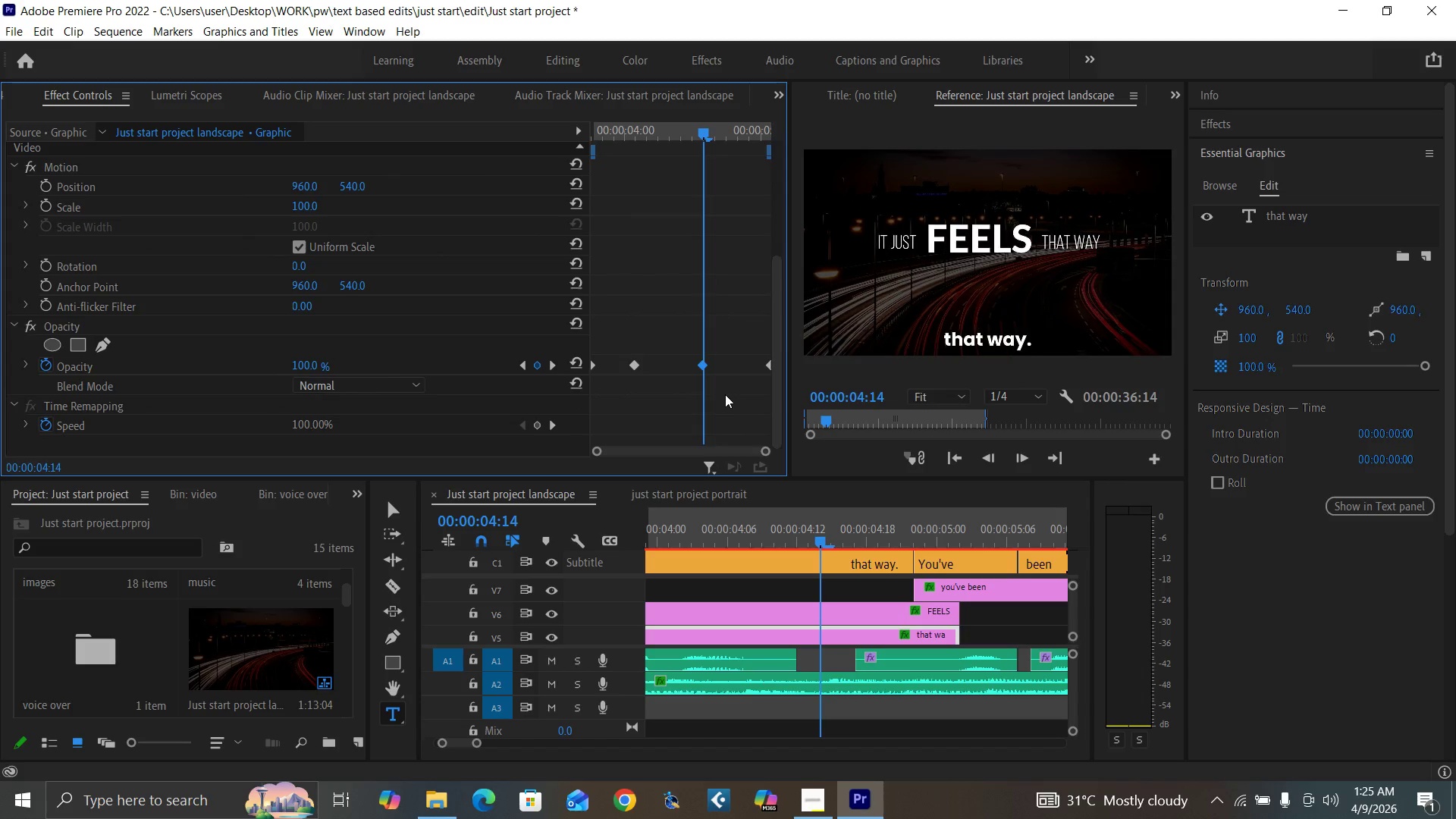 
key(ArrowRight)
 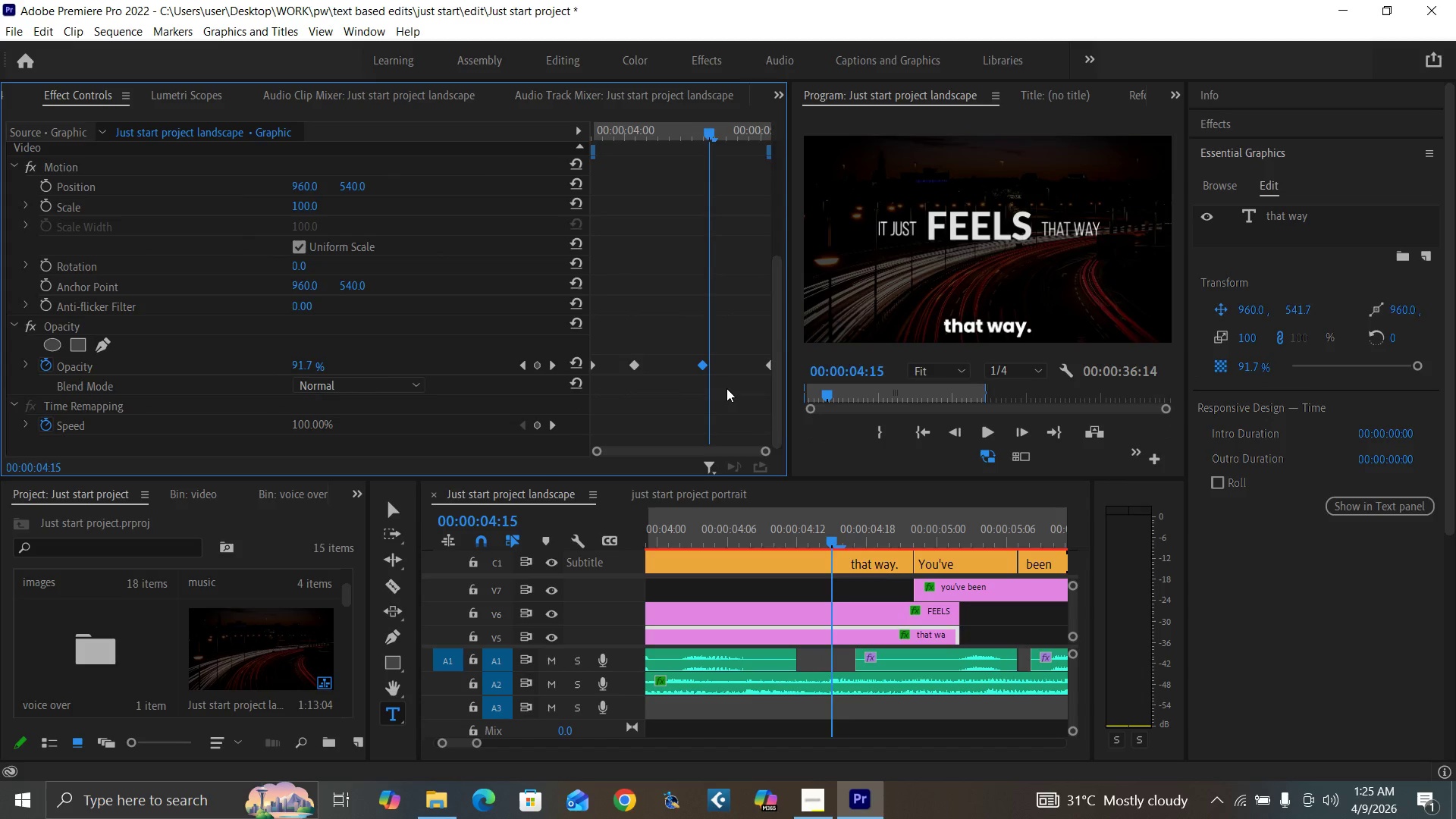 
key(ArrowRight)
 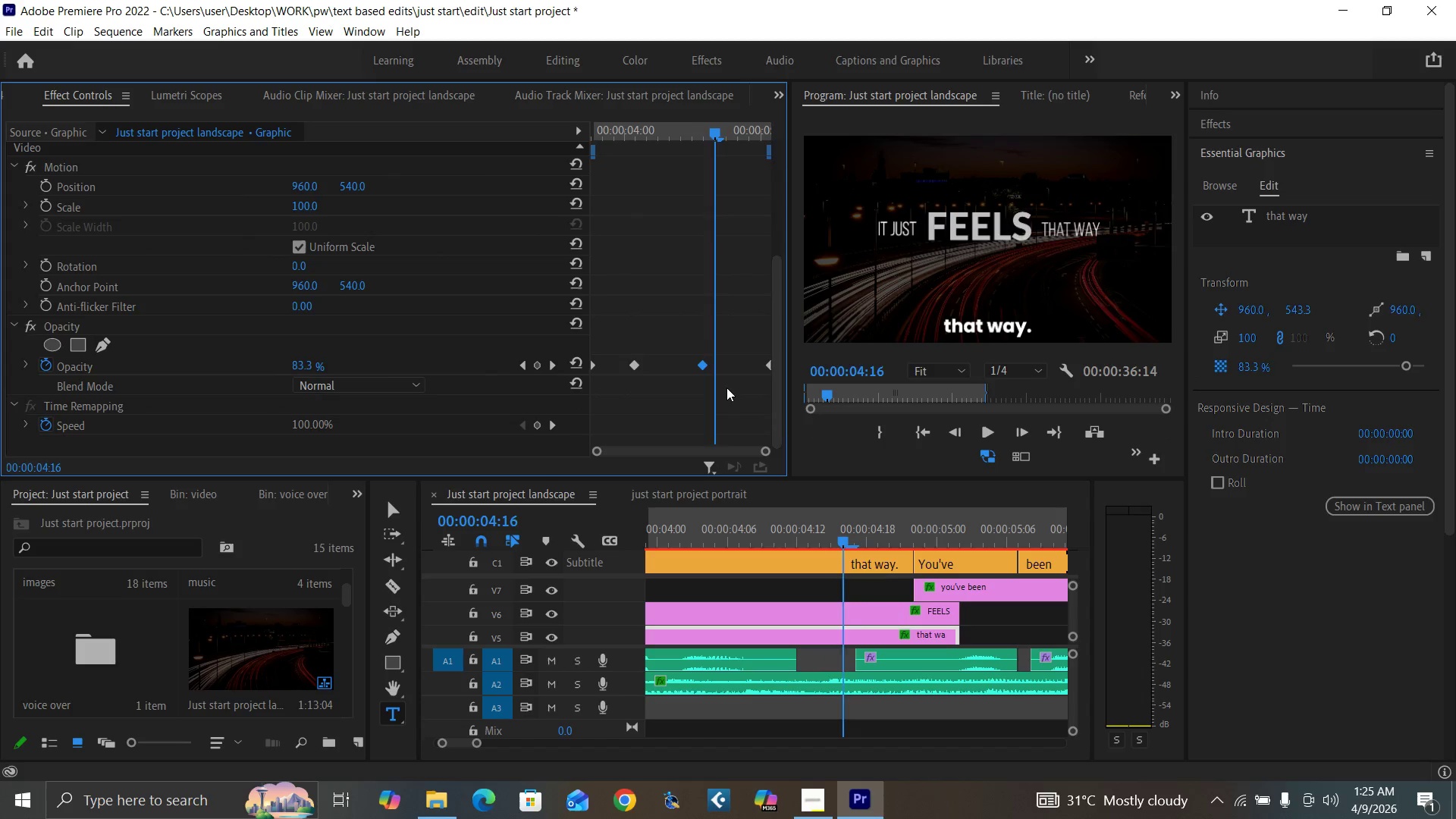 
key(ArrowRight)
 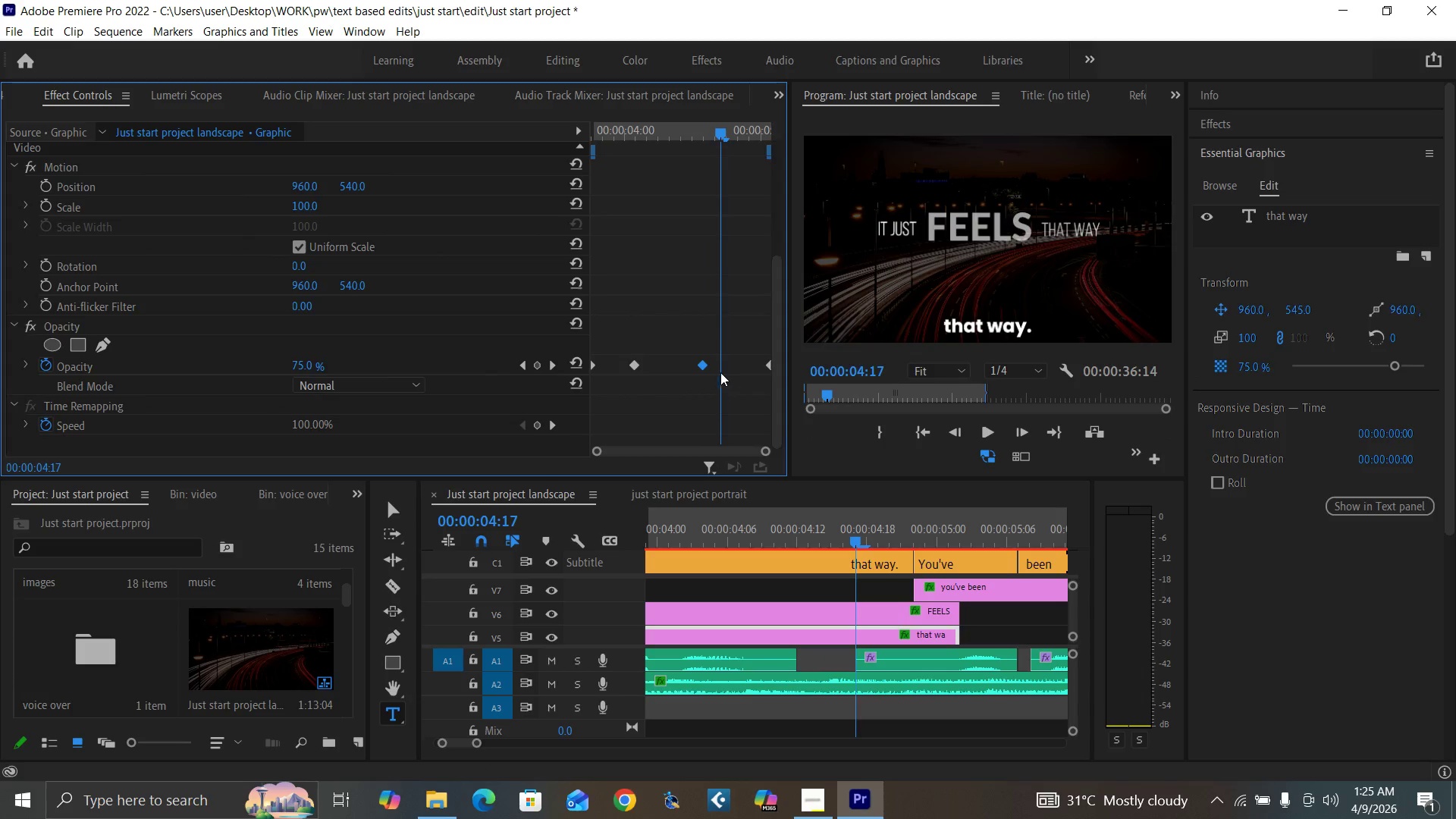 
key(ArrowRight)
 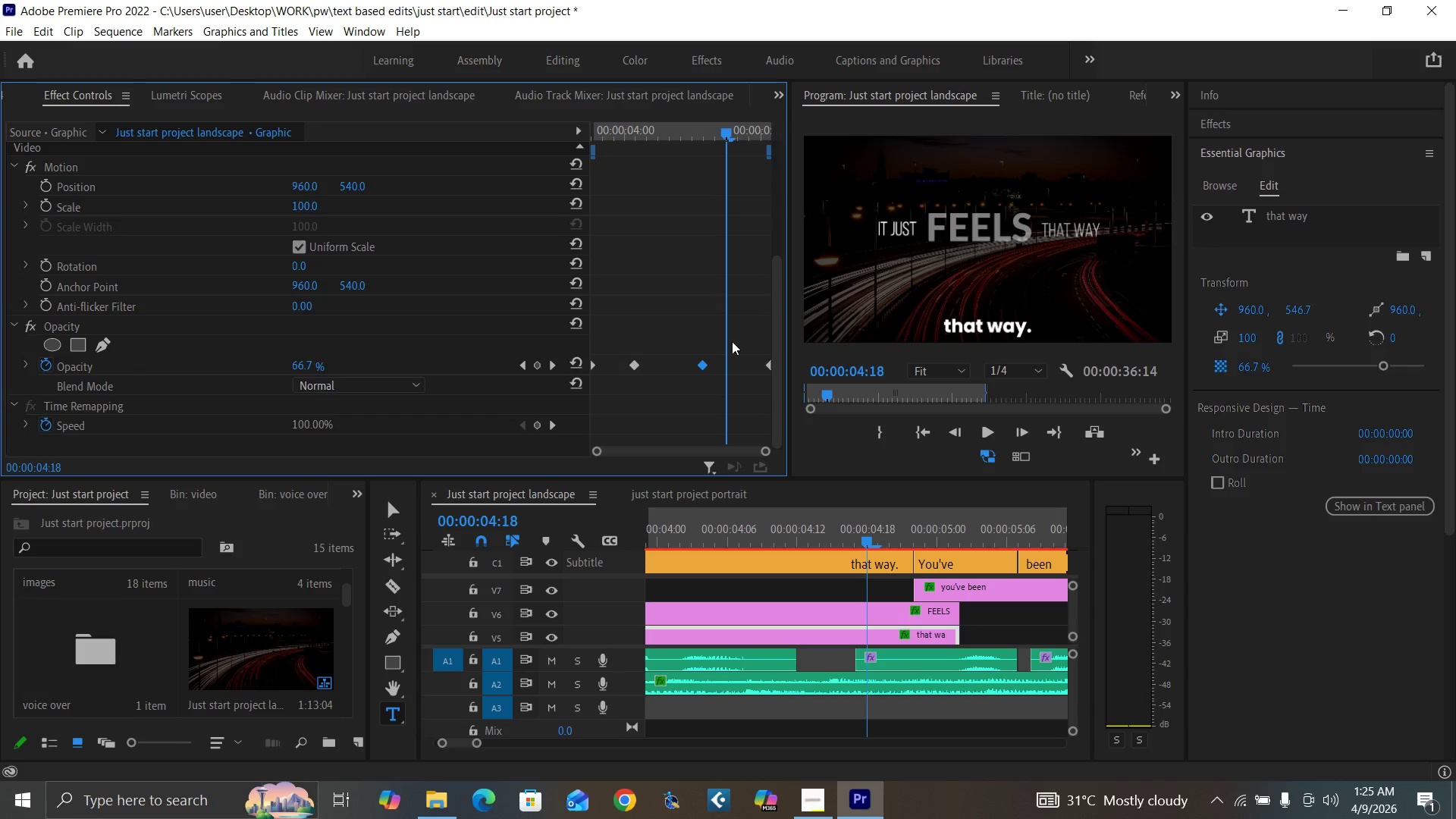 
key(ArrowRight)
 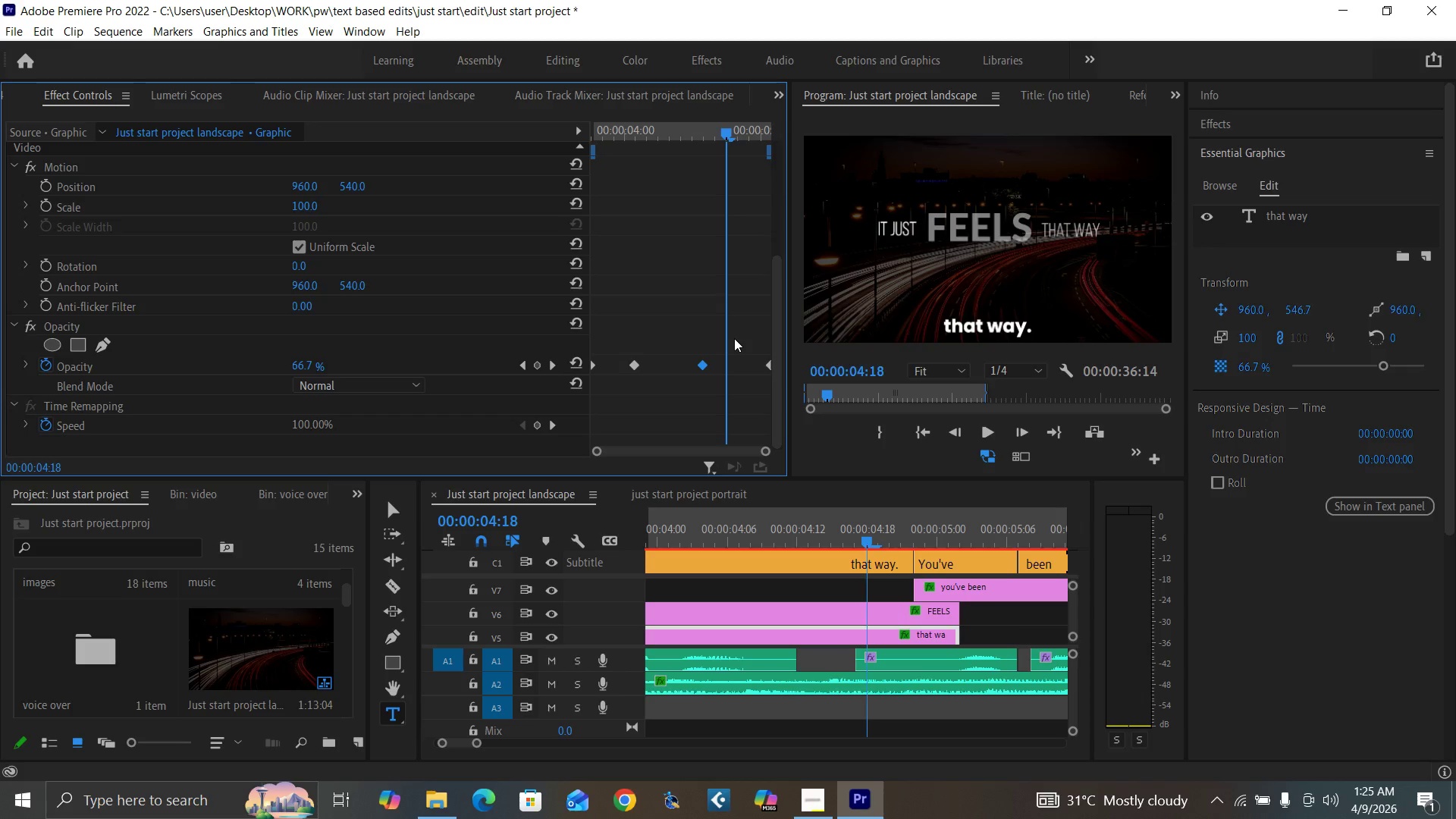 
key(ArrowRight)
 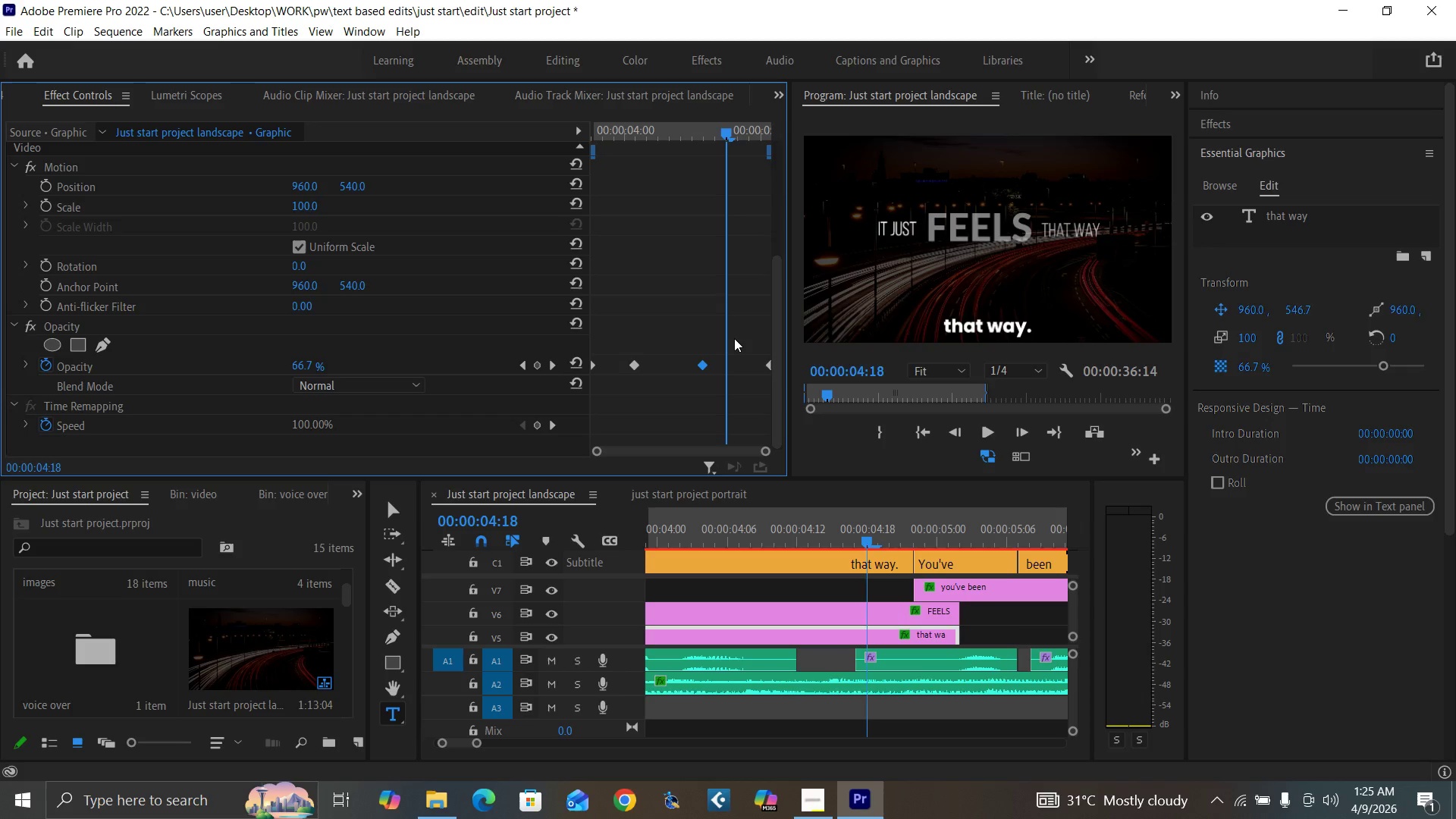 
key(ArrowRight)
 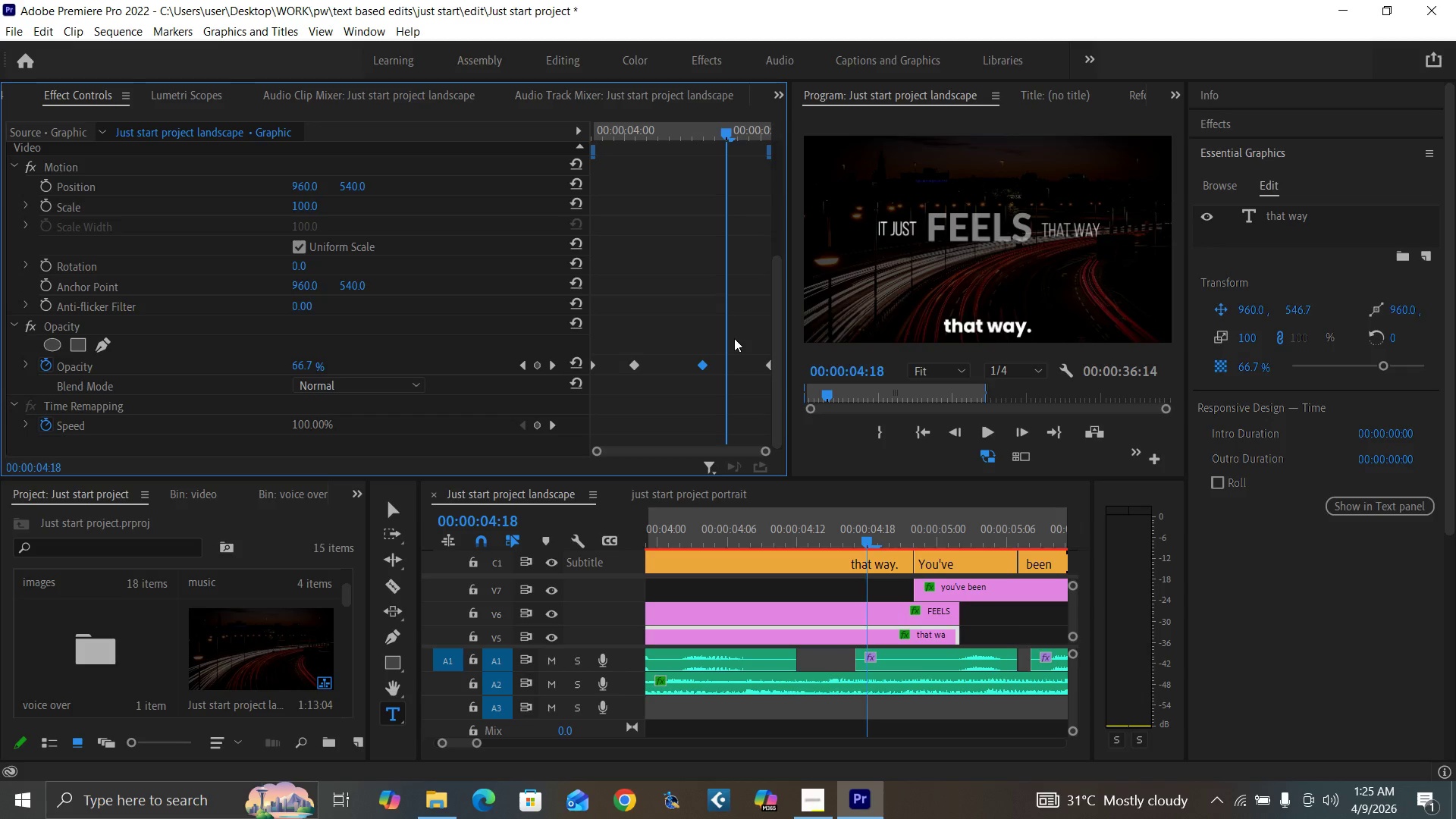 
key(ArrowRight)
 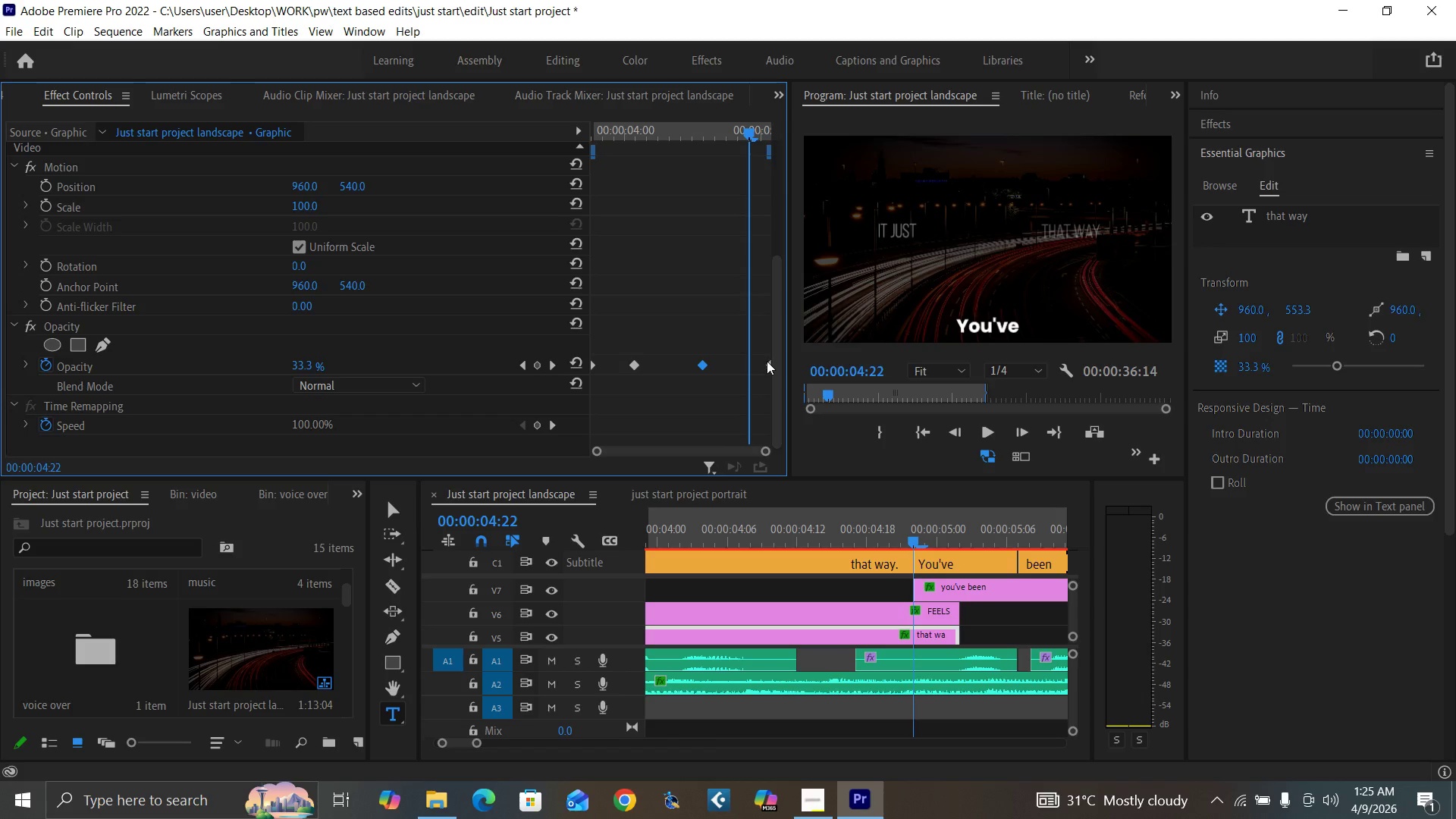 
left_click_drag(start_coordinate=[767, 361], to_coordinate=[746, 365])
 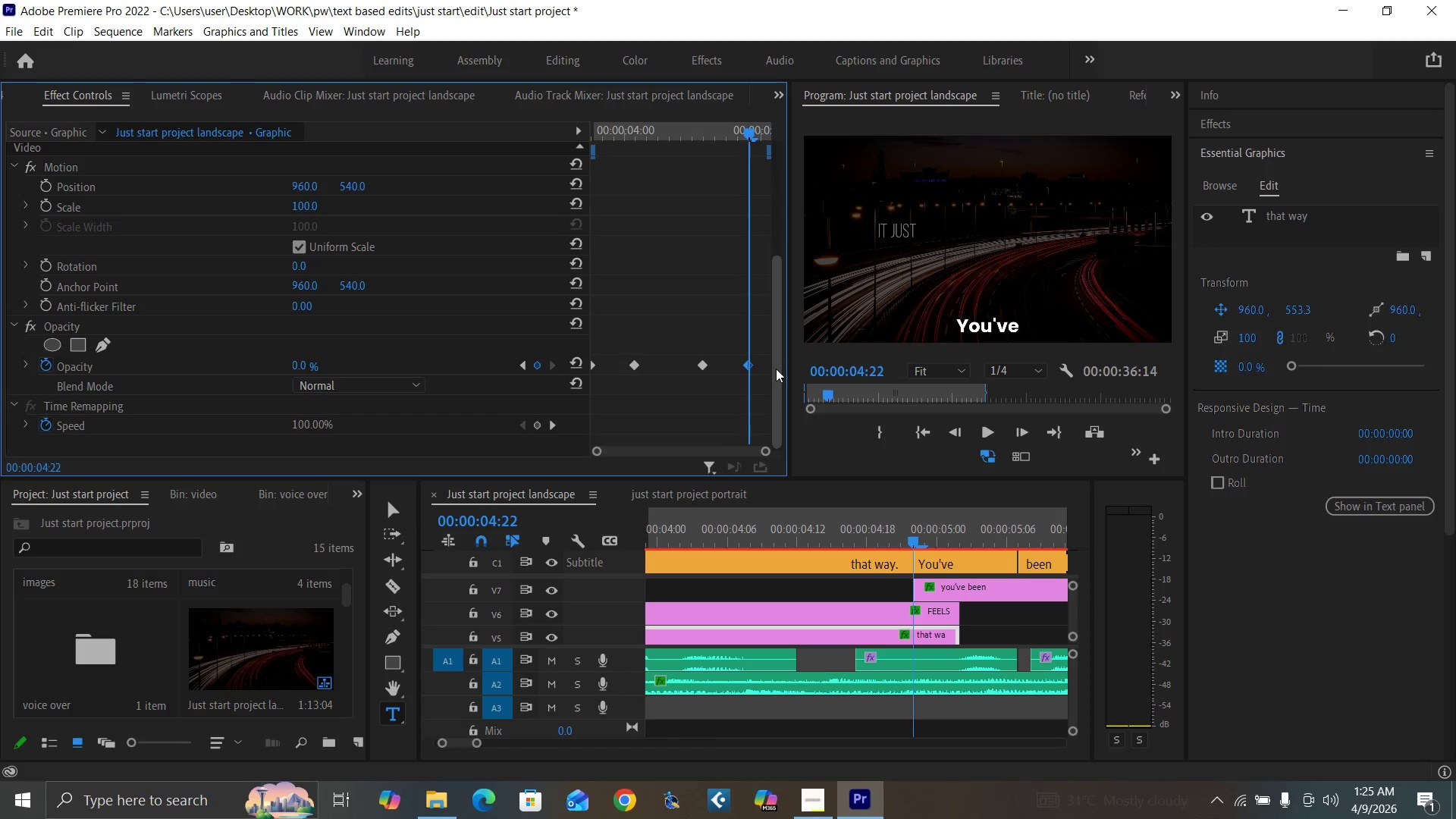 
left_click_drag(start_coordinate=[776, 369], to_coordinate=[774, 195])
 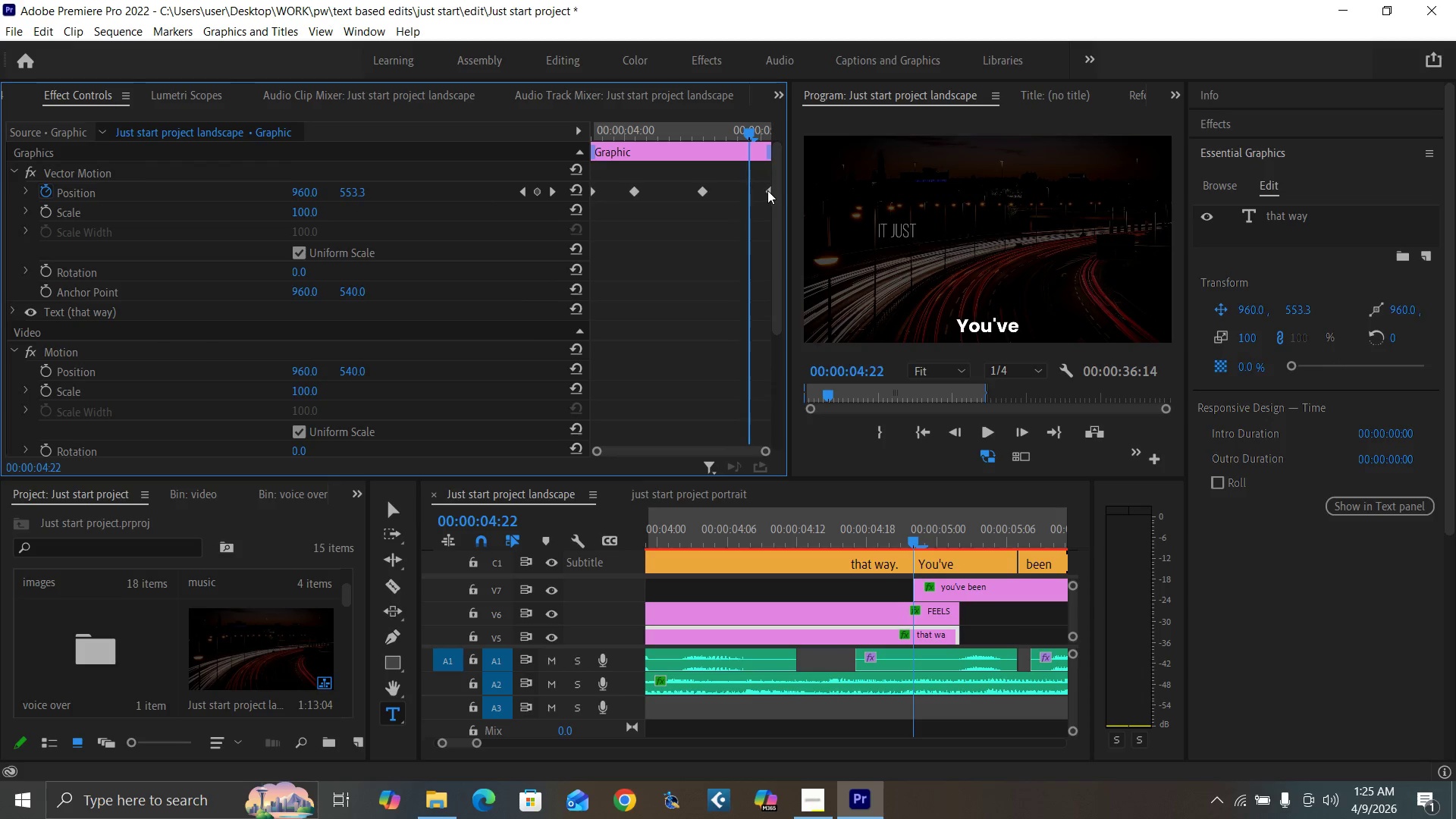 
left_click_drag(start_coordinate=[767, 190], to_coordinate=[745, 200])
 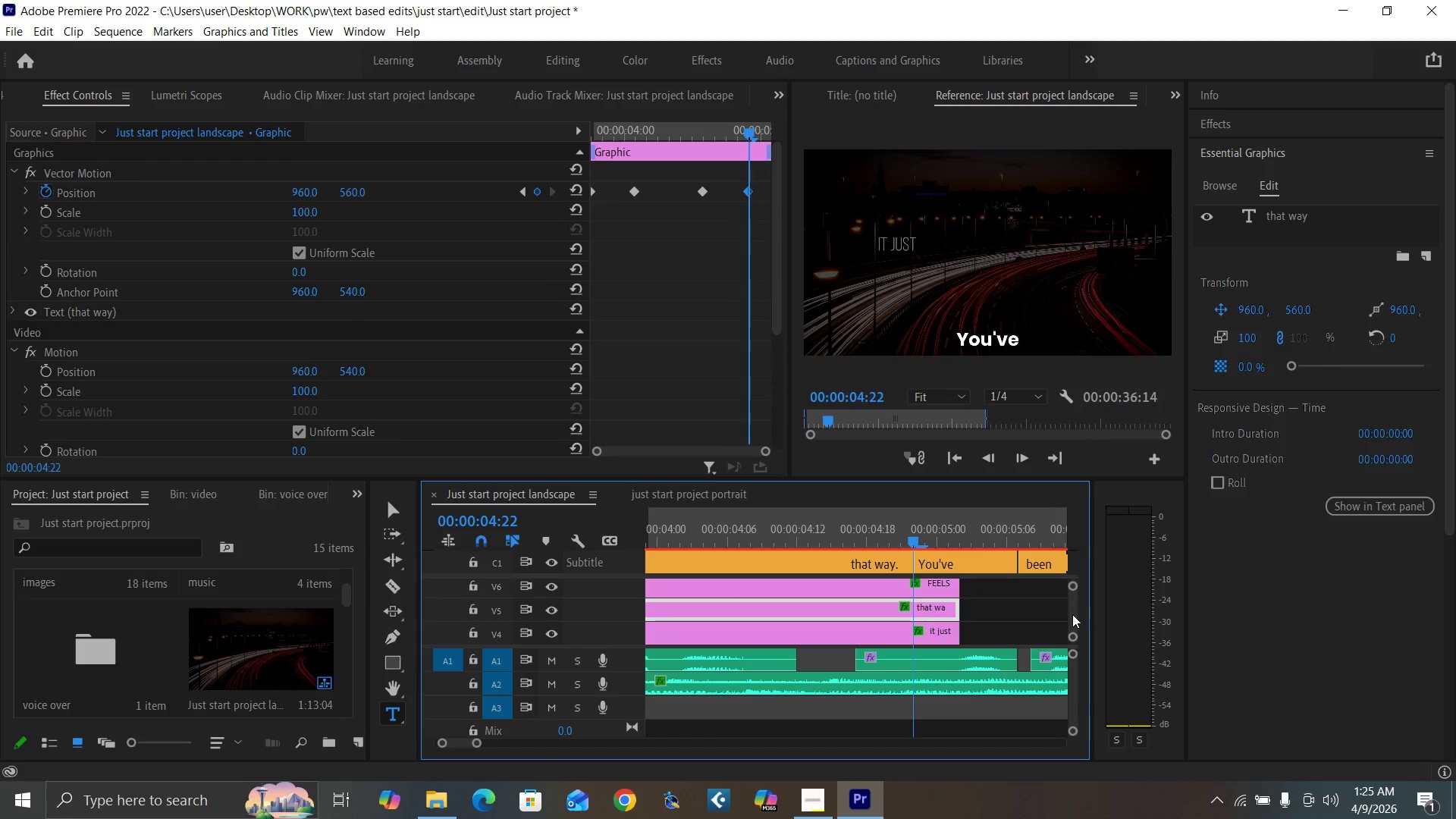 
left_click([938, 626])
 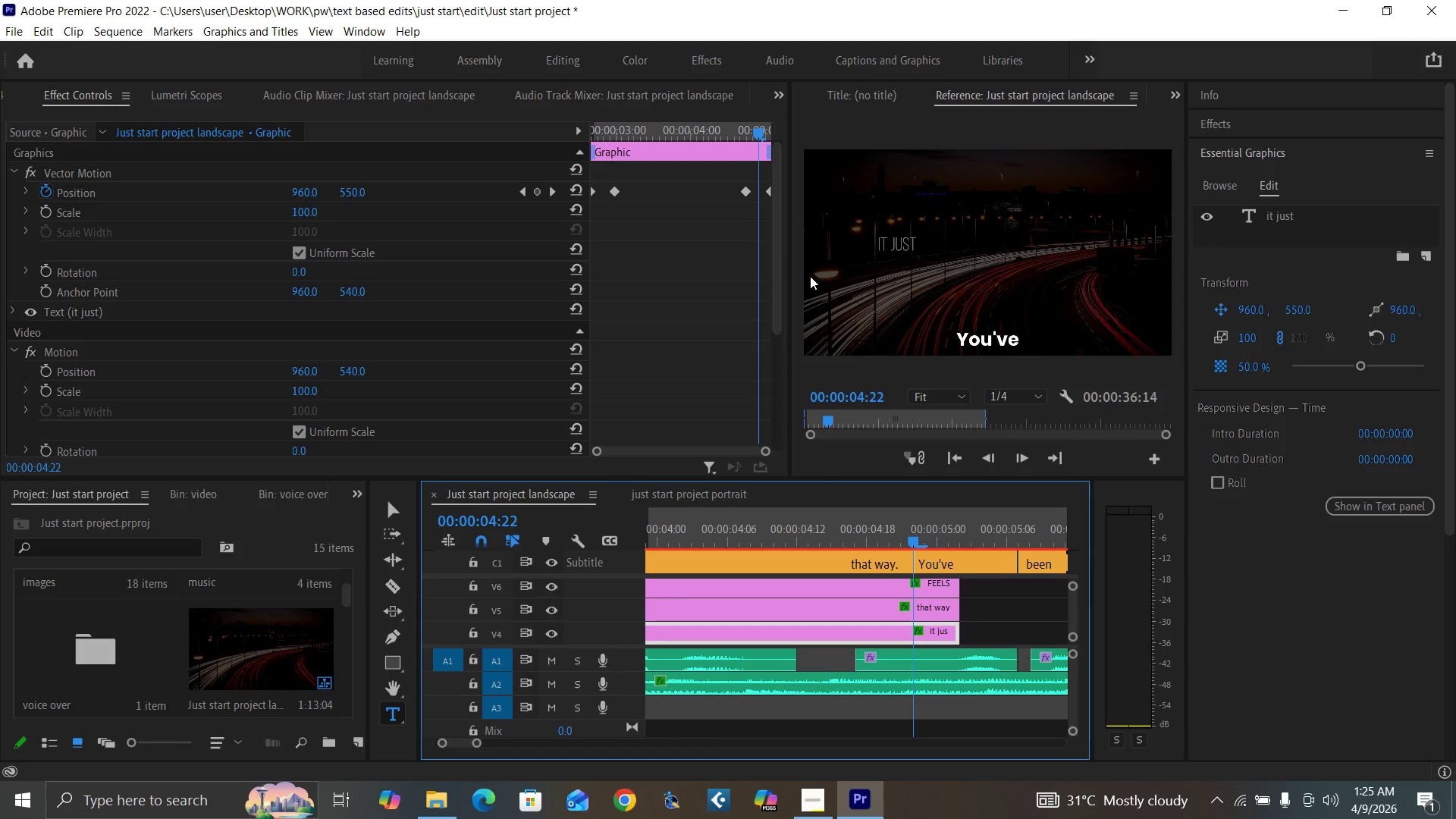 
left_click_drag(start_coordinate=[769, 188], to_coordinate=[761, 191])
 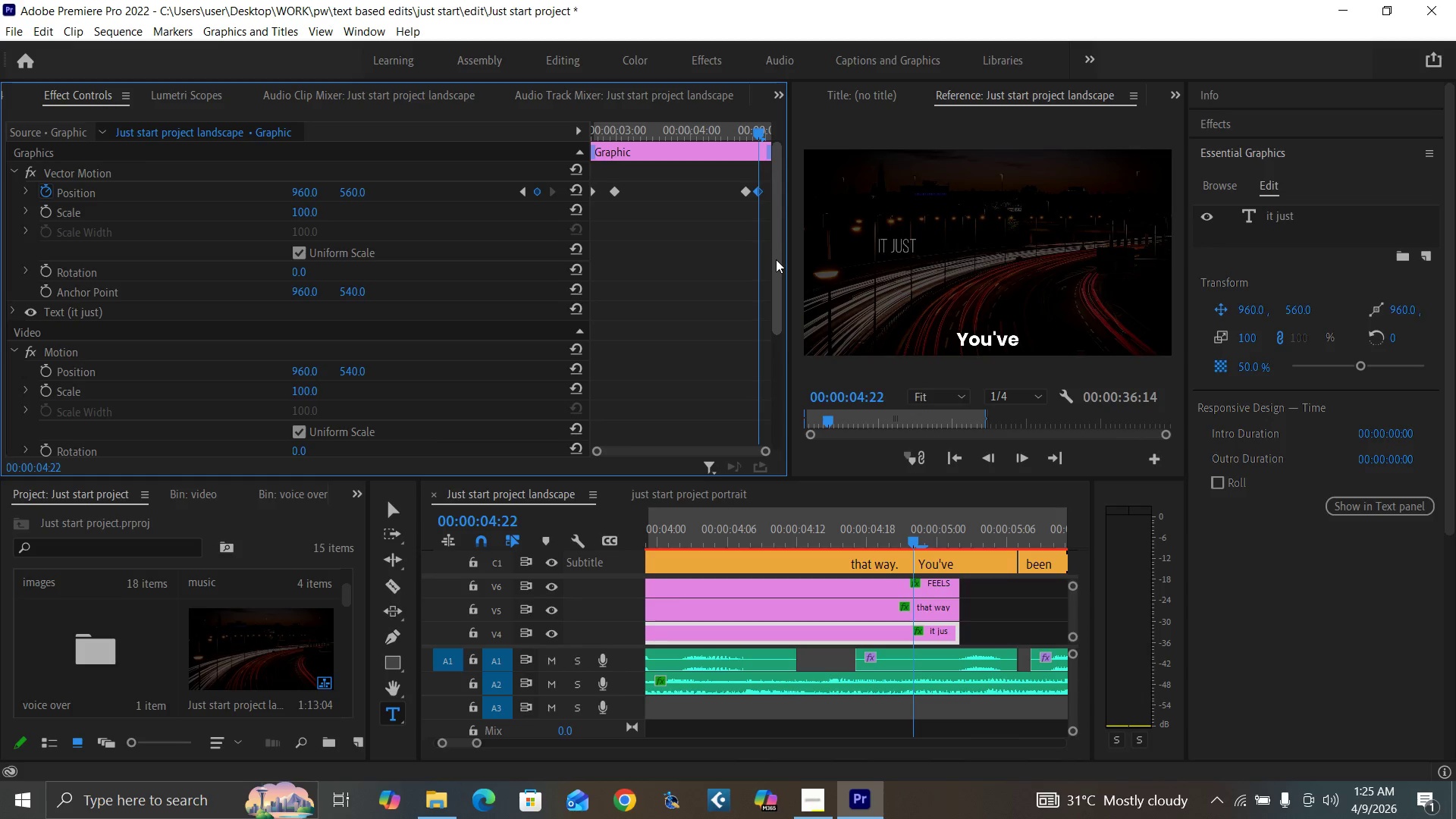 
left_click_drag(start_coordinate=[776, 260], to_coordinate=[772, 397])
 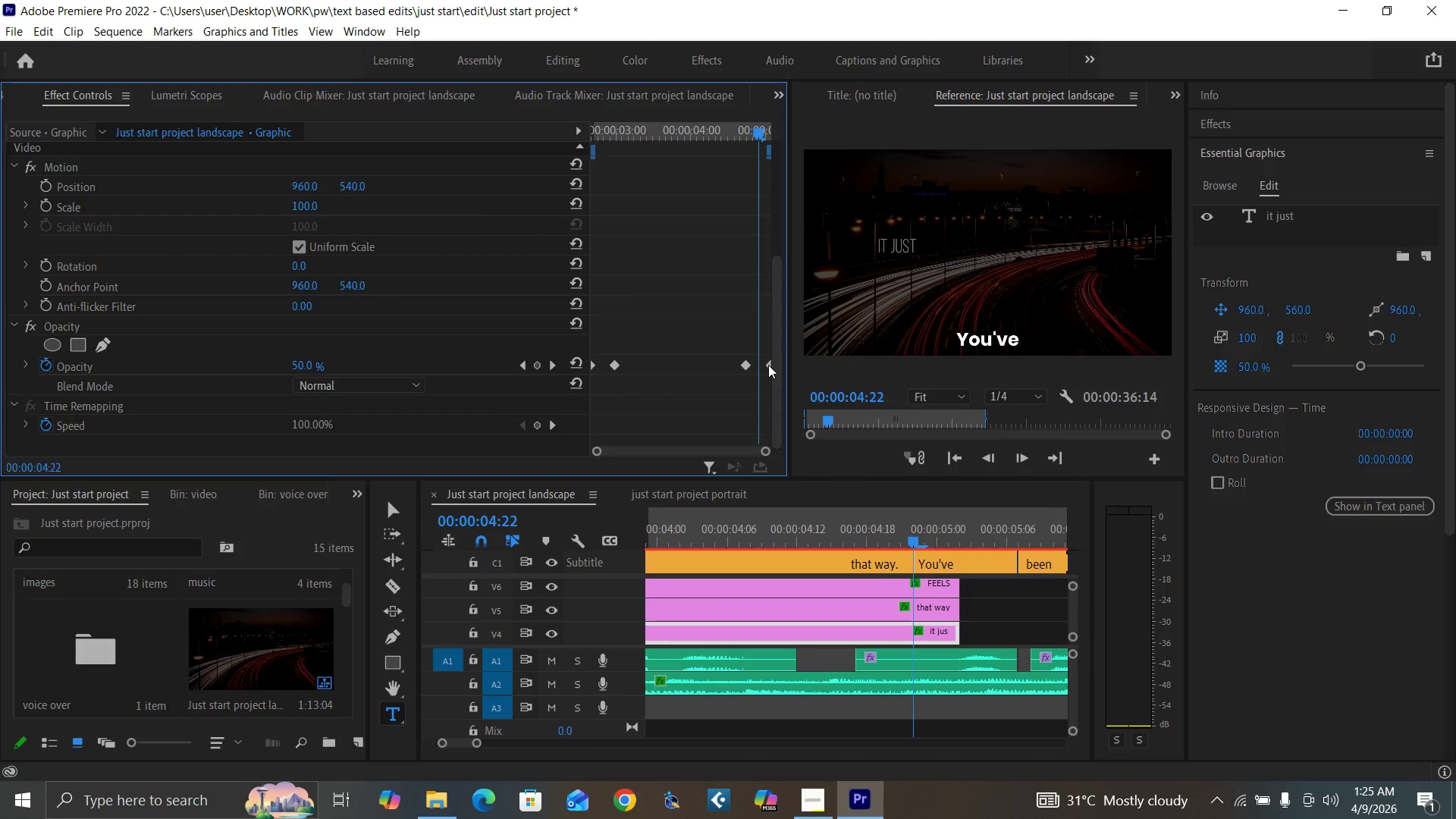 
left_click_drag(start_coordinate=[768, 366], to_coordinate=[761, 363])
 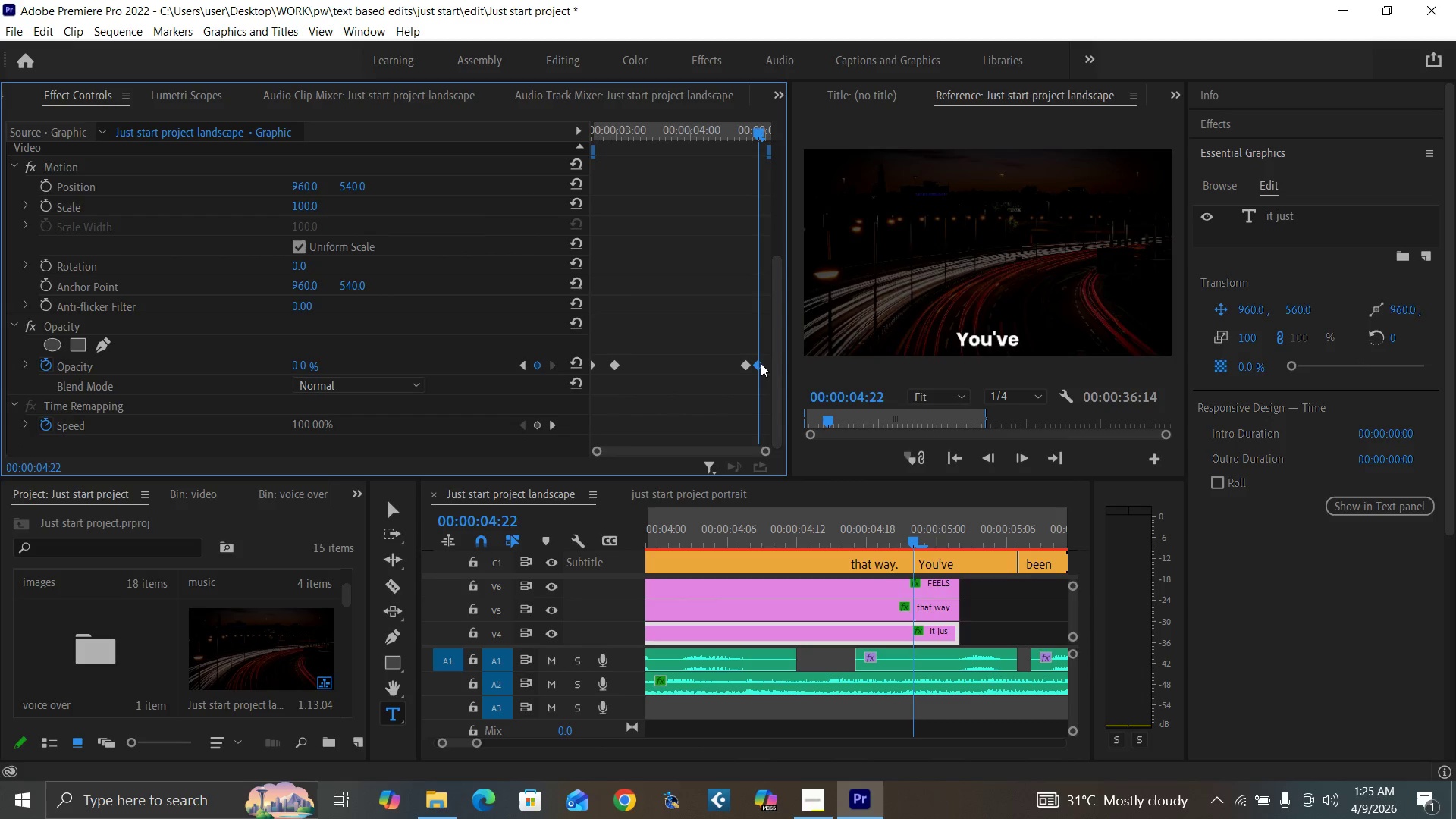 
key(ArrowLeft)
 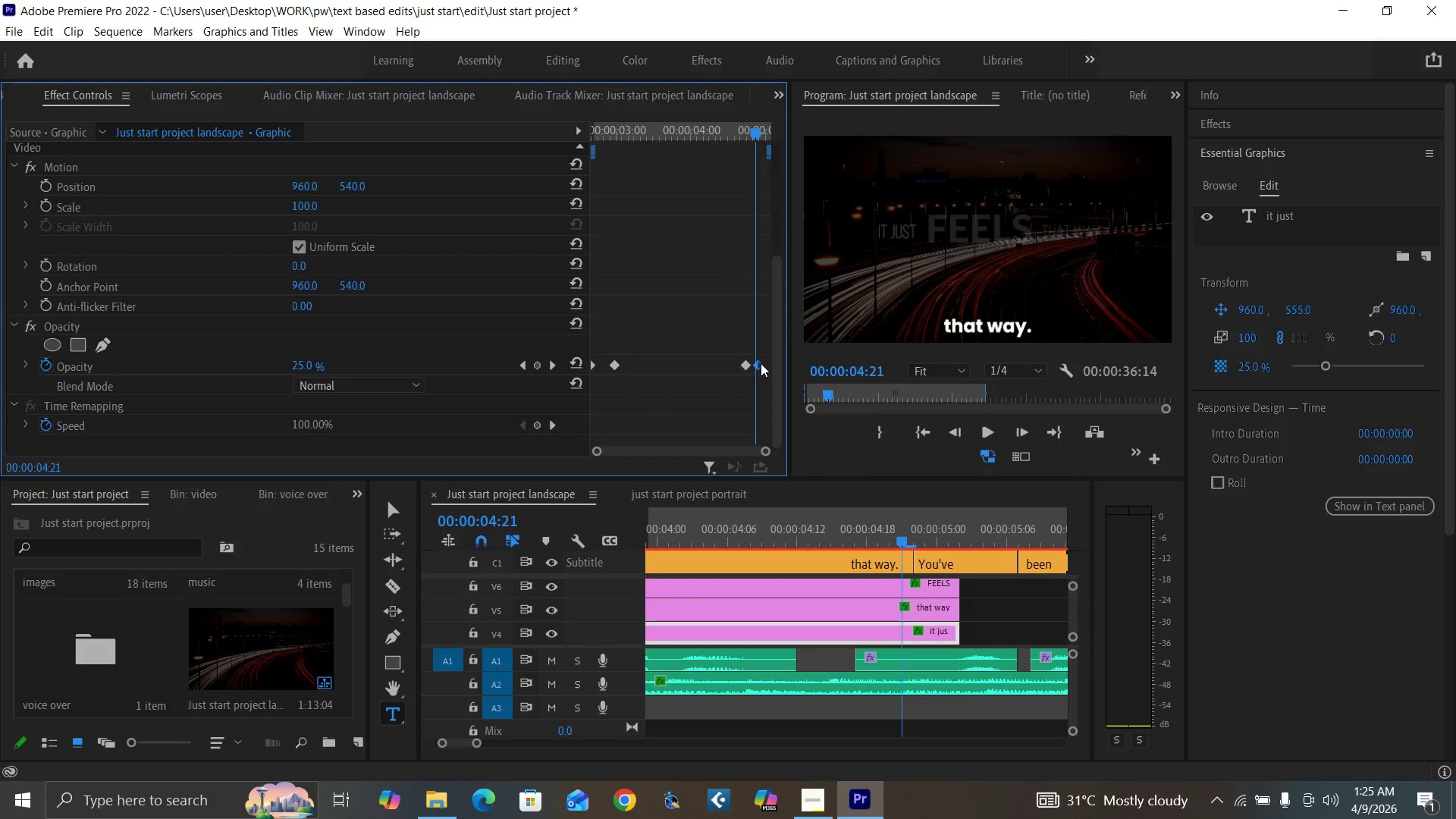 
key(ArrowLeft)
 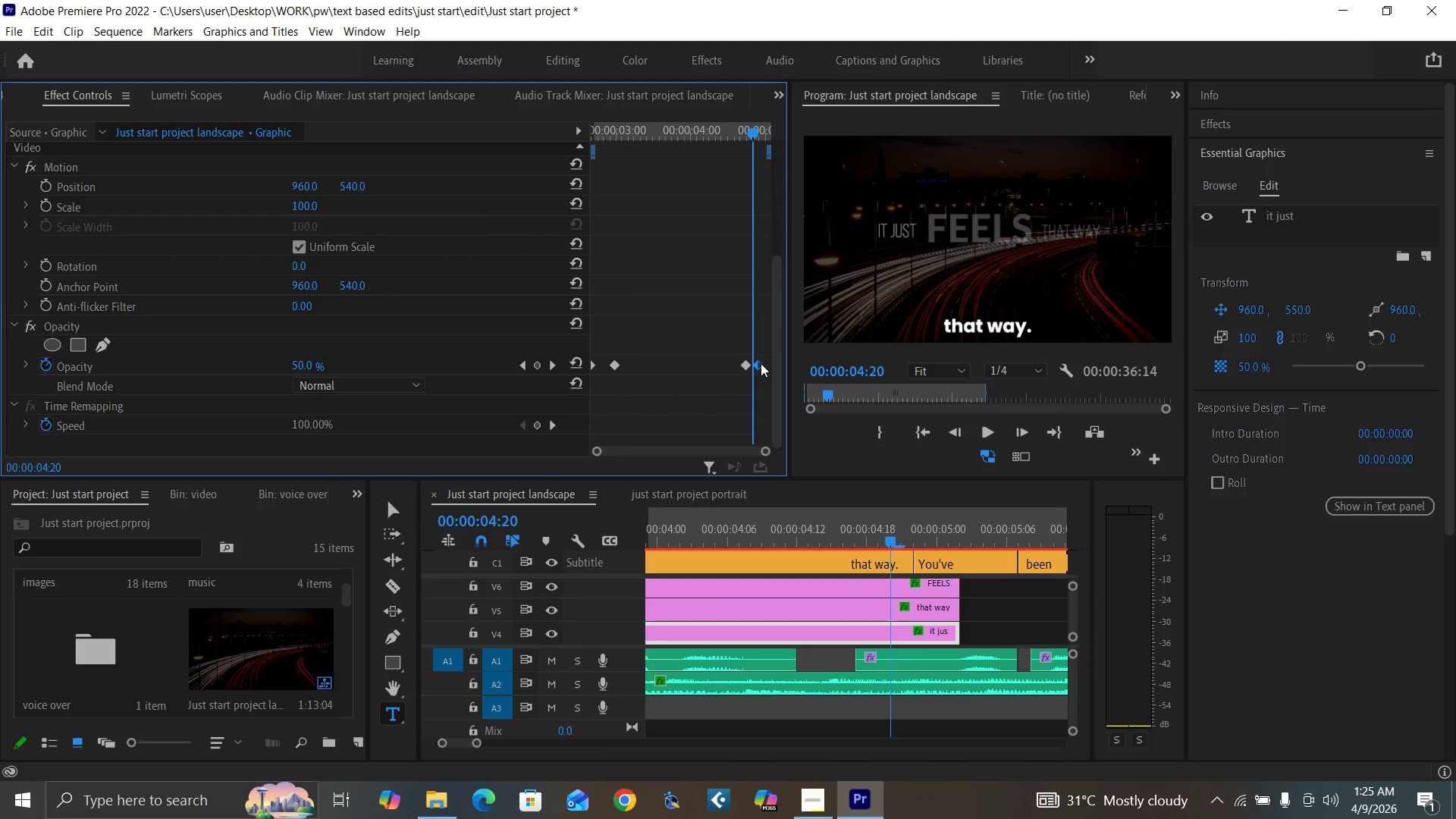 
key(ArrowLeft)
 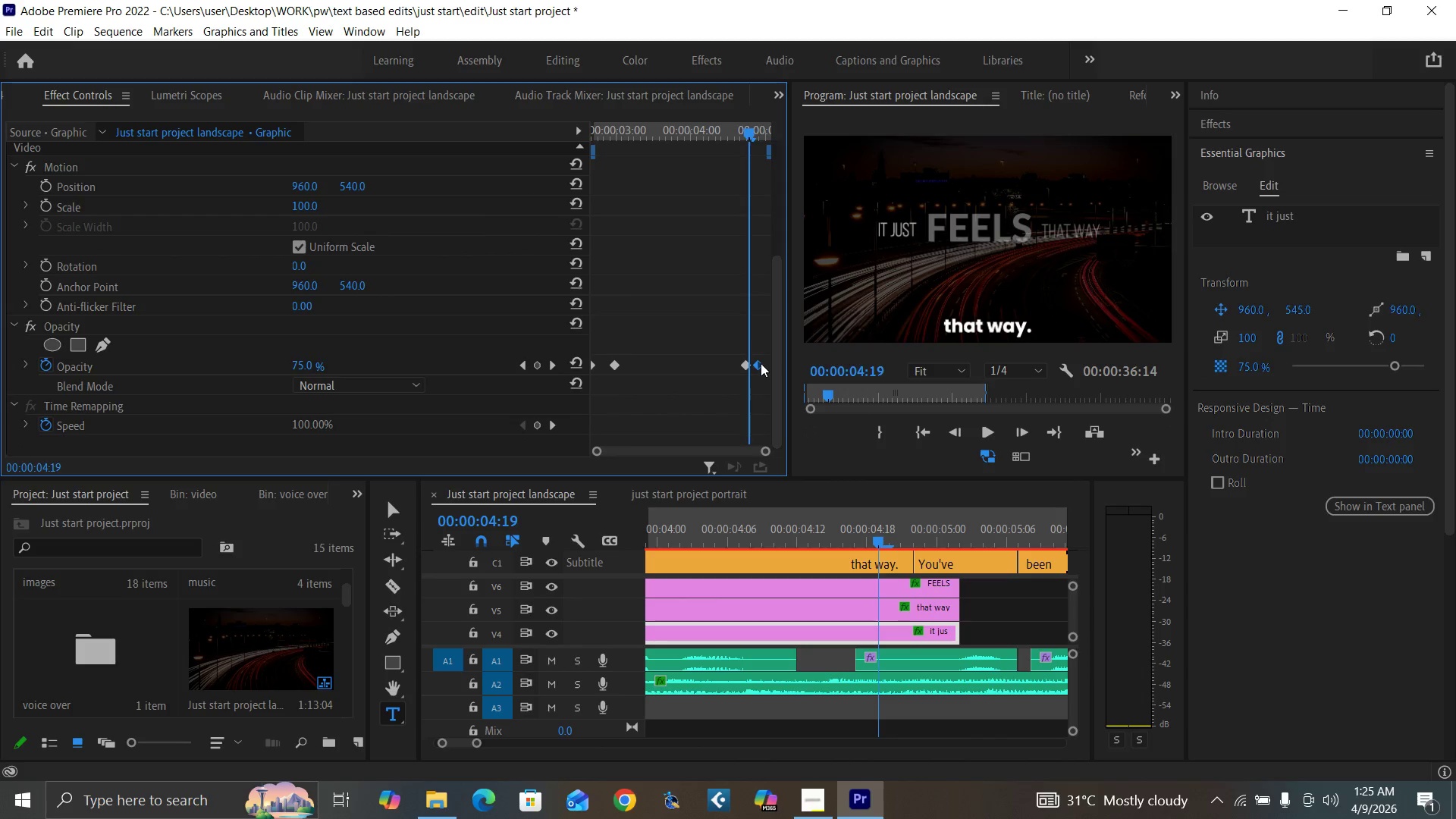 
key(ArrowLeft)
 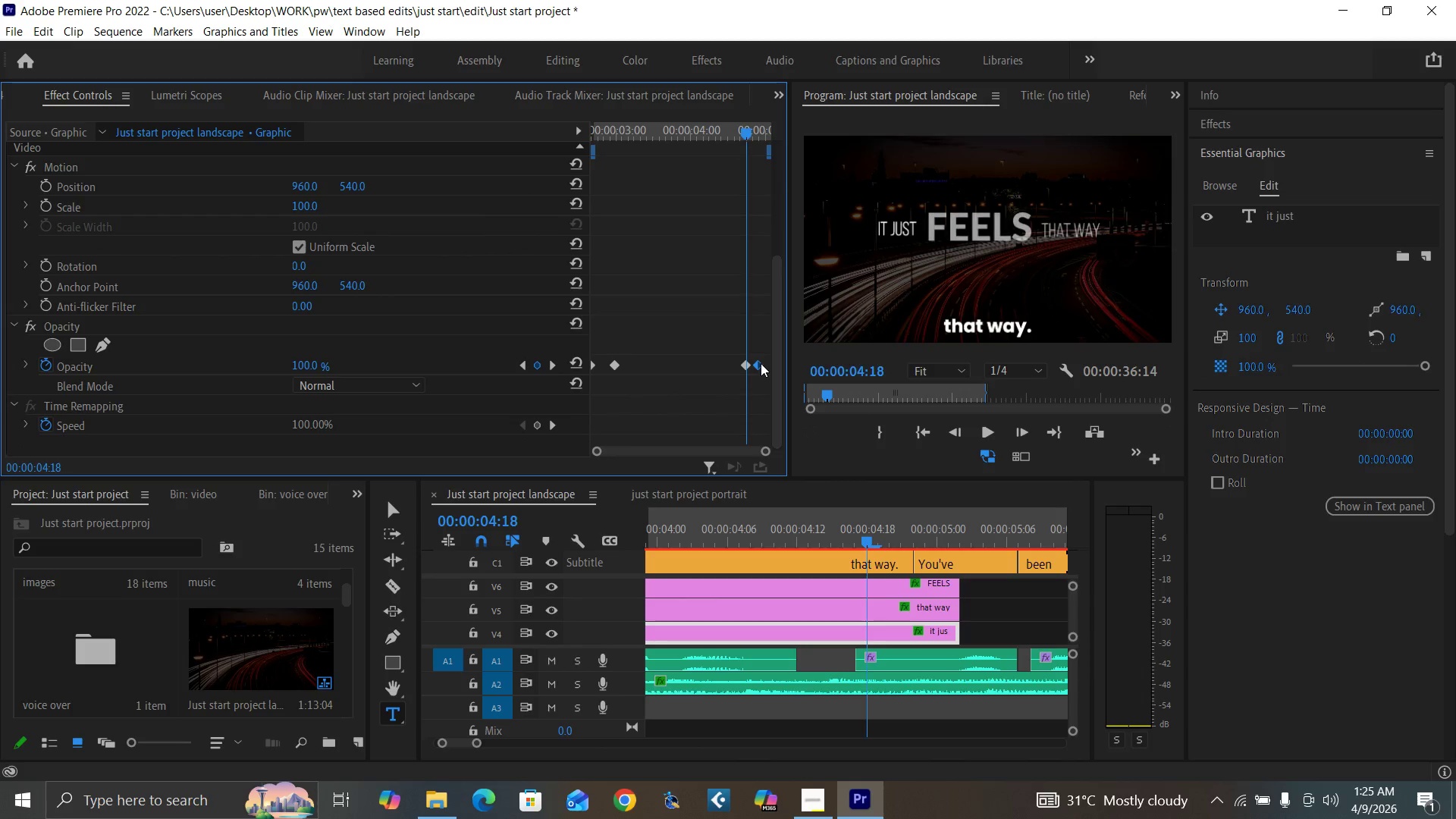 
key(ArrowLeft)
 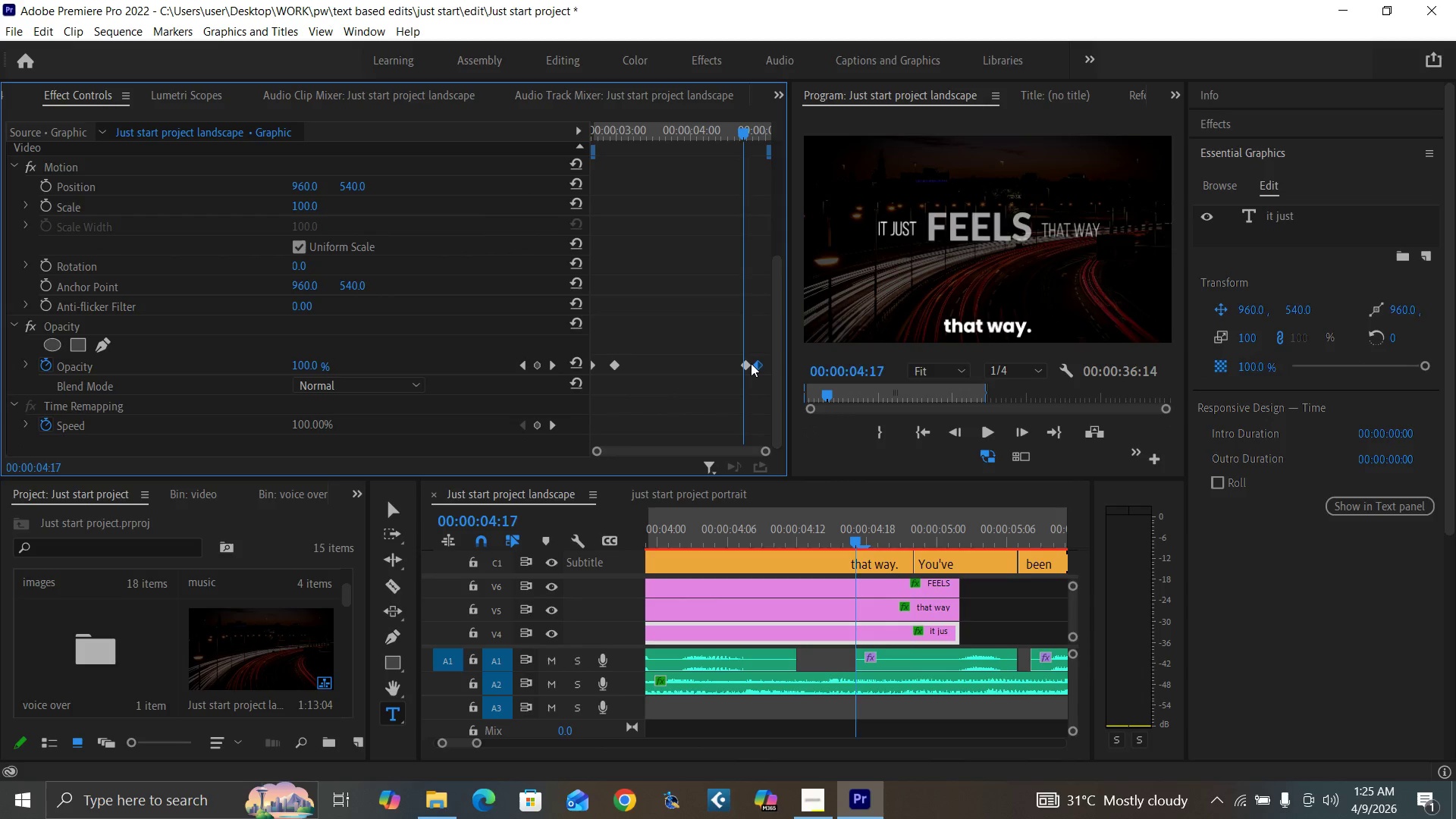 
key(ArrowLeft)
 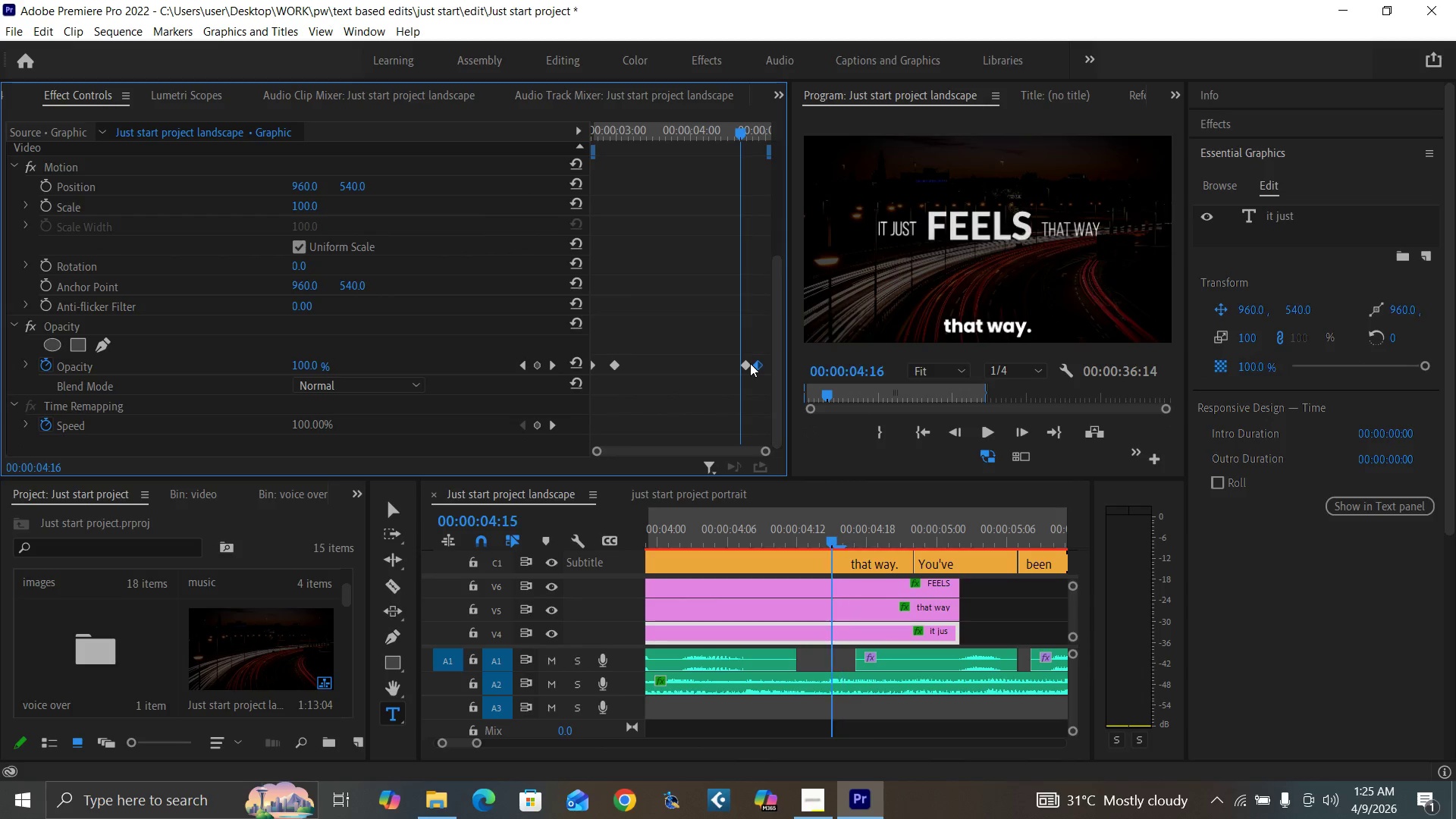 
key(ArrowLeft)
 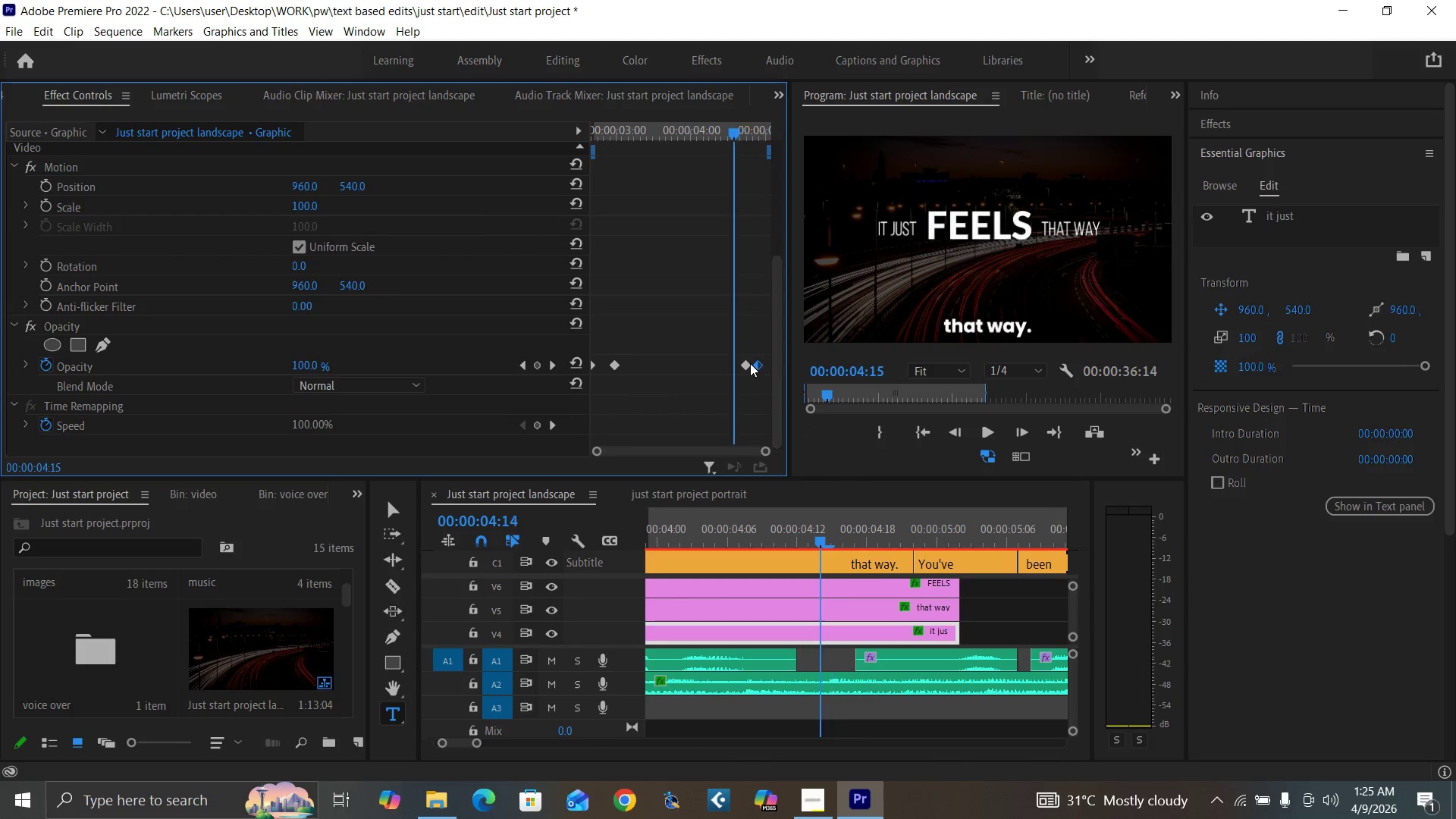 
key(ArrowLeft)
 